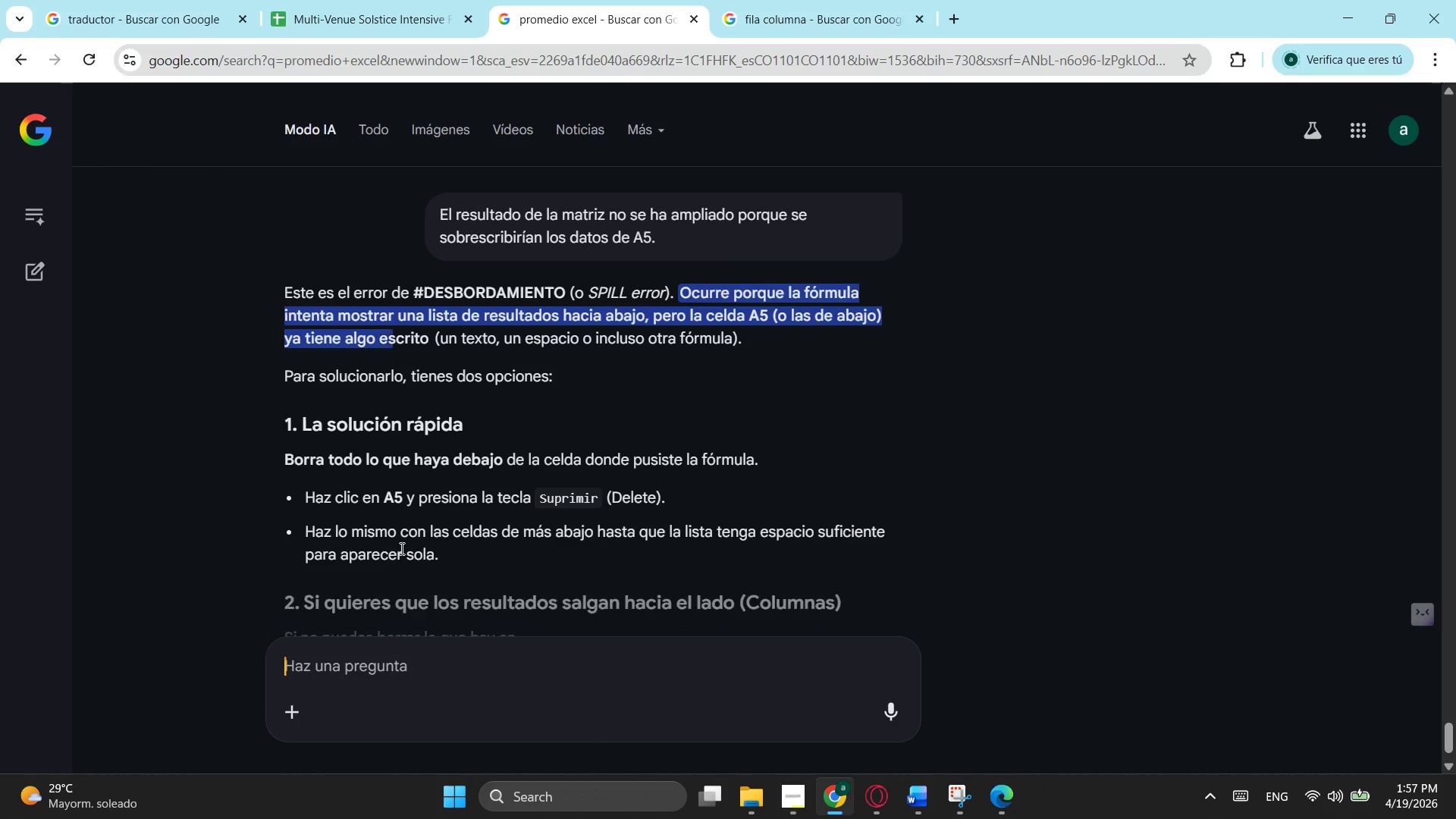 
scroll: coordinate [490, 289], scroll_direction: down, amount: 2.0
 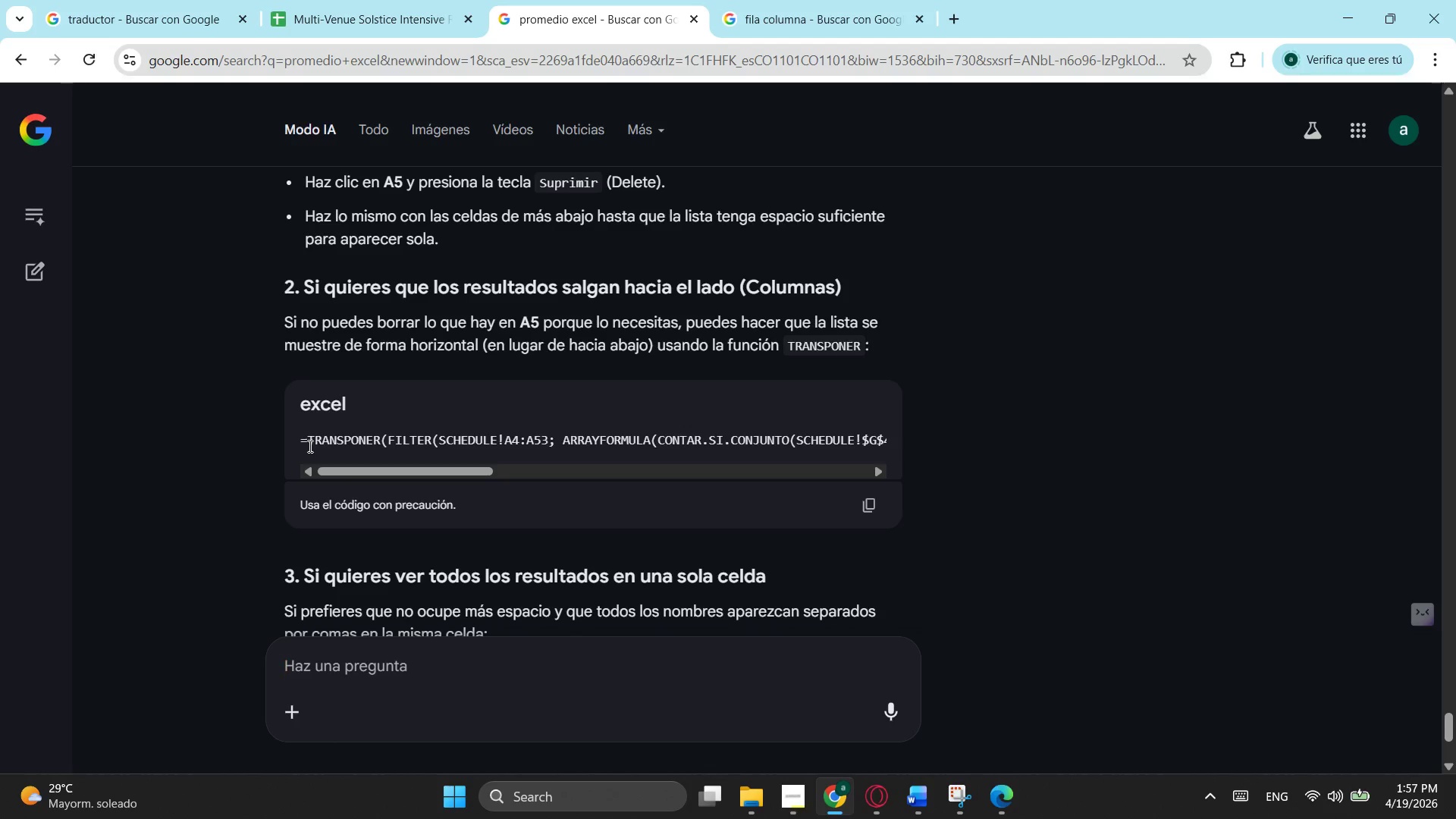 
left_click_drag(start_coordinate=[297, 442], to_coordinate=[894, 431])
 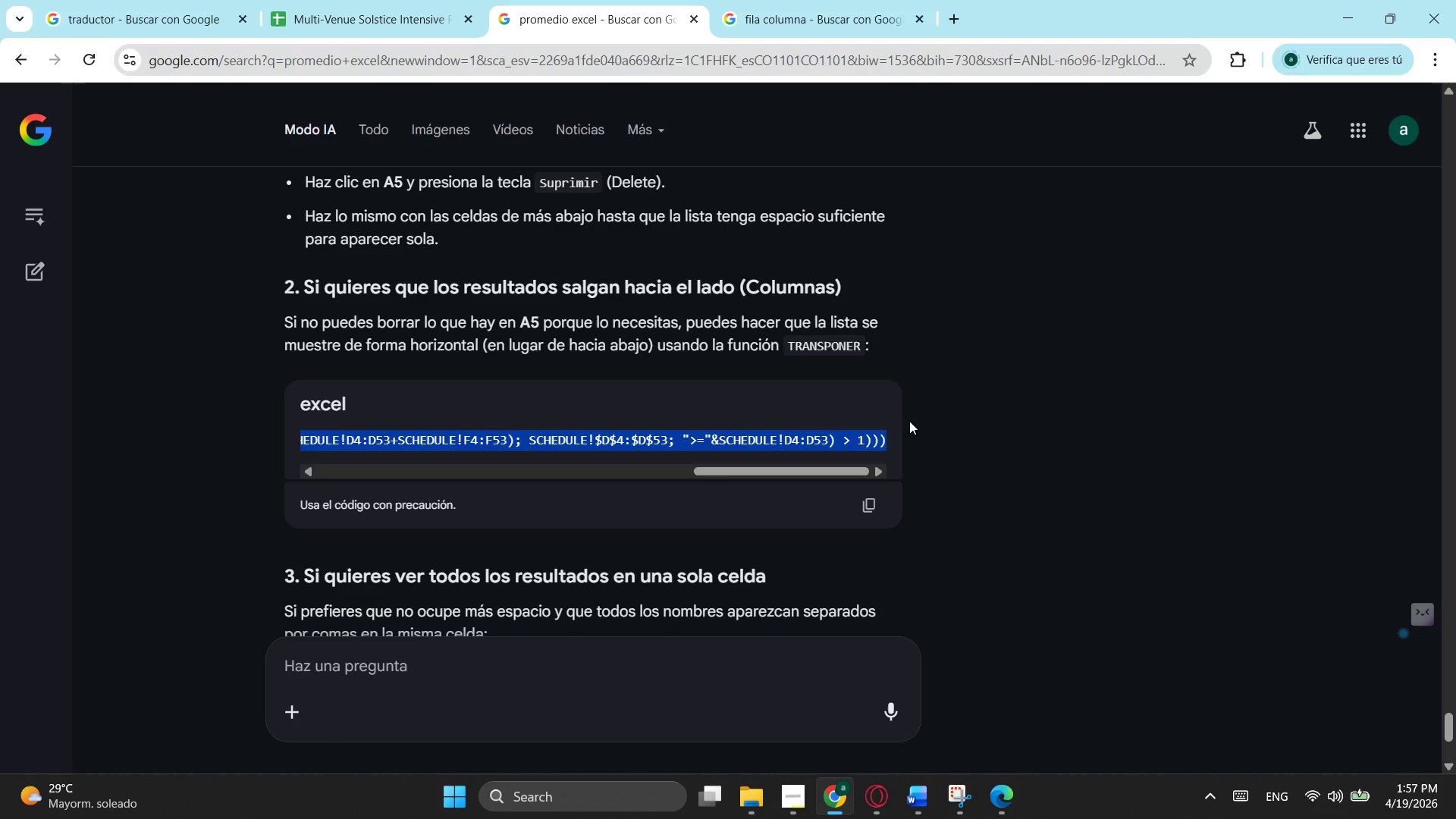 
key(Control+ControlLeft)
 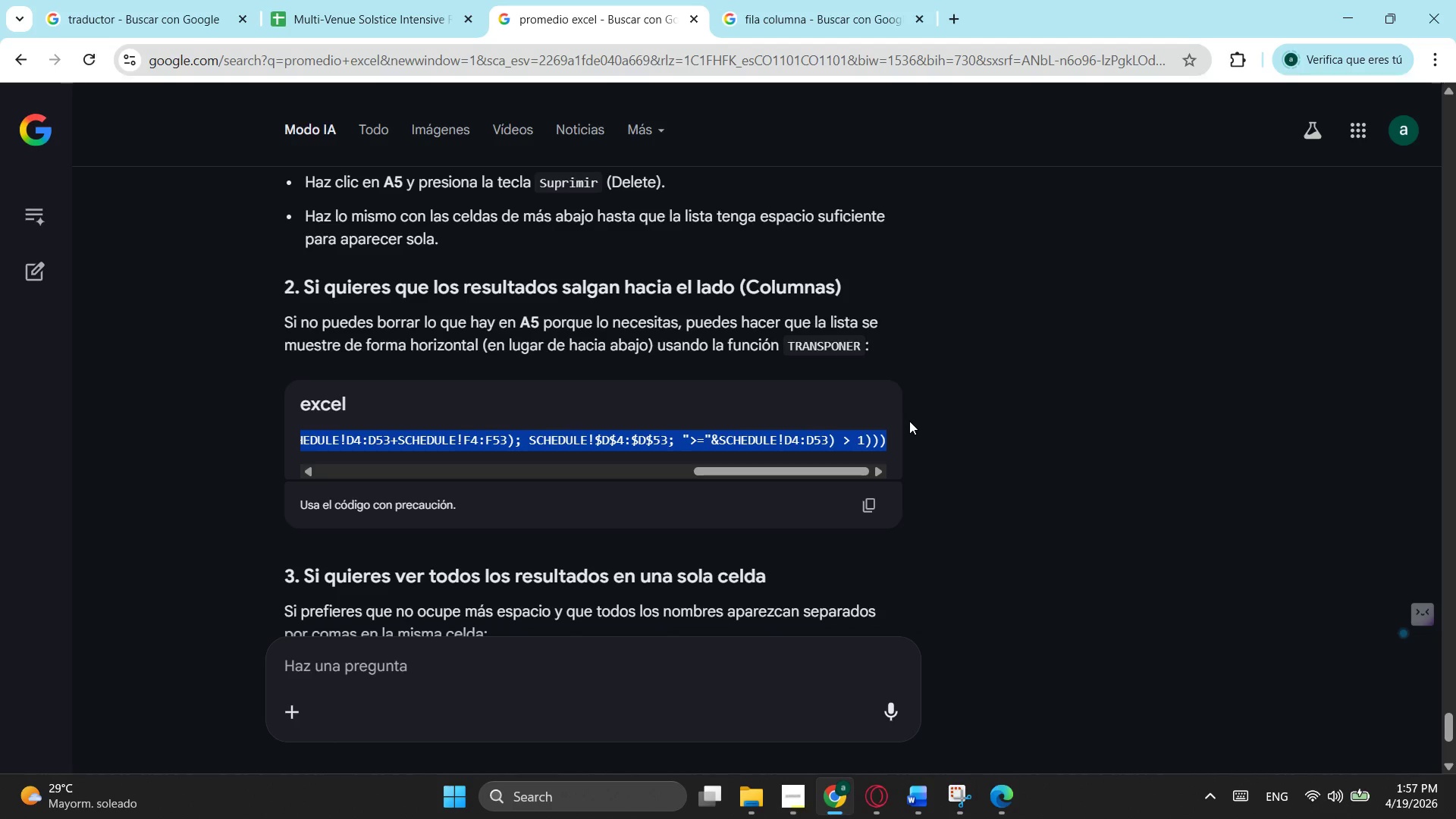 
key(Control+C)
 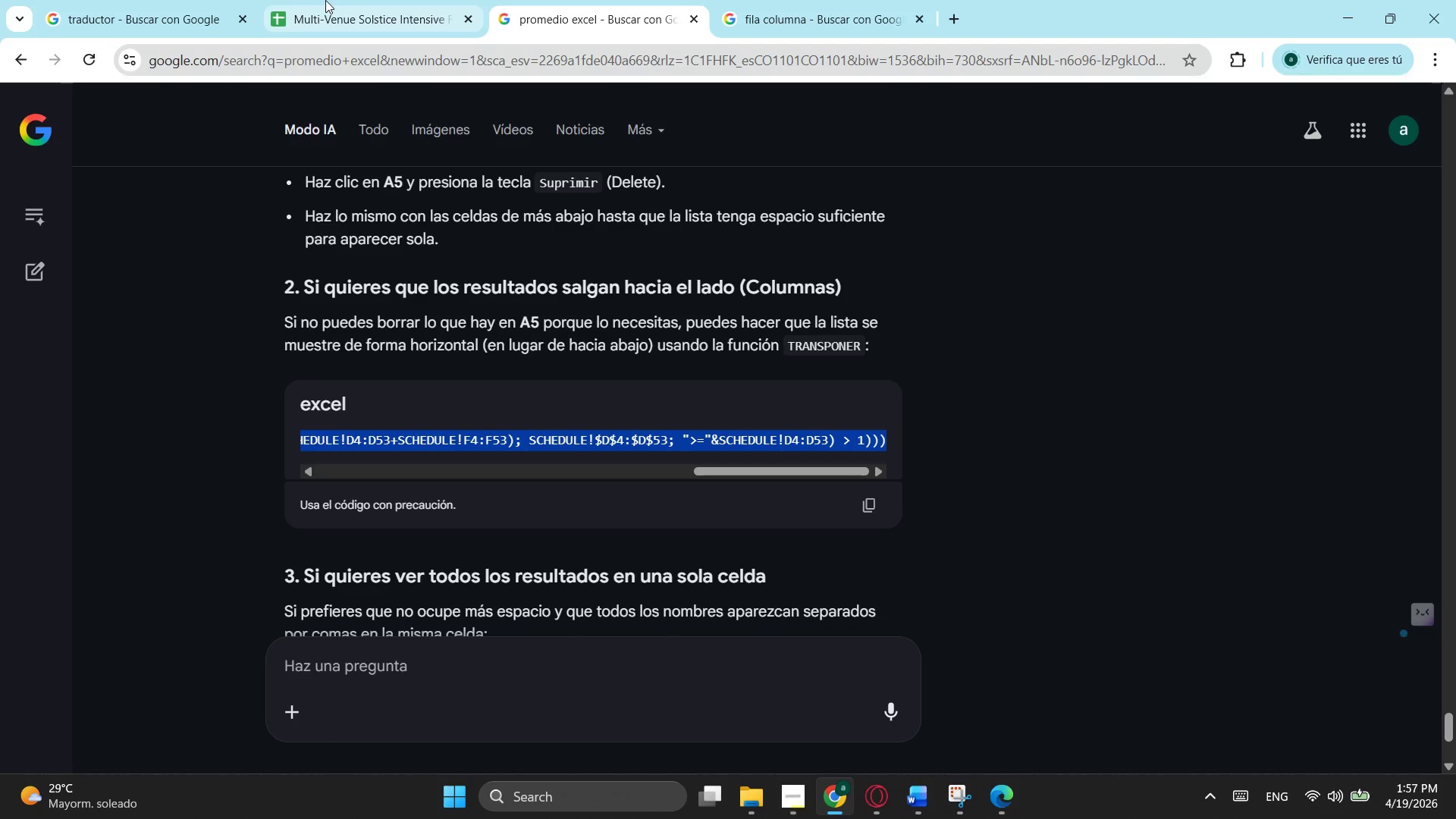 
left_click([325, 0])
 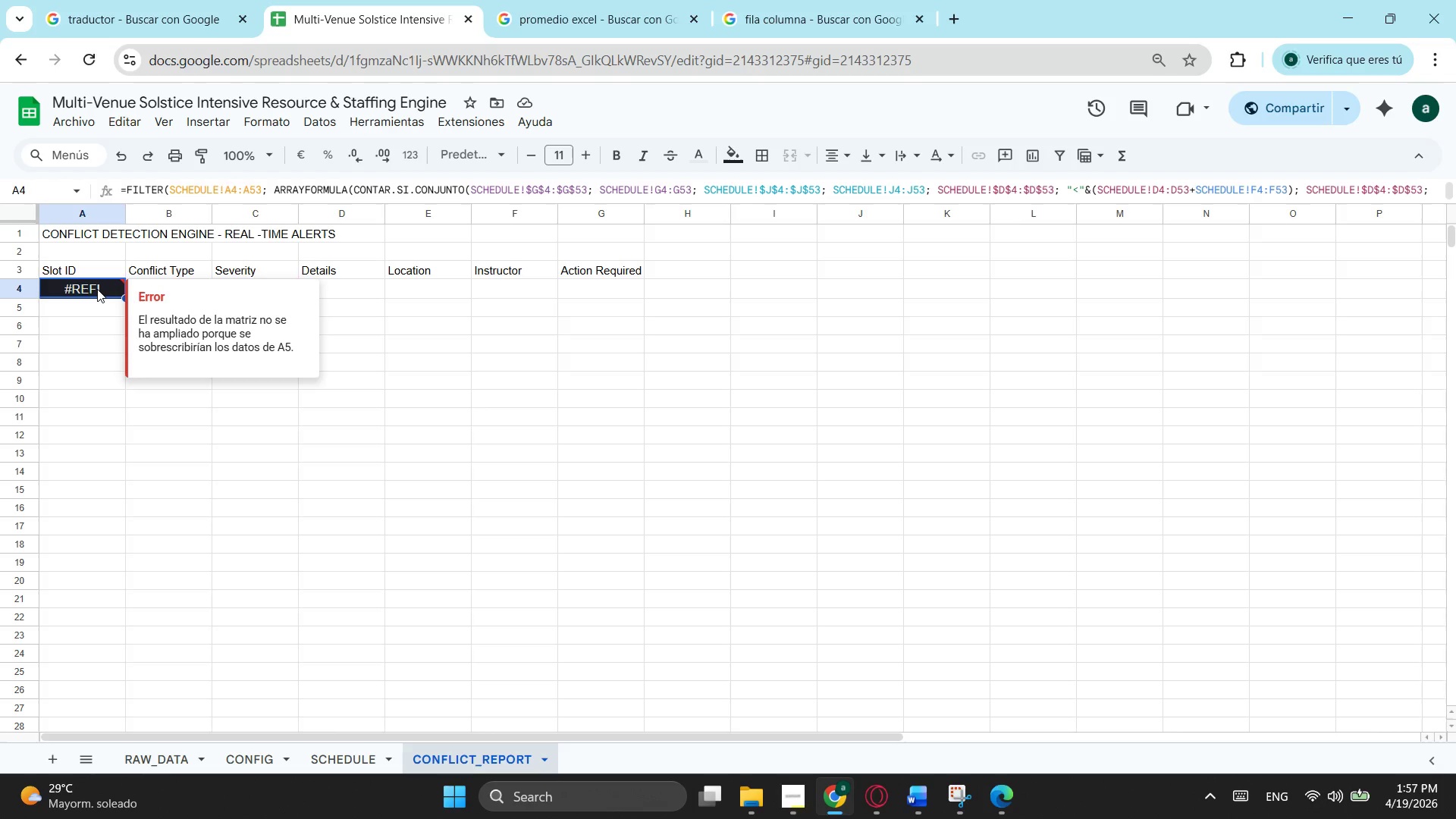 
left_click([97, 289])
 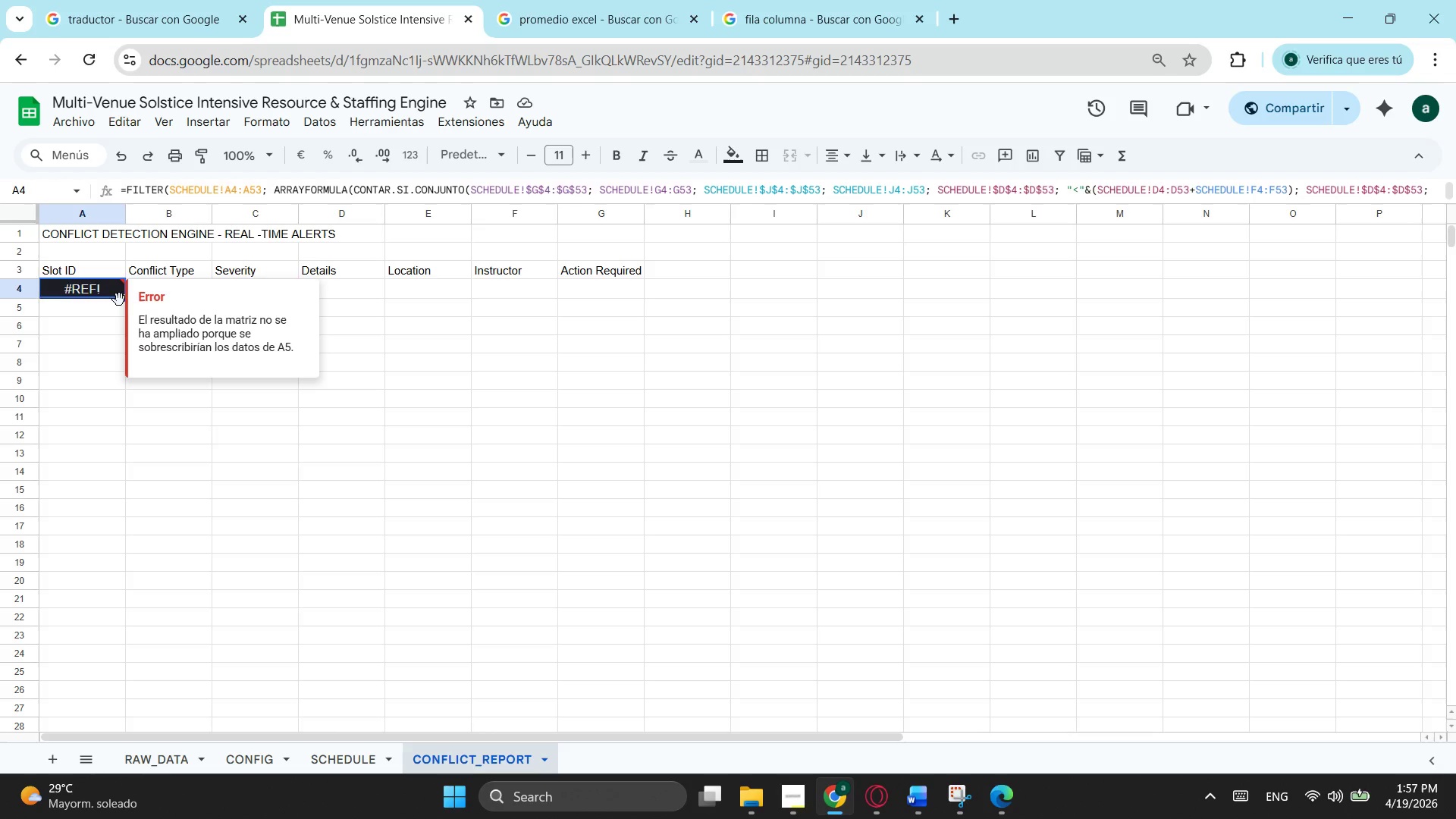 
key(Control+ControlLeft)
 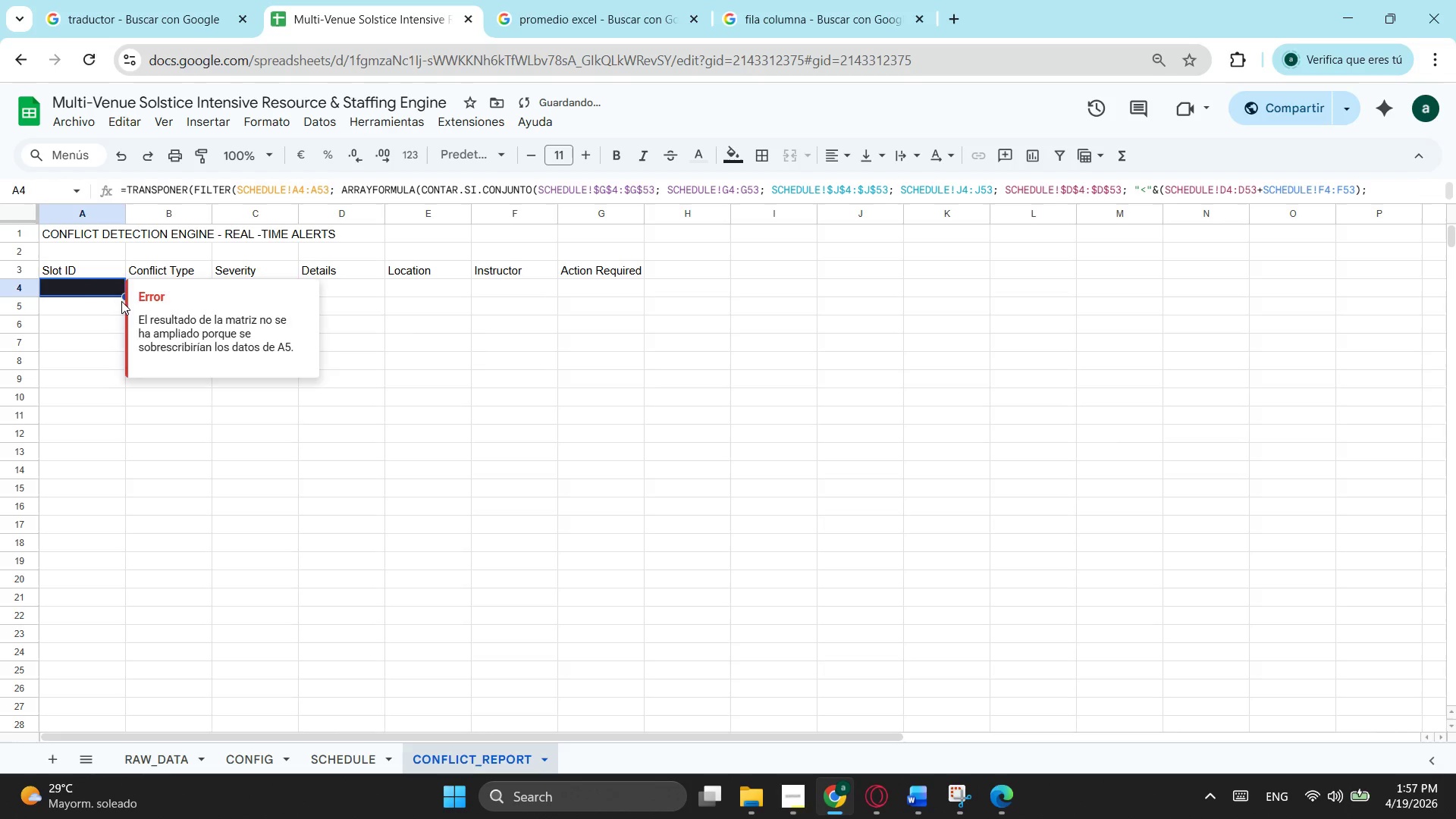 
key(Control+V)
 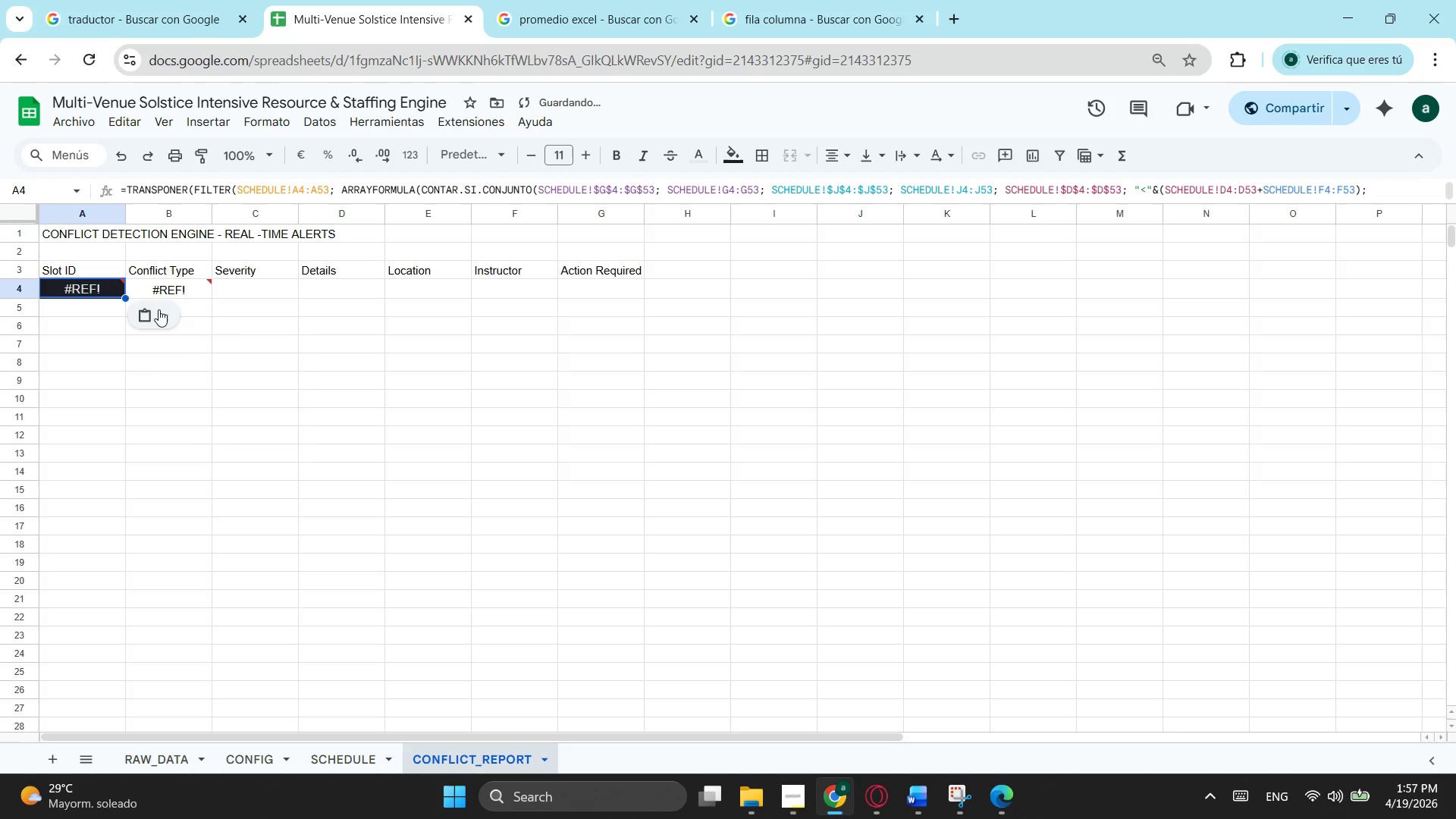 
left_click([158, 309])
 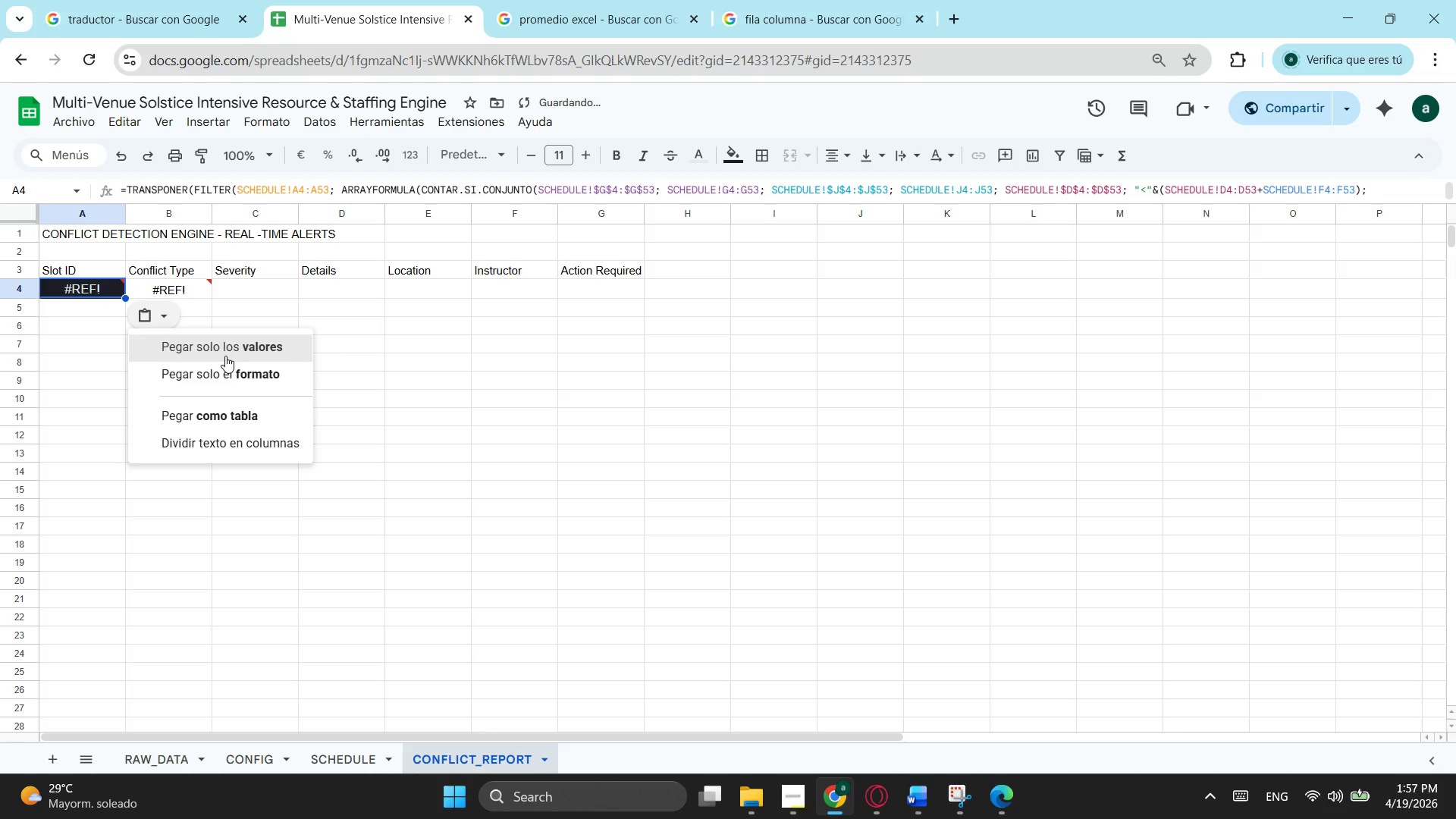 
left_click([225, 356])
 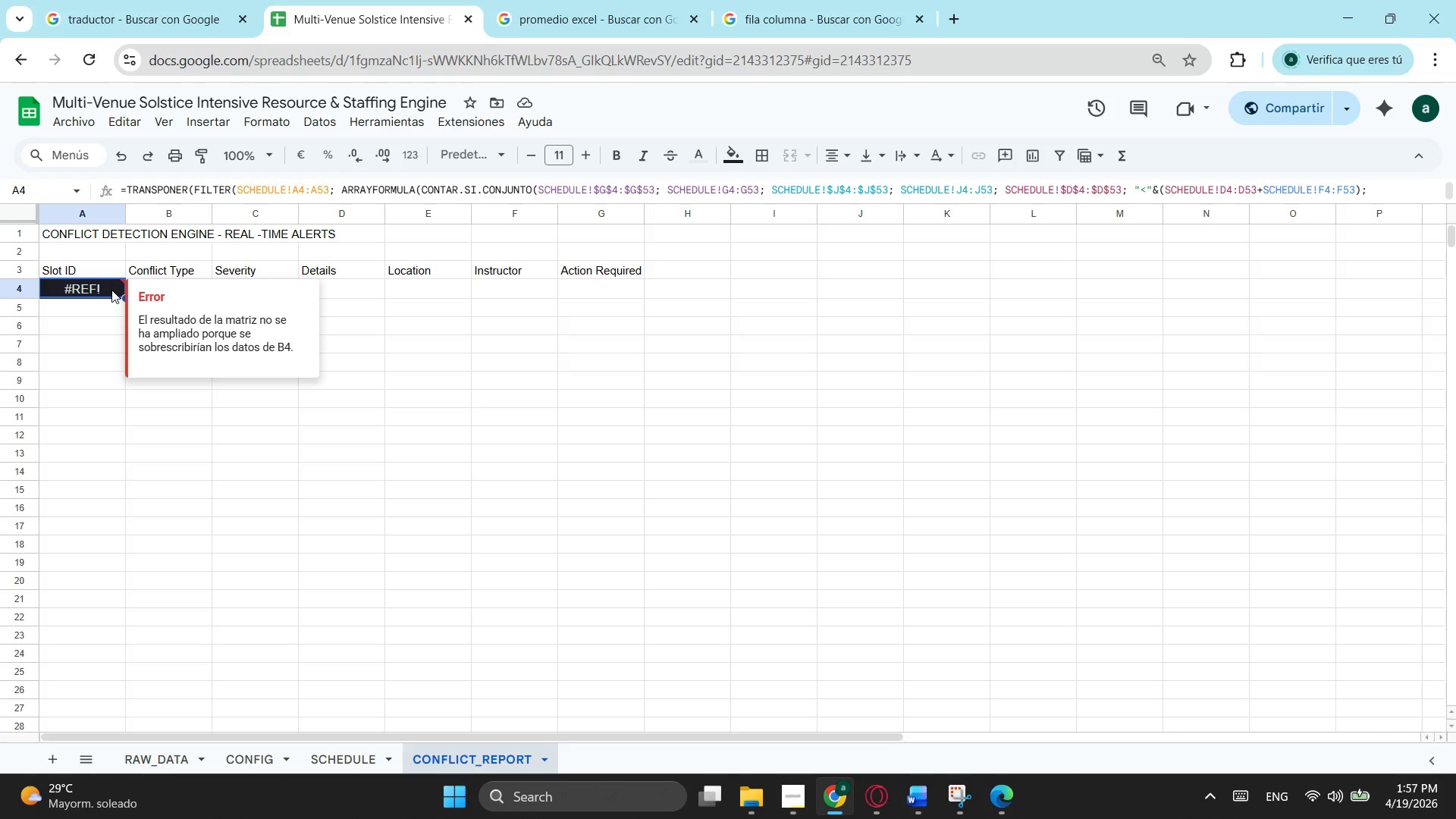 
wait(10.7)
 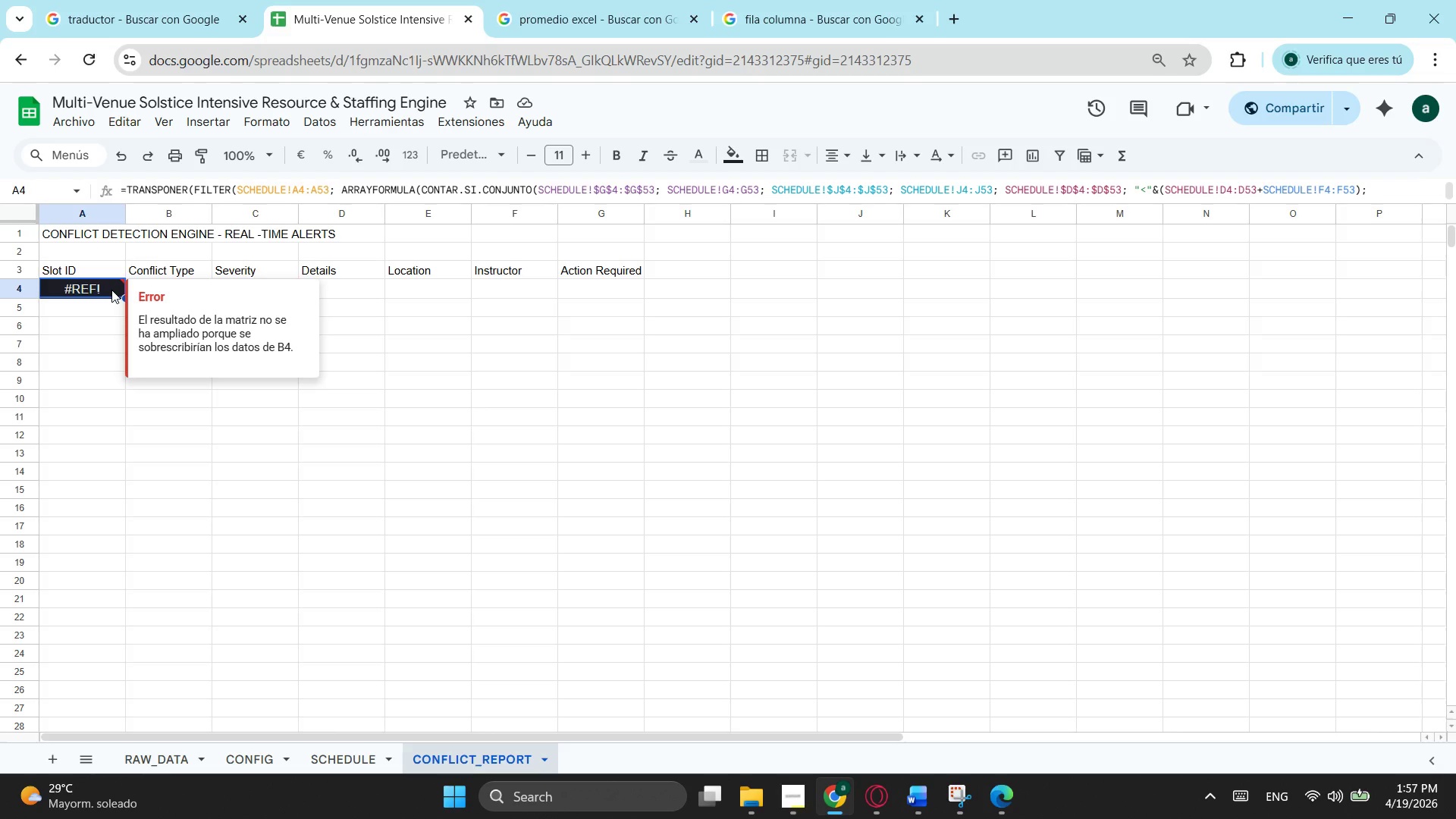 
left_click([114, 289])
 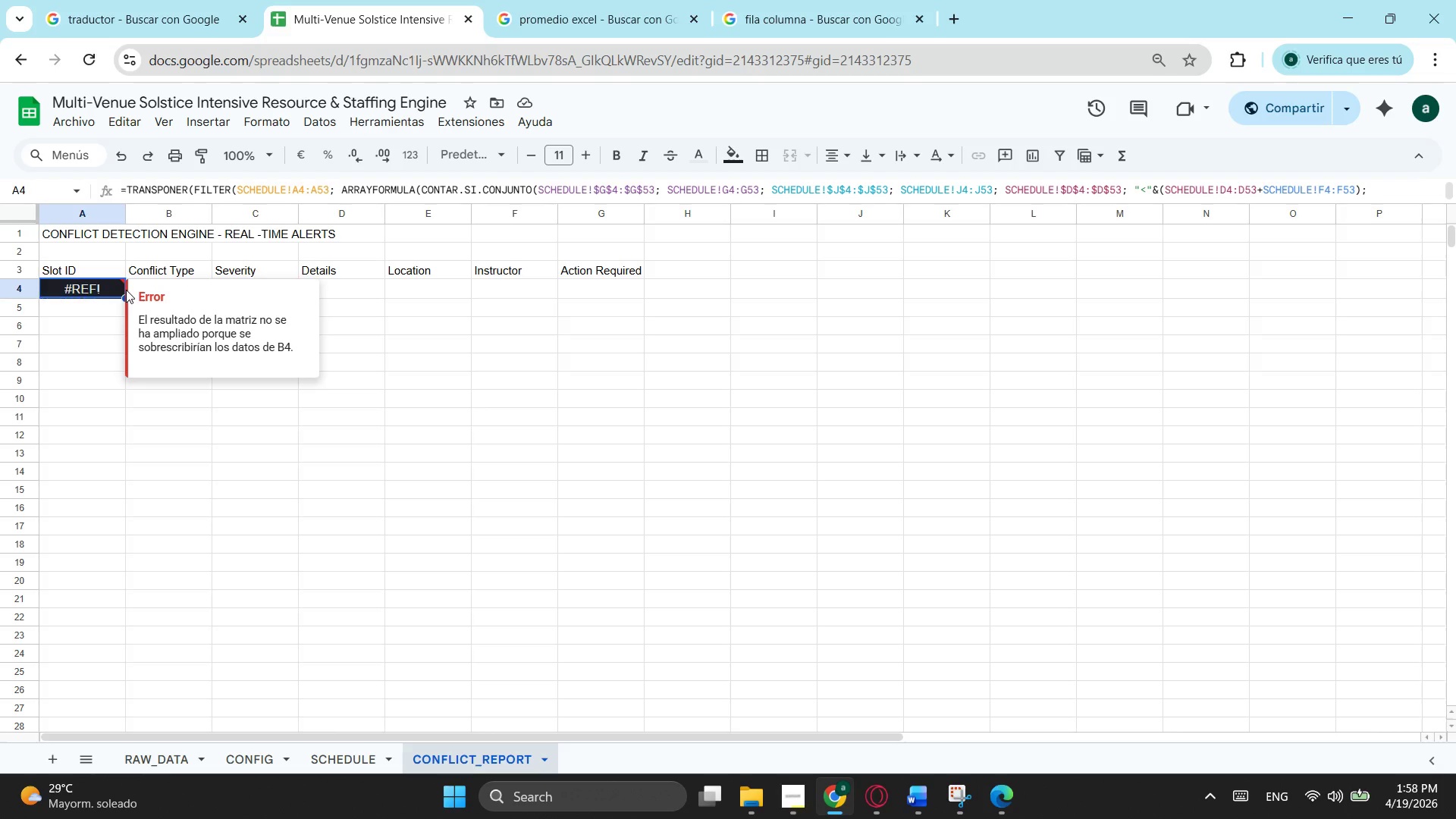 
left_click([84, 315])
 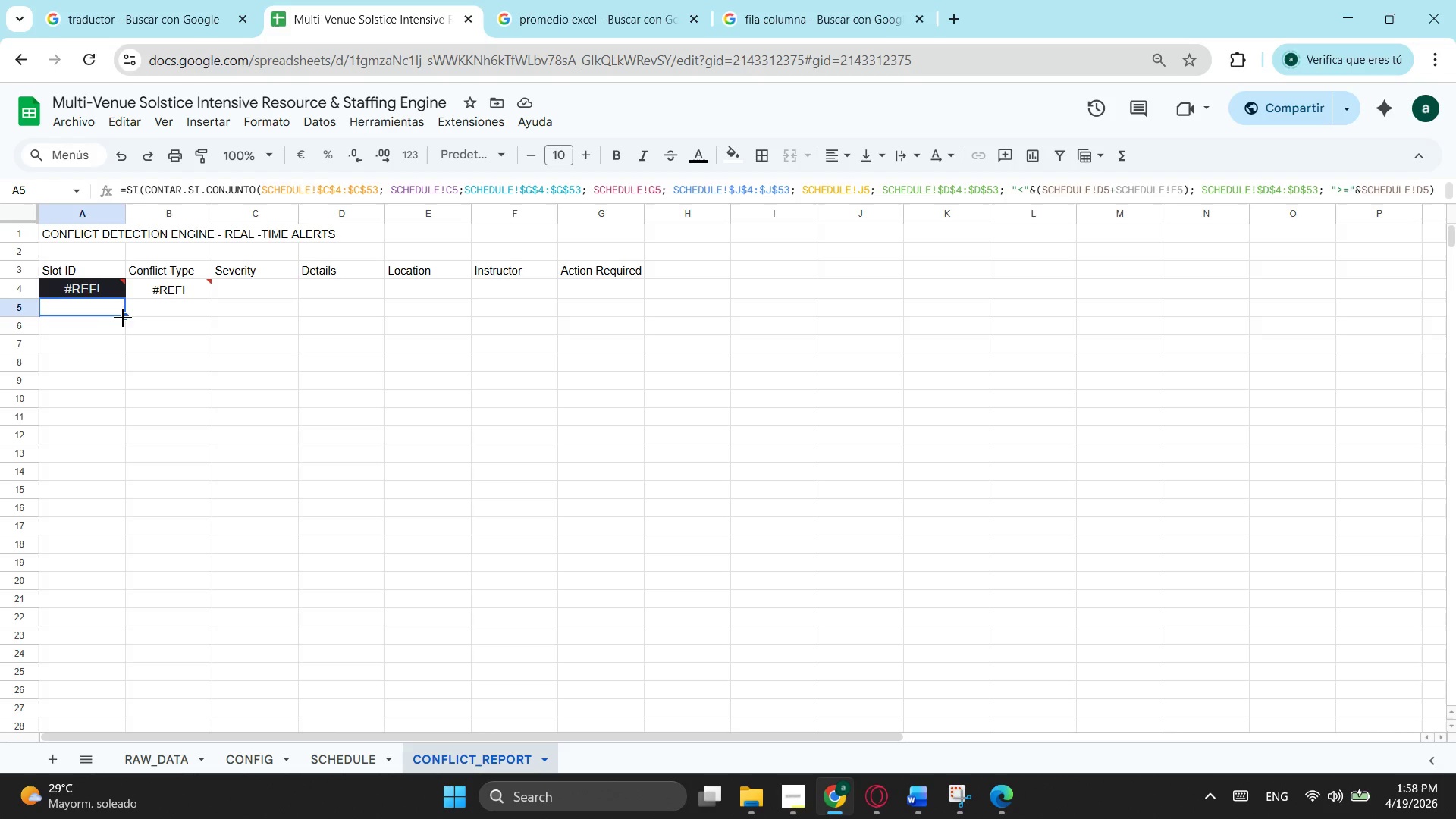 
left_click_drag(start_coordinate=[123, 318], to_coordinate=[121, 284])
 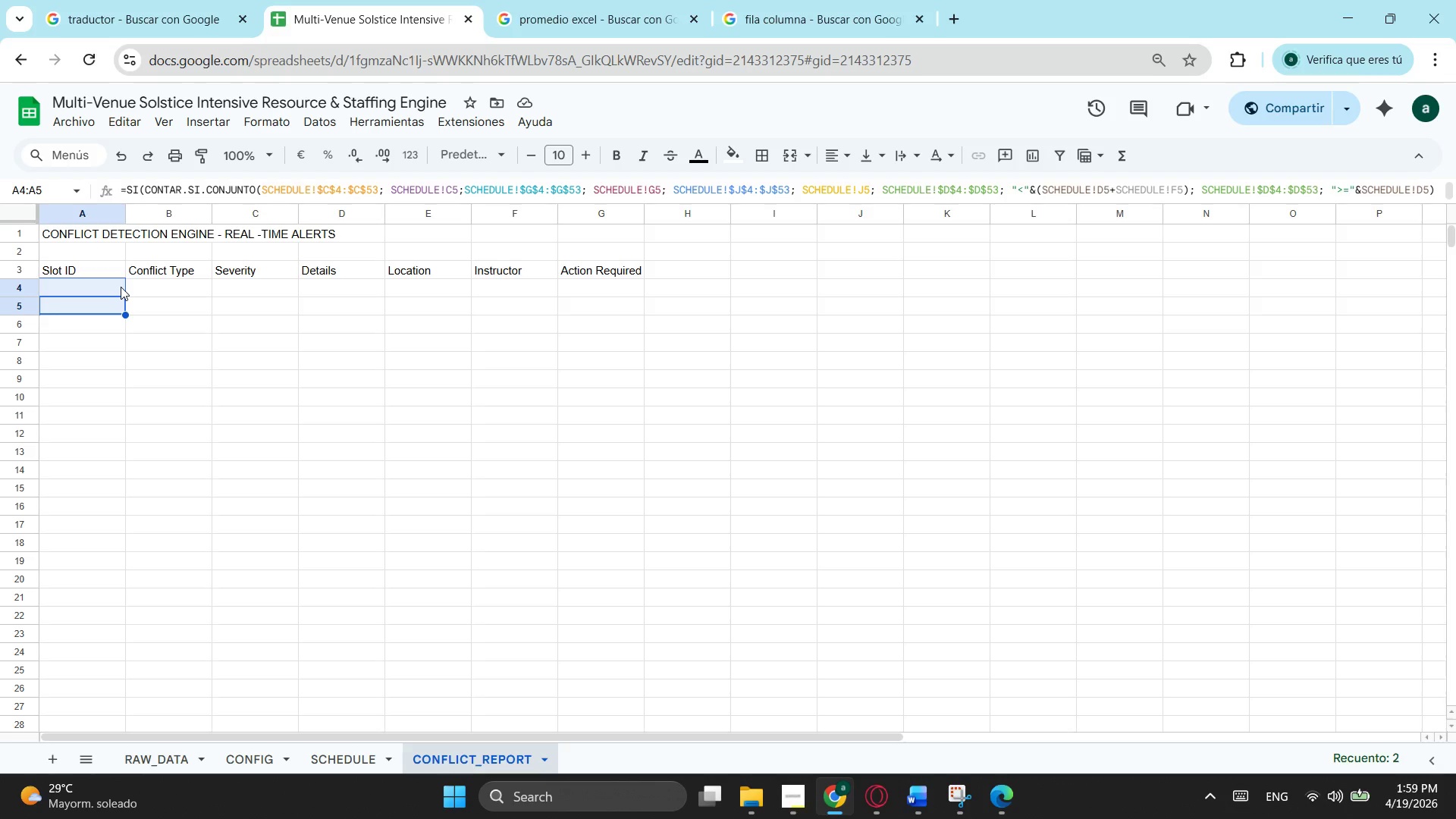 
wait(71.41)
 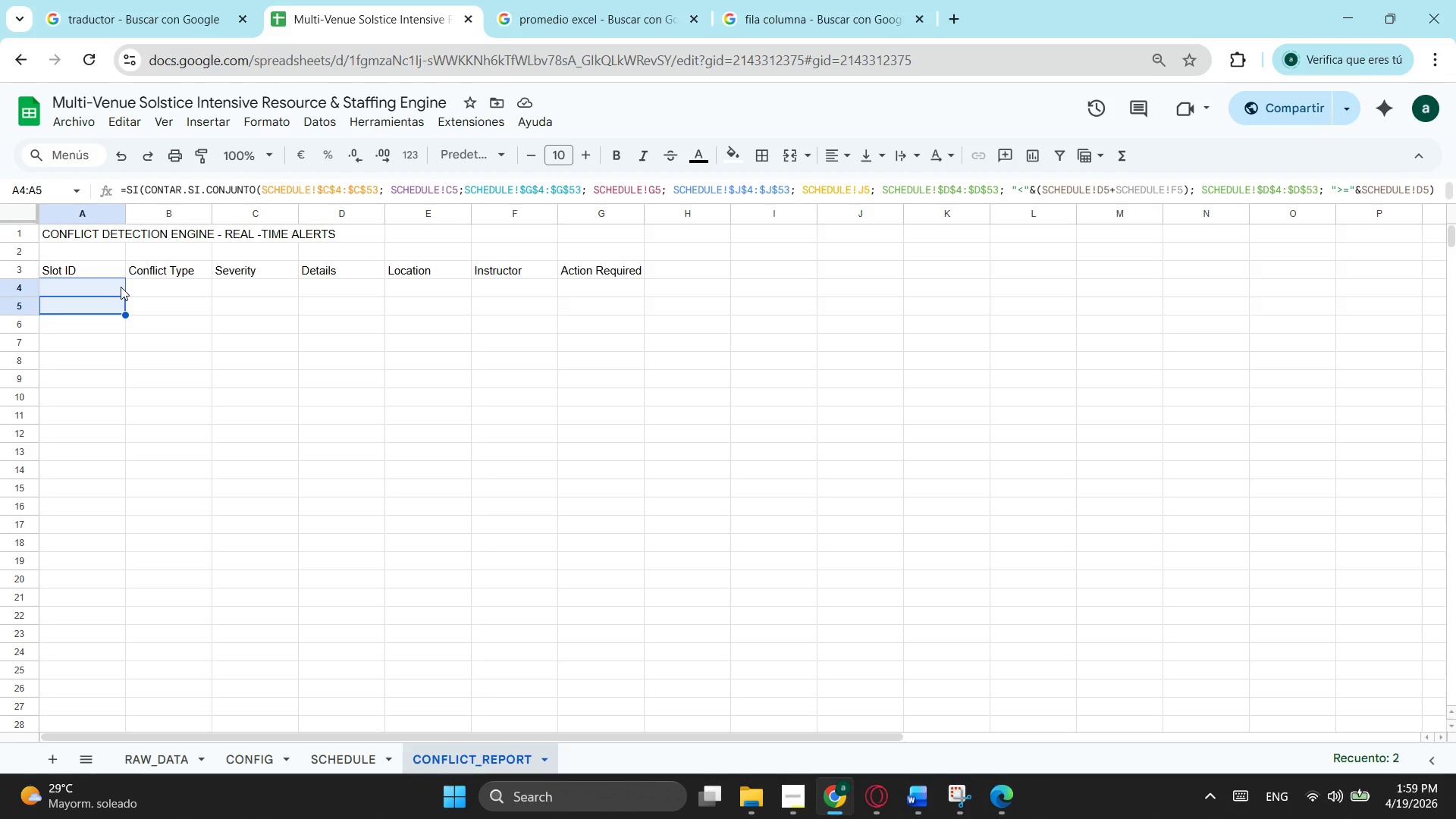 
scroll: coordinate [403, 375], scroll_direction: down, amount: 3.0
 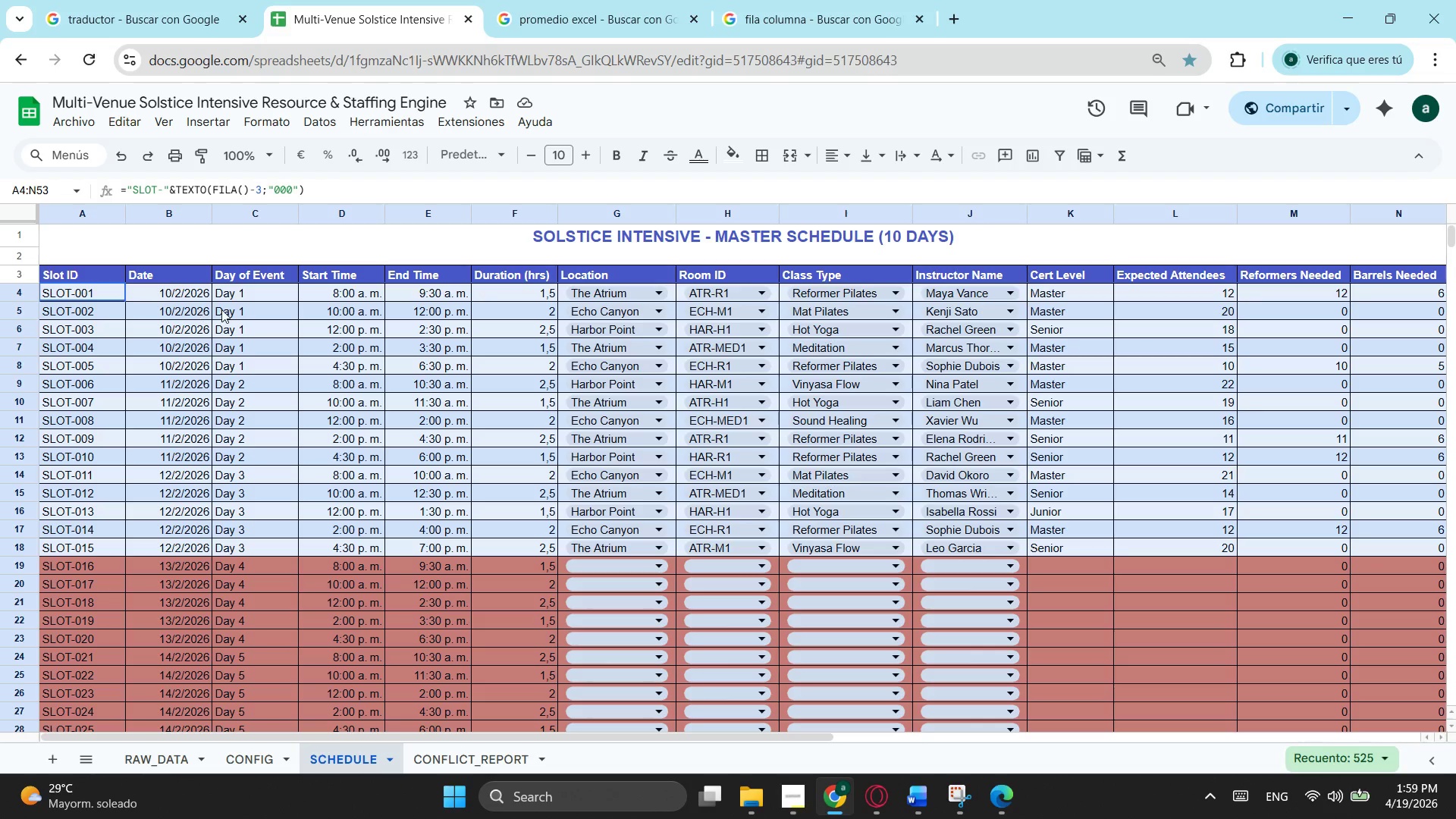 
left_click_drag(start_coordinate=[227, 309], to_coordinate=[1014, 309])
 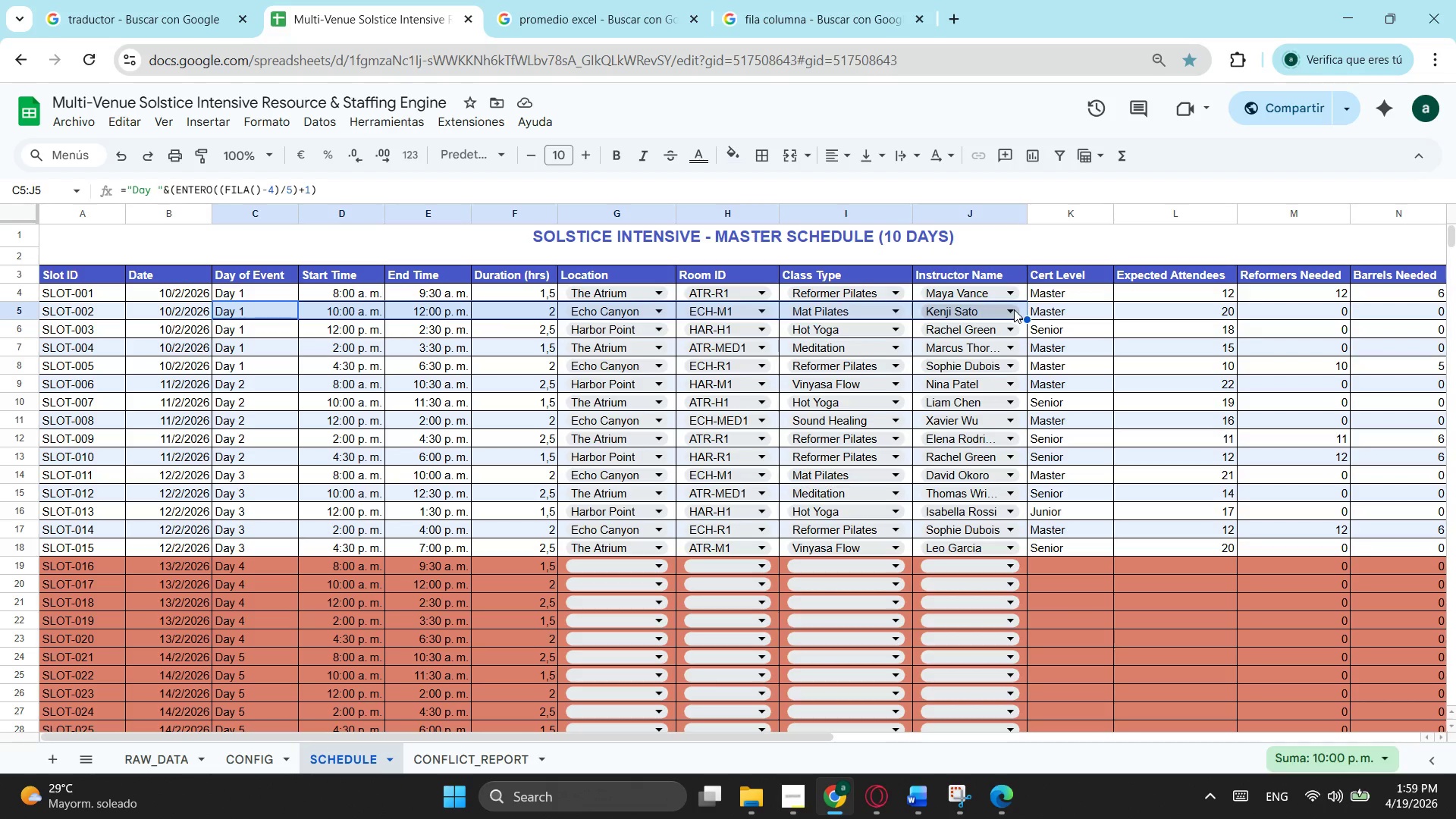 
key(Control+C)
 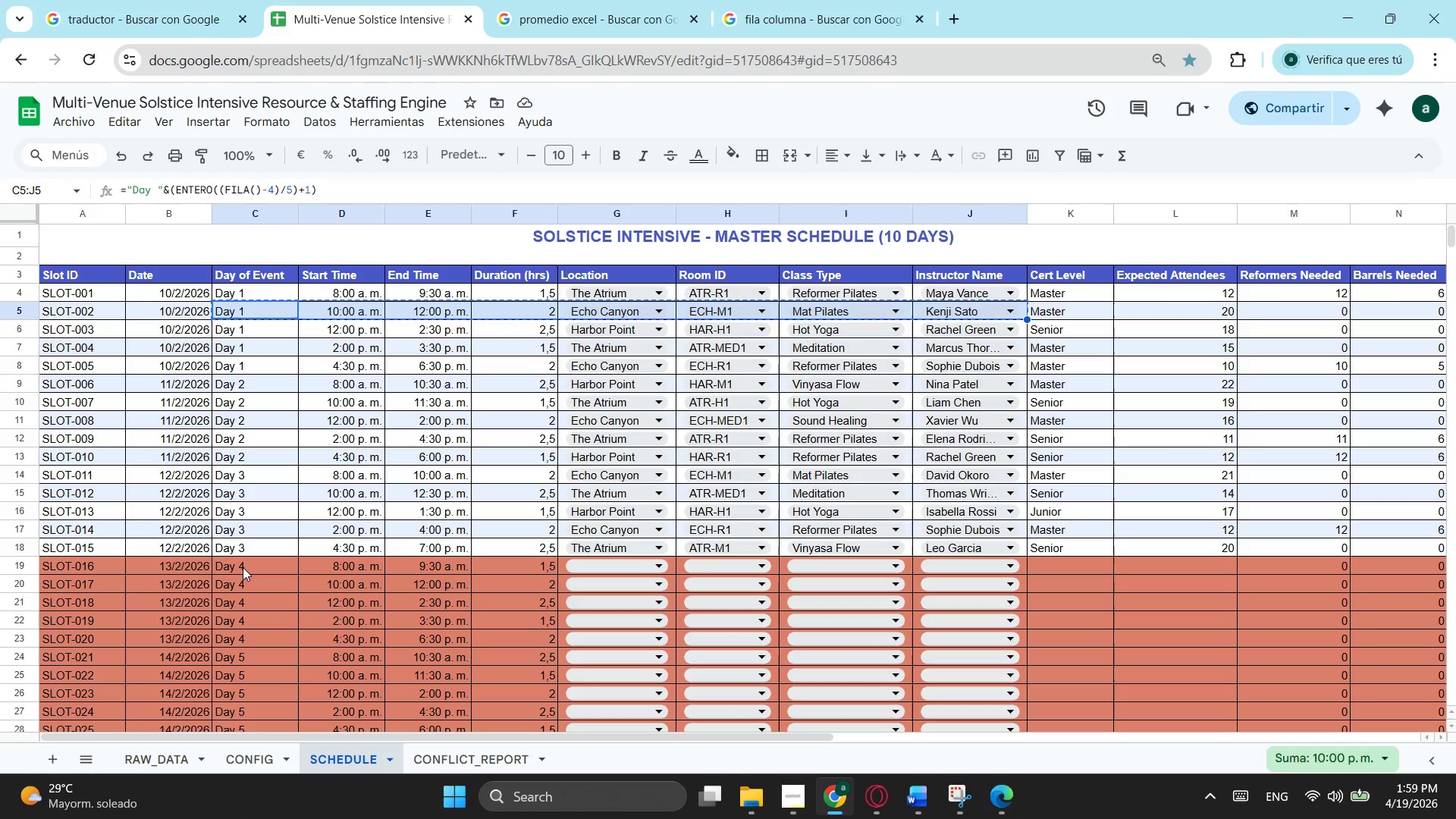 
left_click([243, 567])
 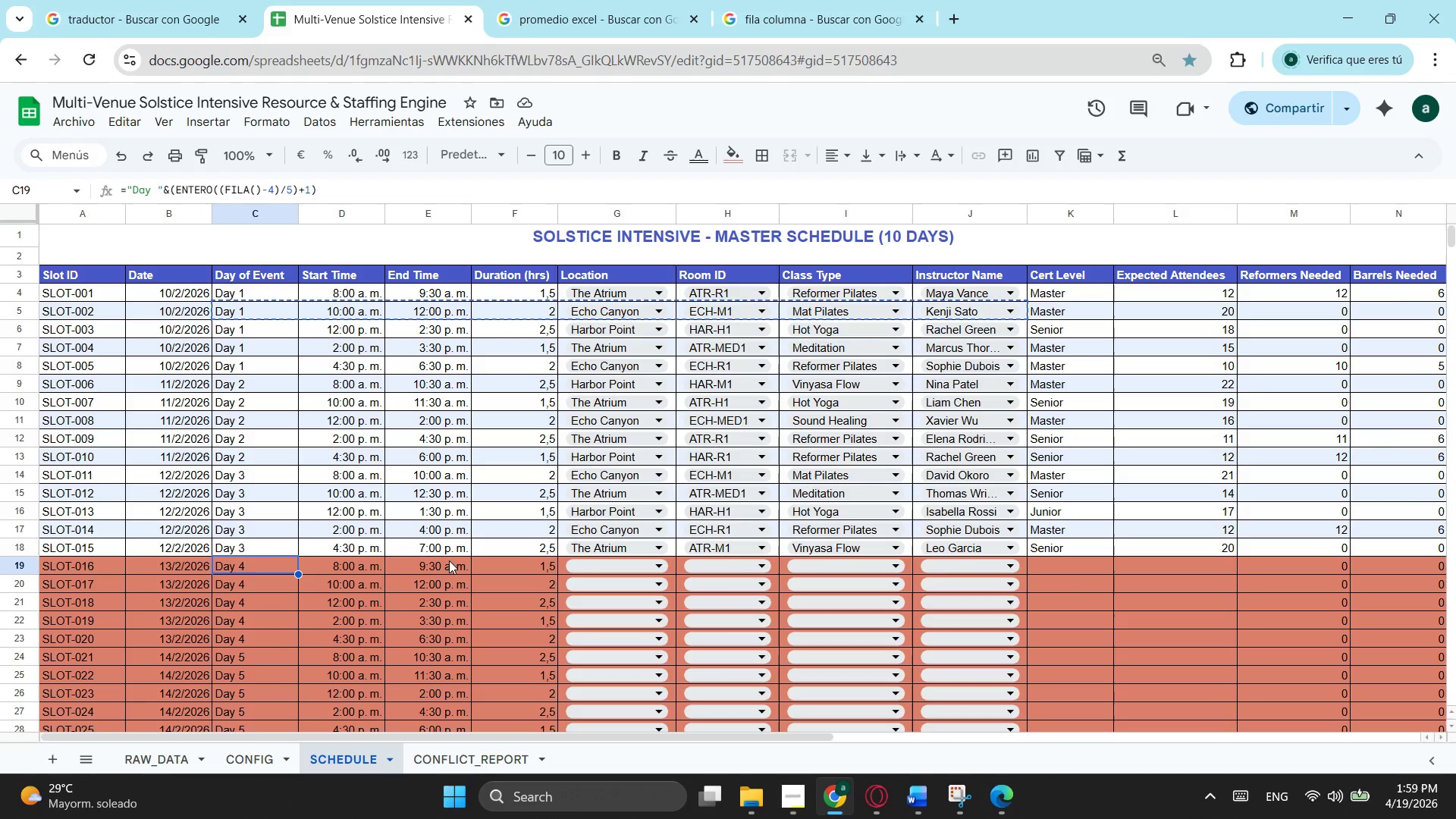 
key(Control+ControlLeft)
 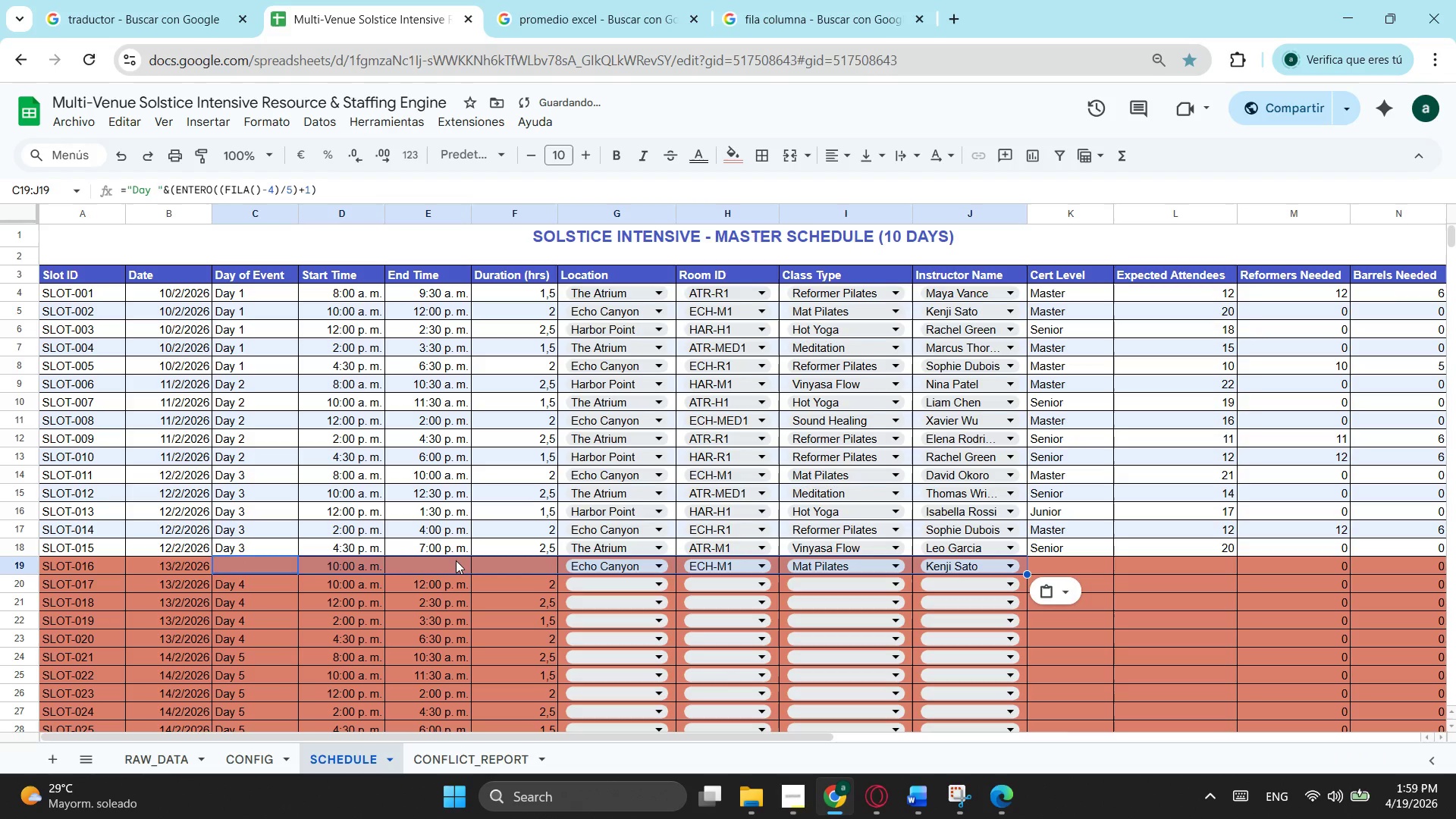 
key(Control+V)
 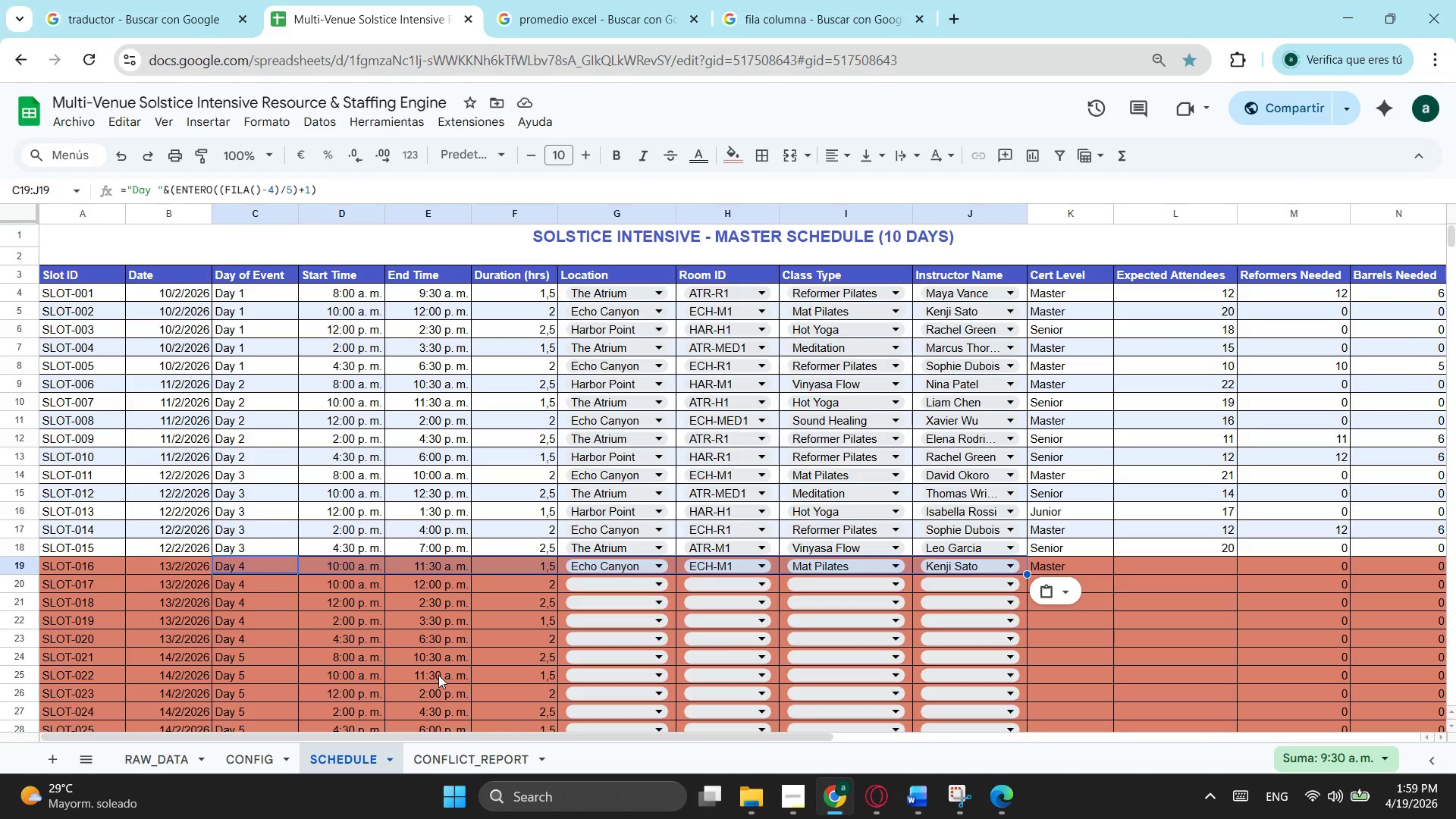 
wait(7.84)
 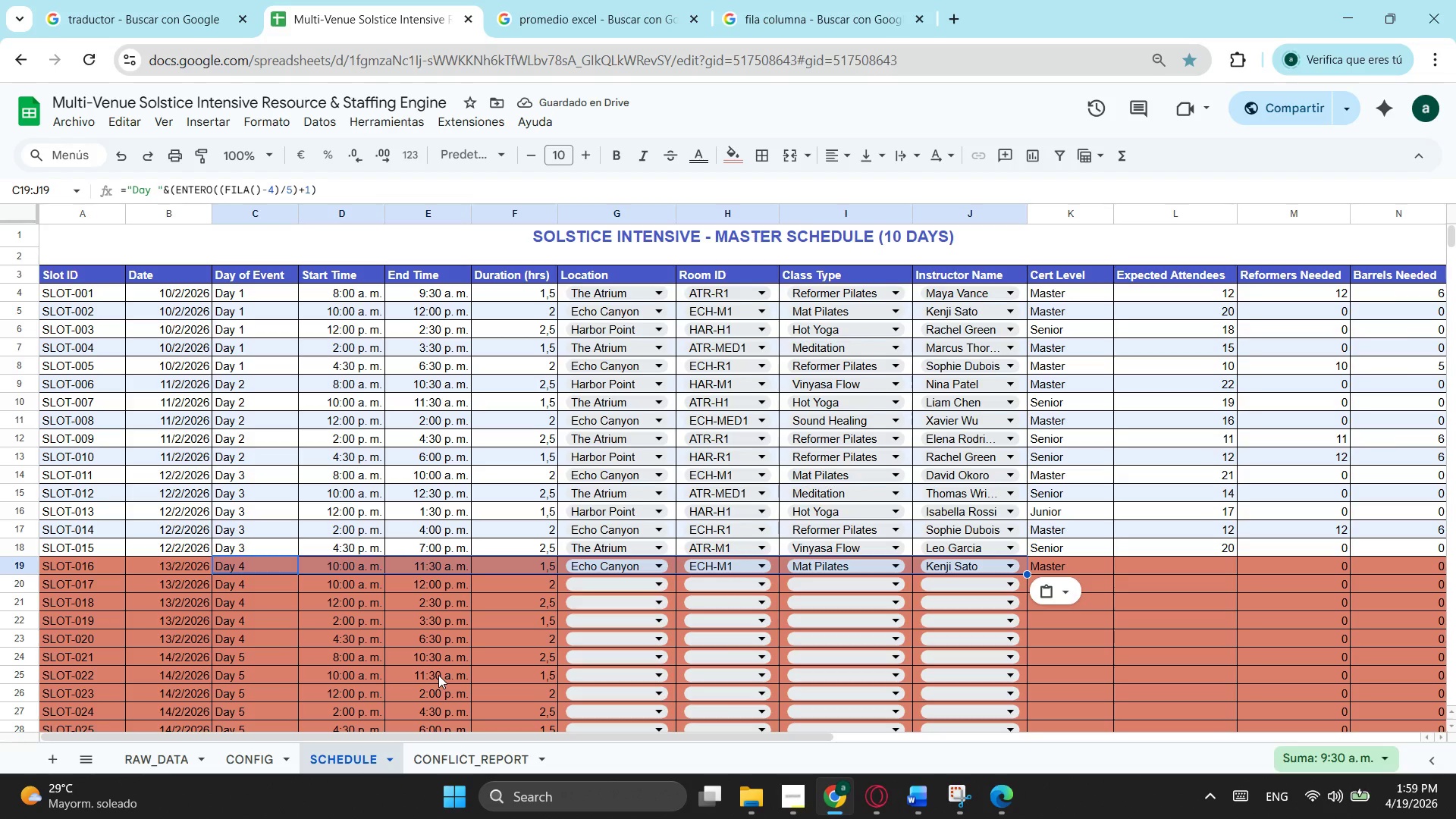 
left_click_drag(start_coordinate=[184, 328], to_coordinate=[1030, 325])
 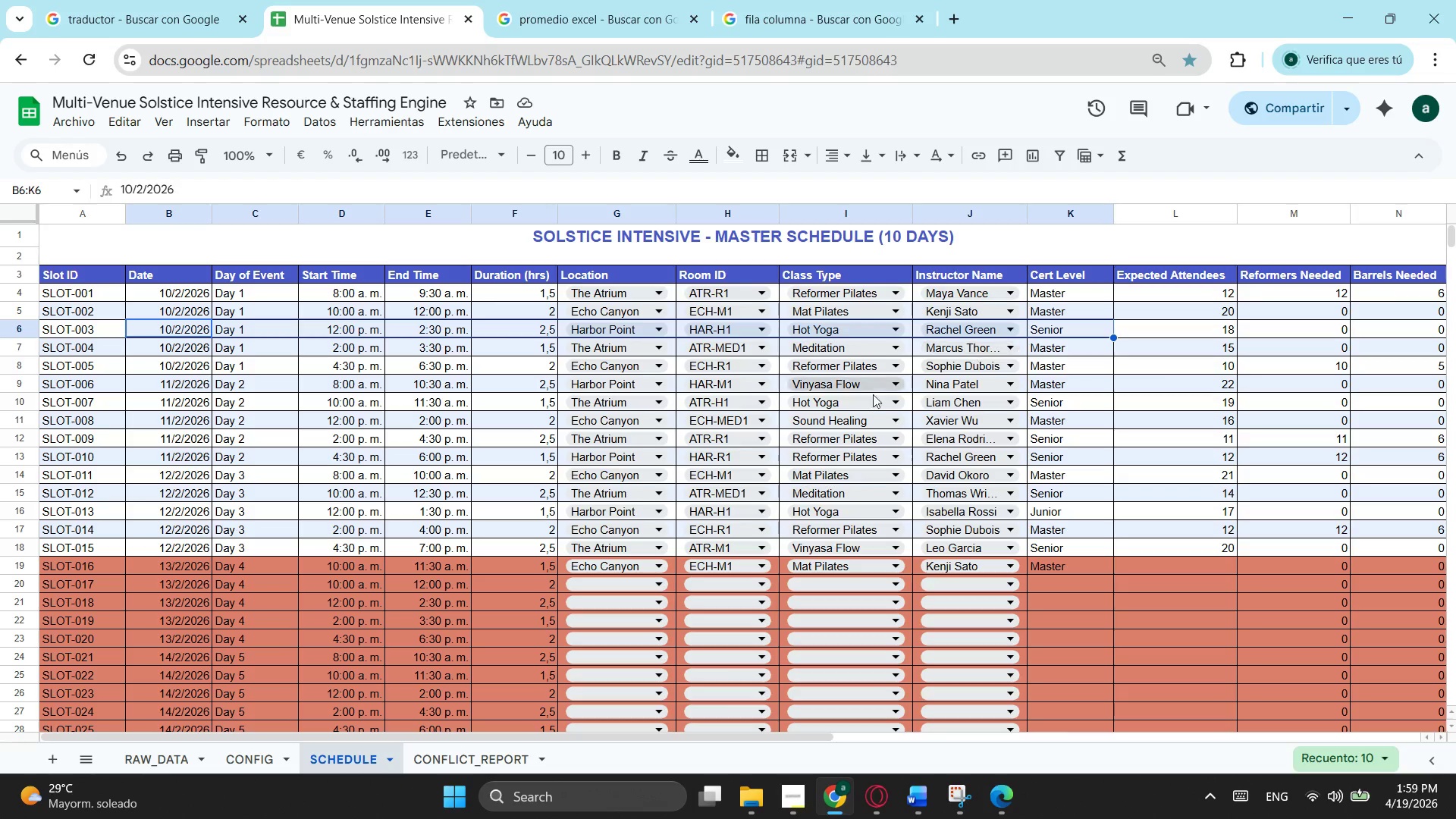 
key(Control+ControlLeft)
 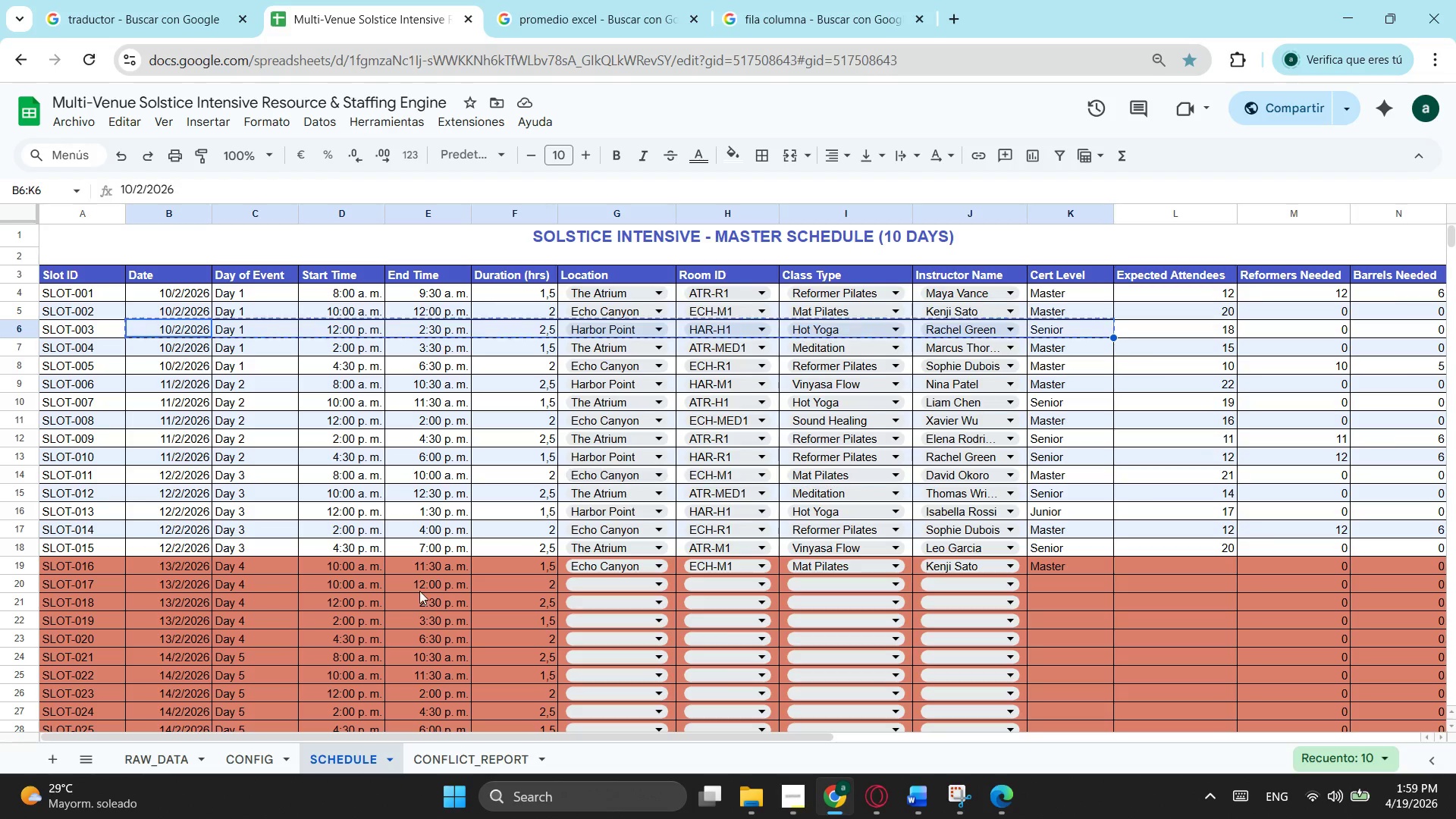 
key(Control+C)
 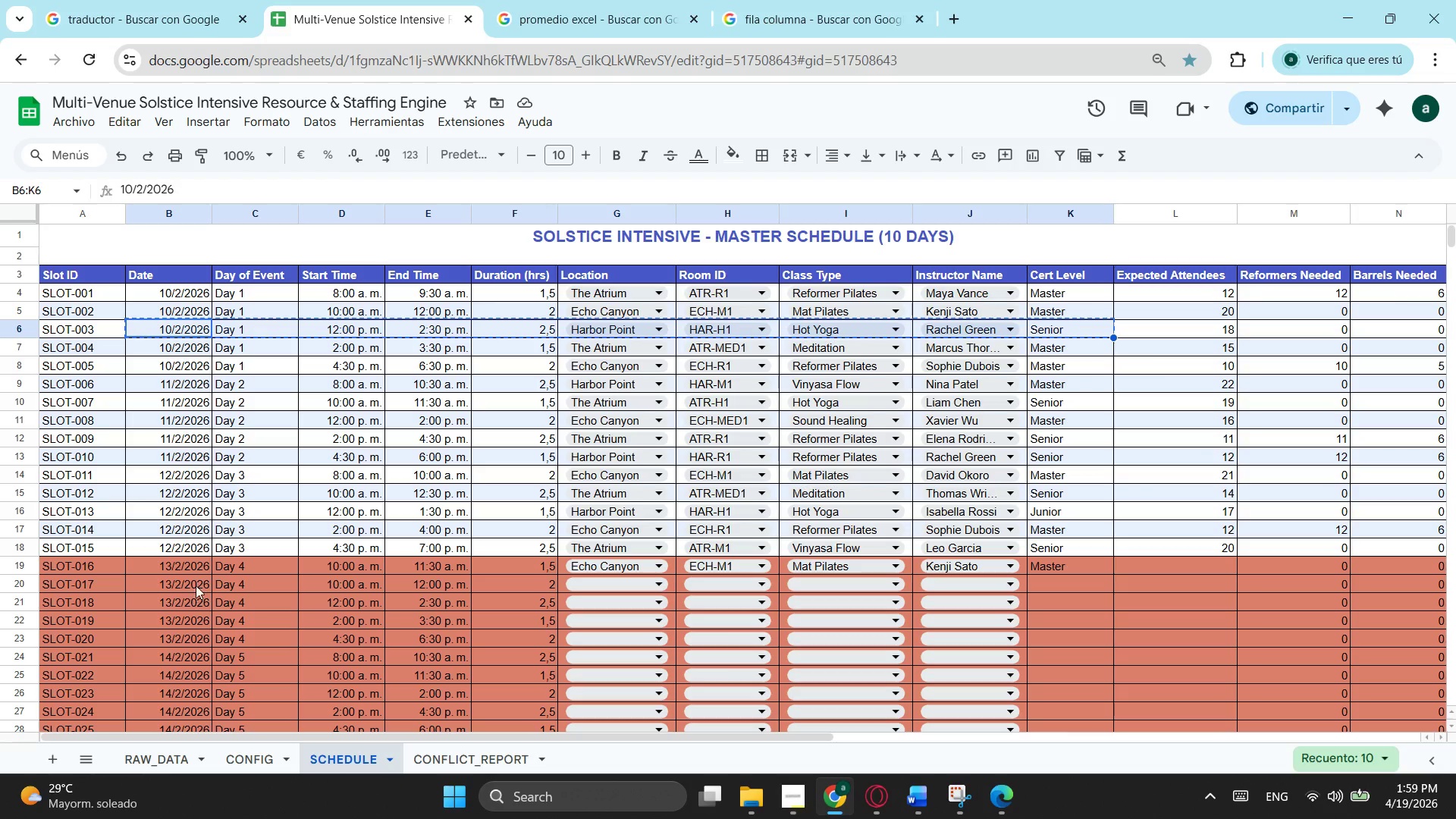 
left_click([197, 585])
 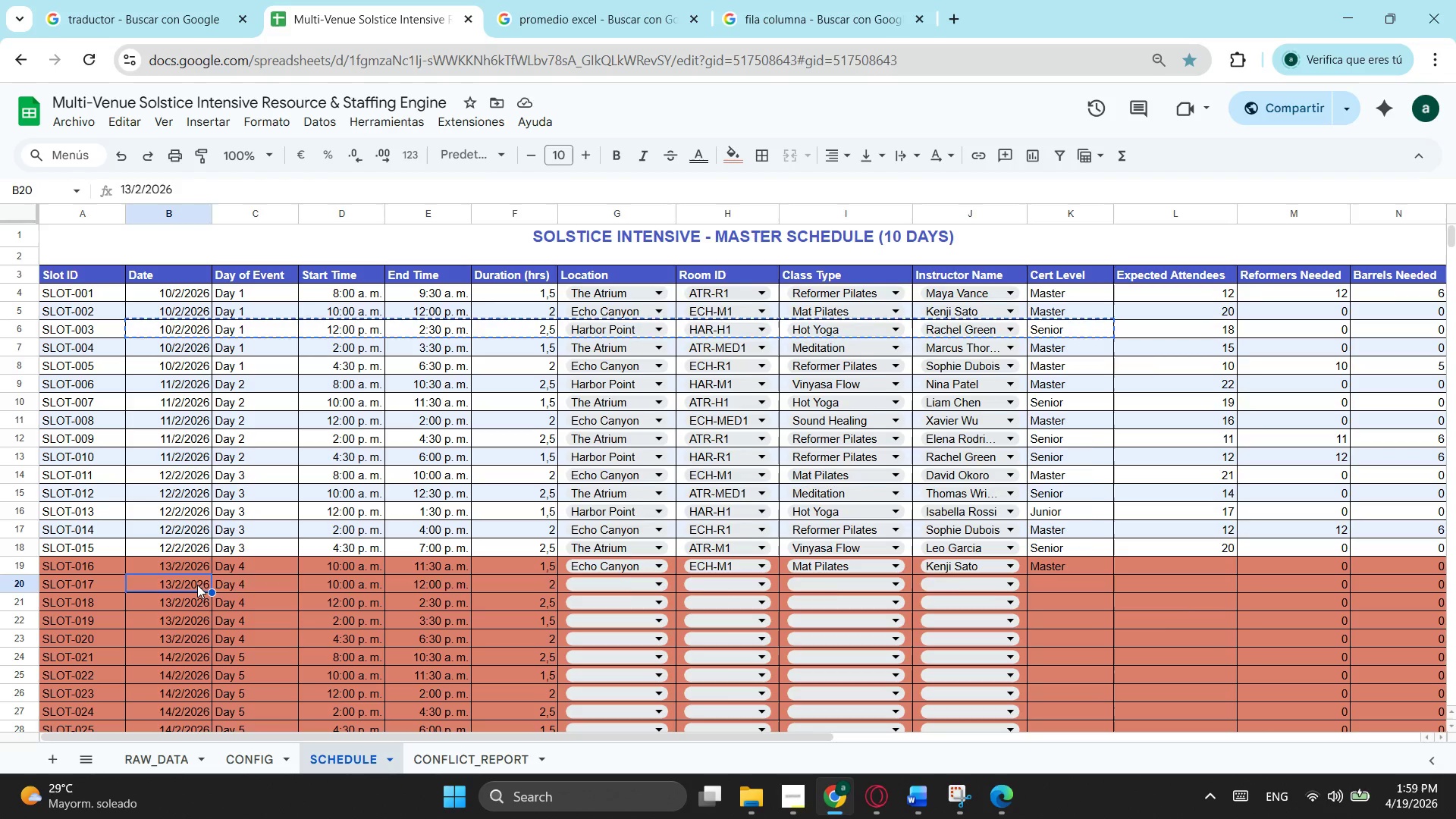 
key(Control+ControlLeft)
 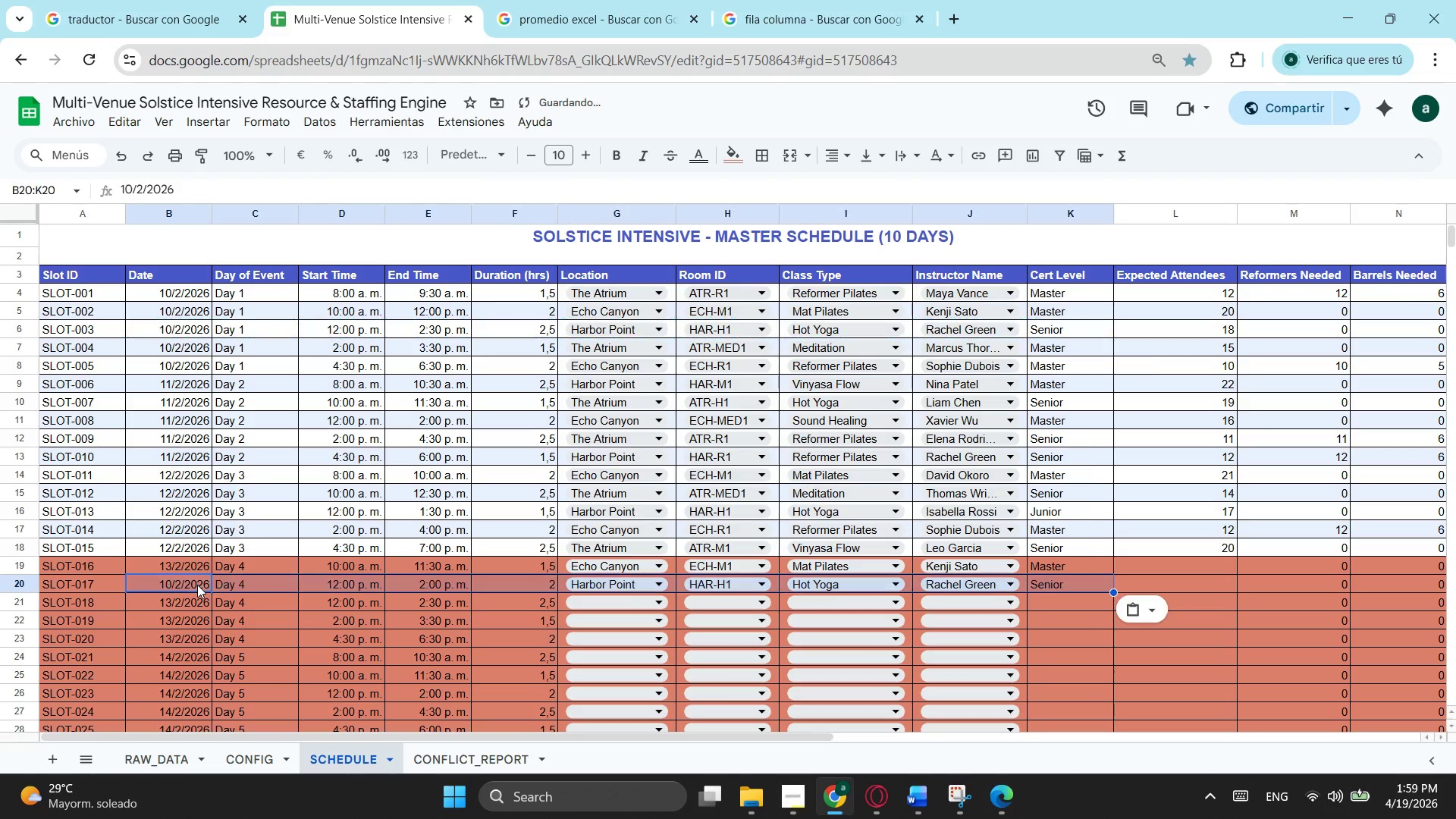 
key(Control+V)
 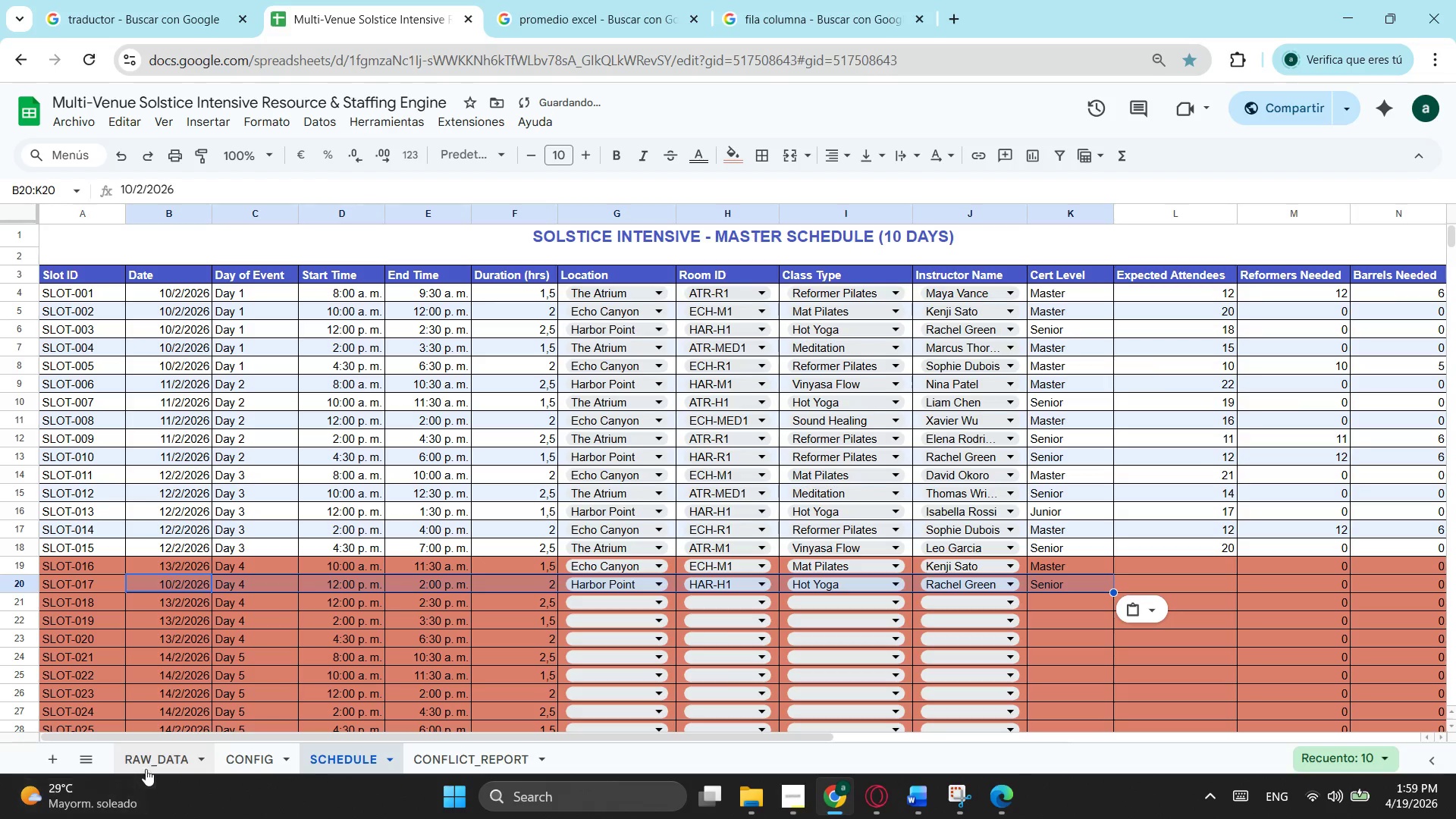 
left_click([181, 768])
 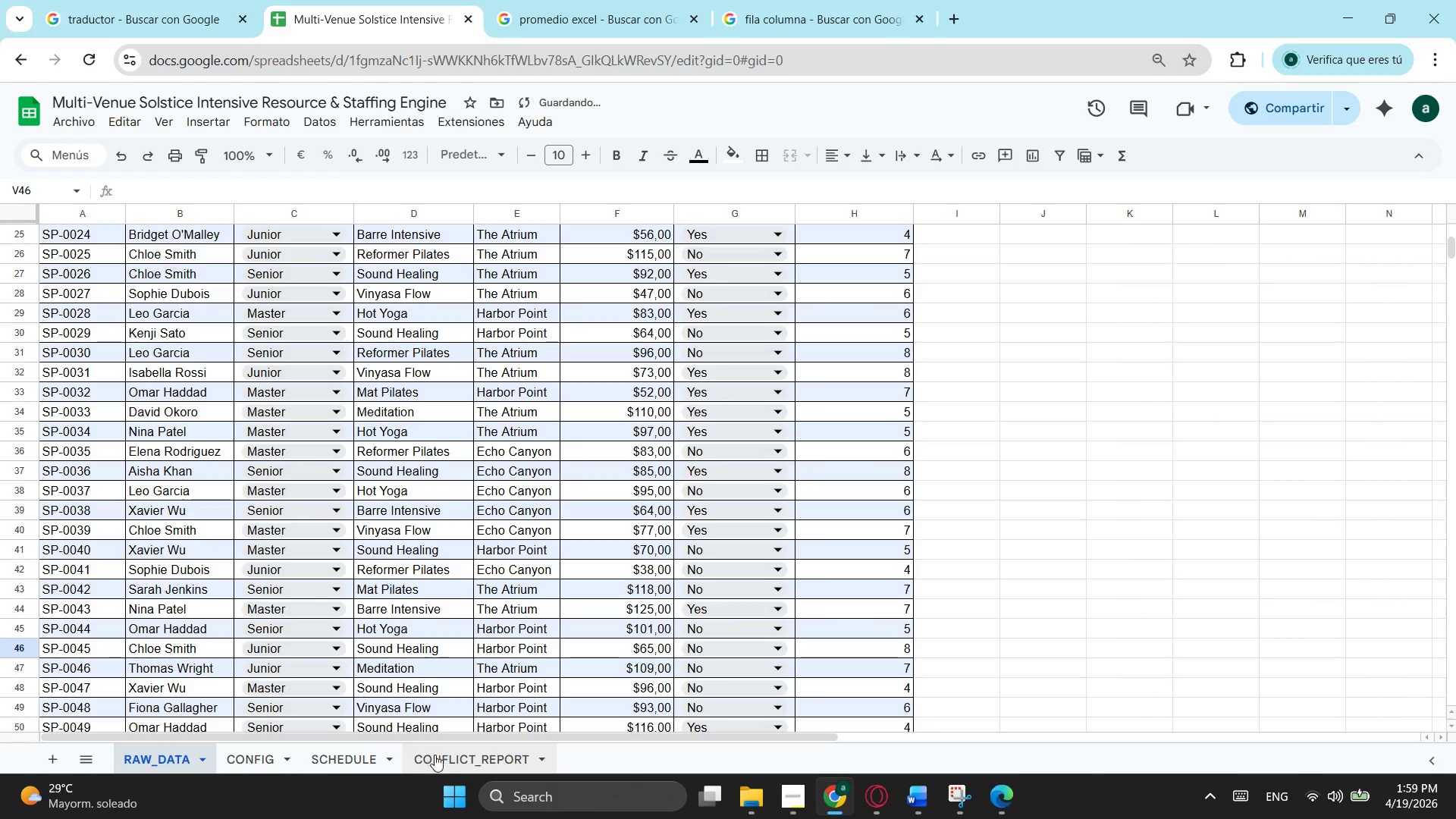 
left_click([439, 756])
 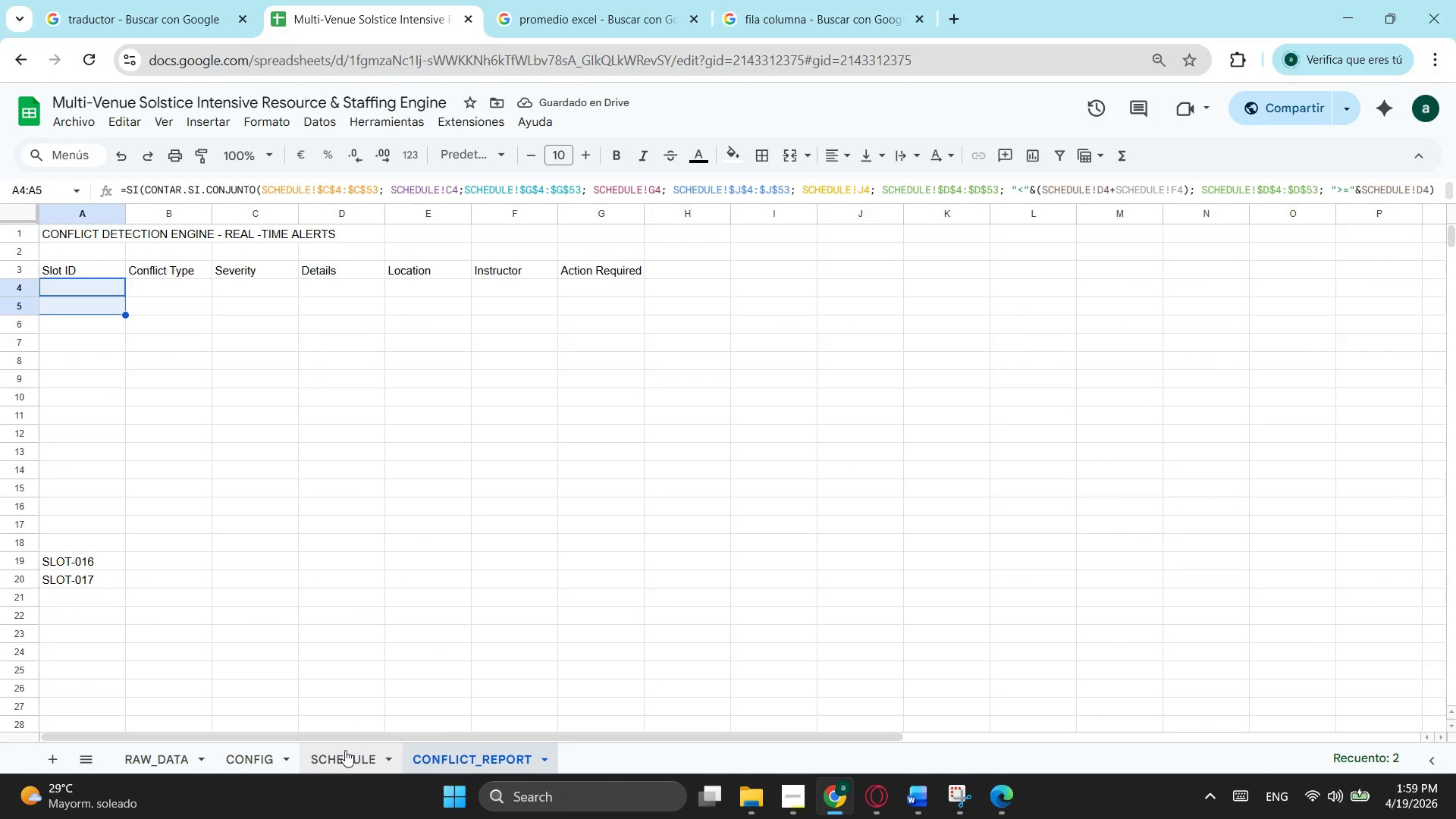 
left_click([345, 750])
 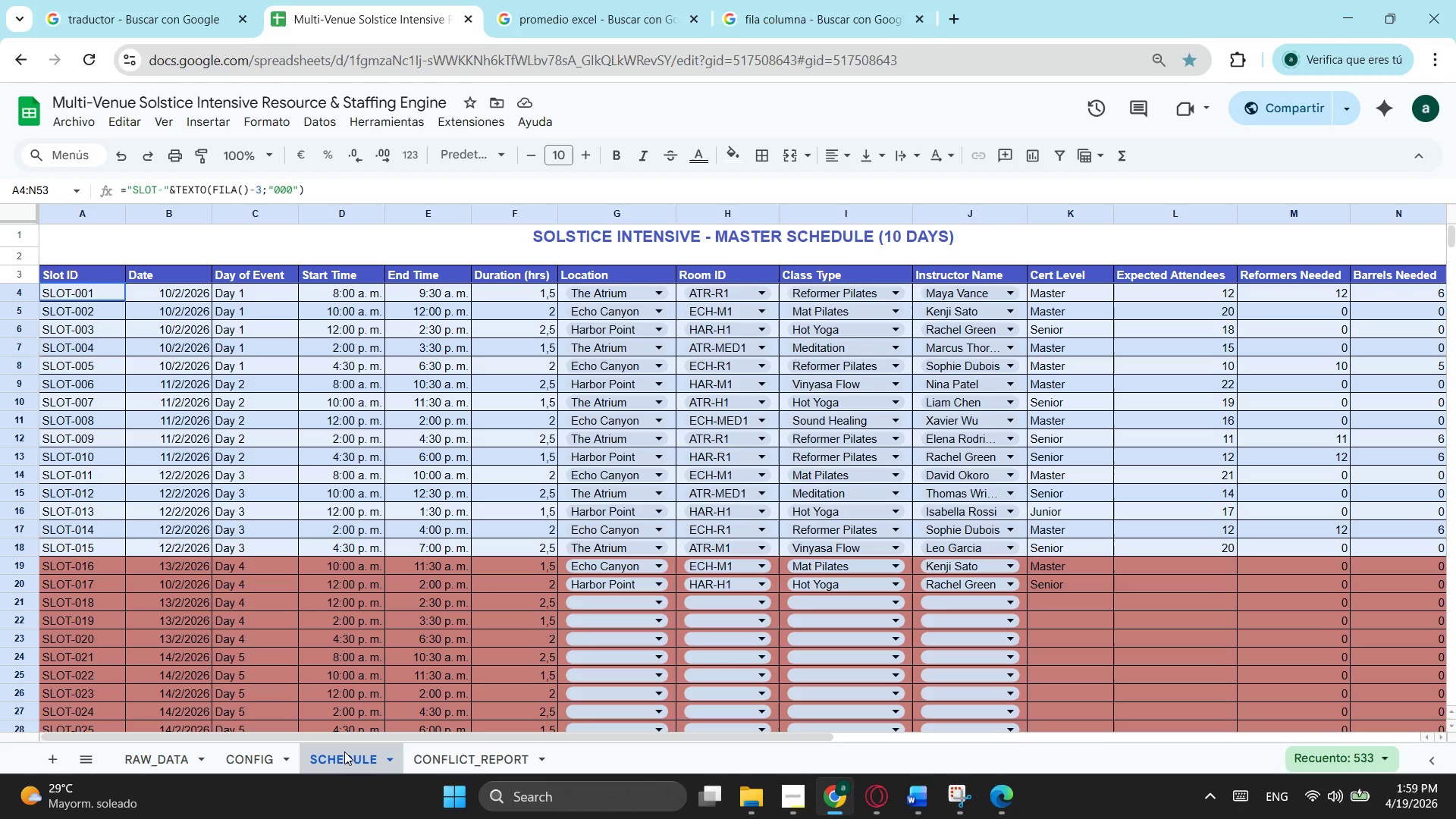 
wait(6.12)
 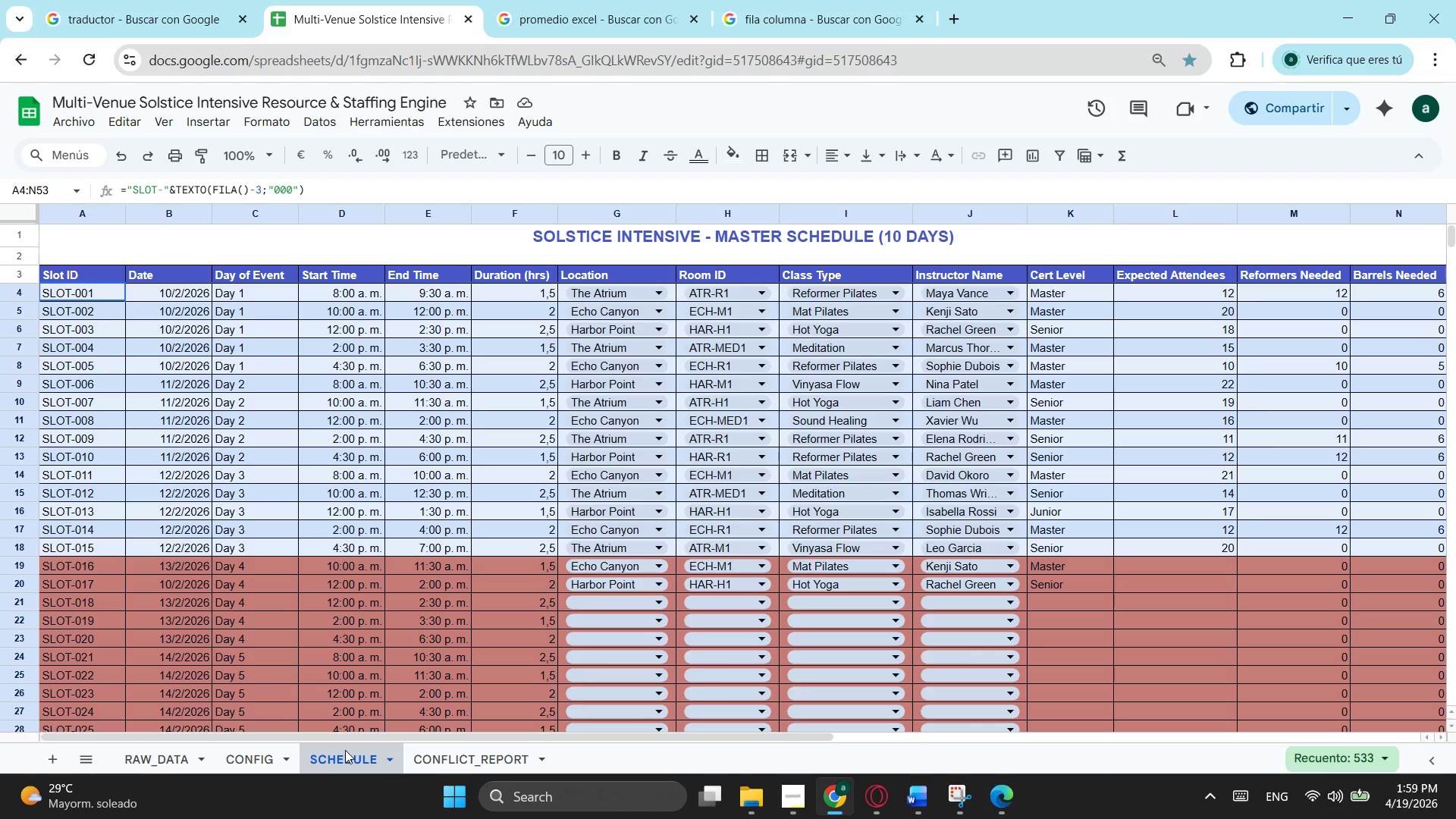 
left_click([258, 566])
 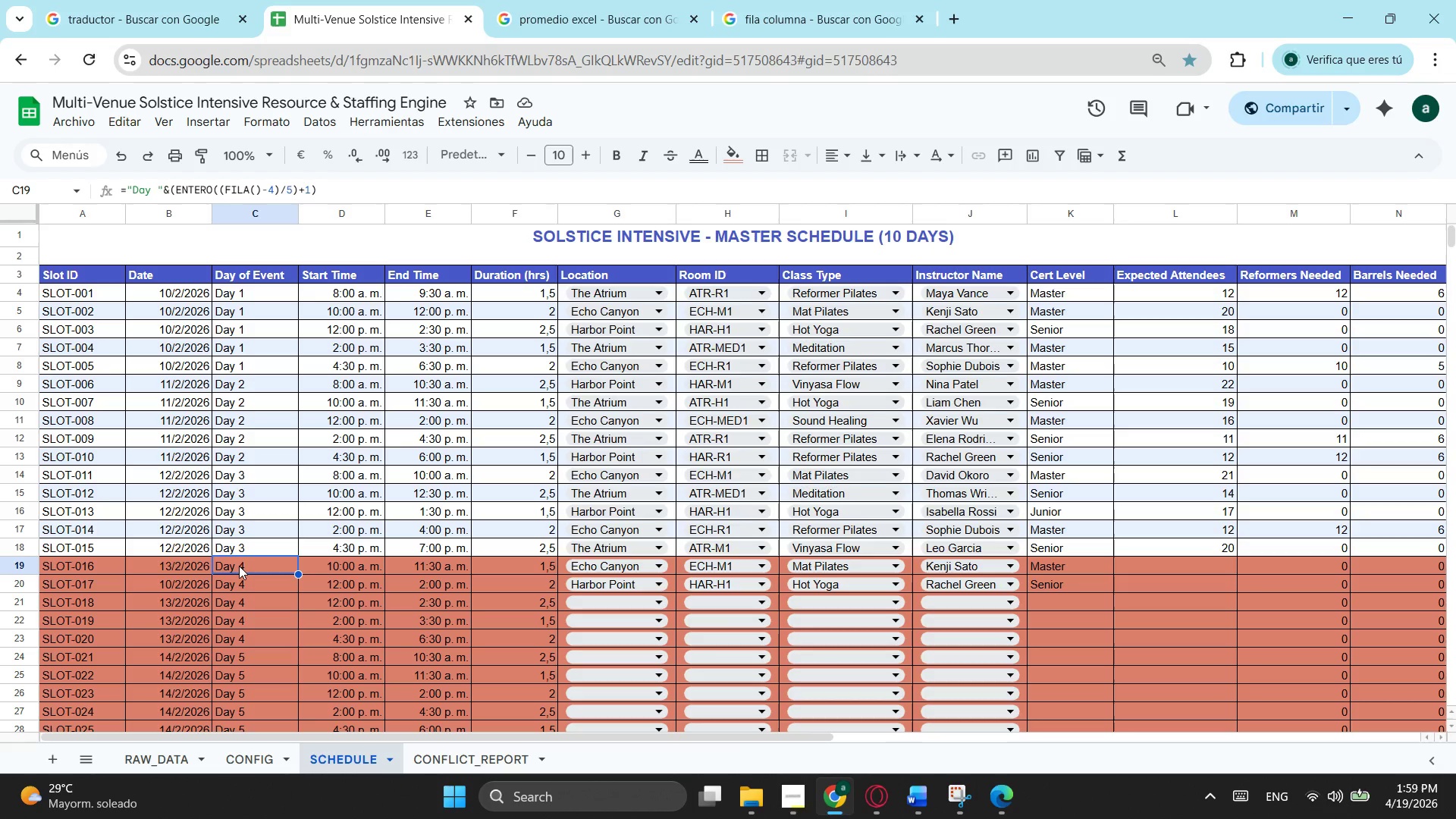 
wait(10.45)
 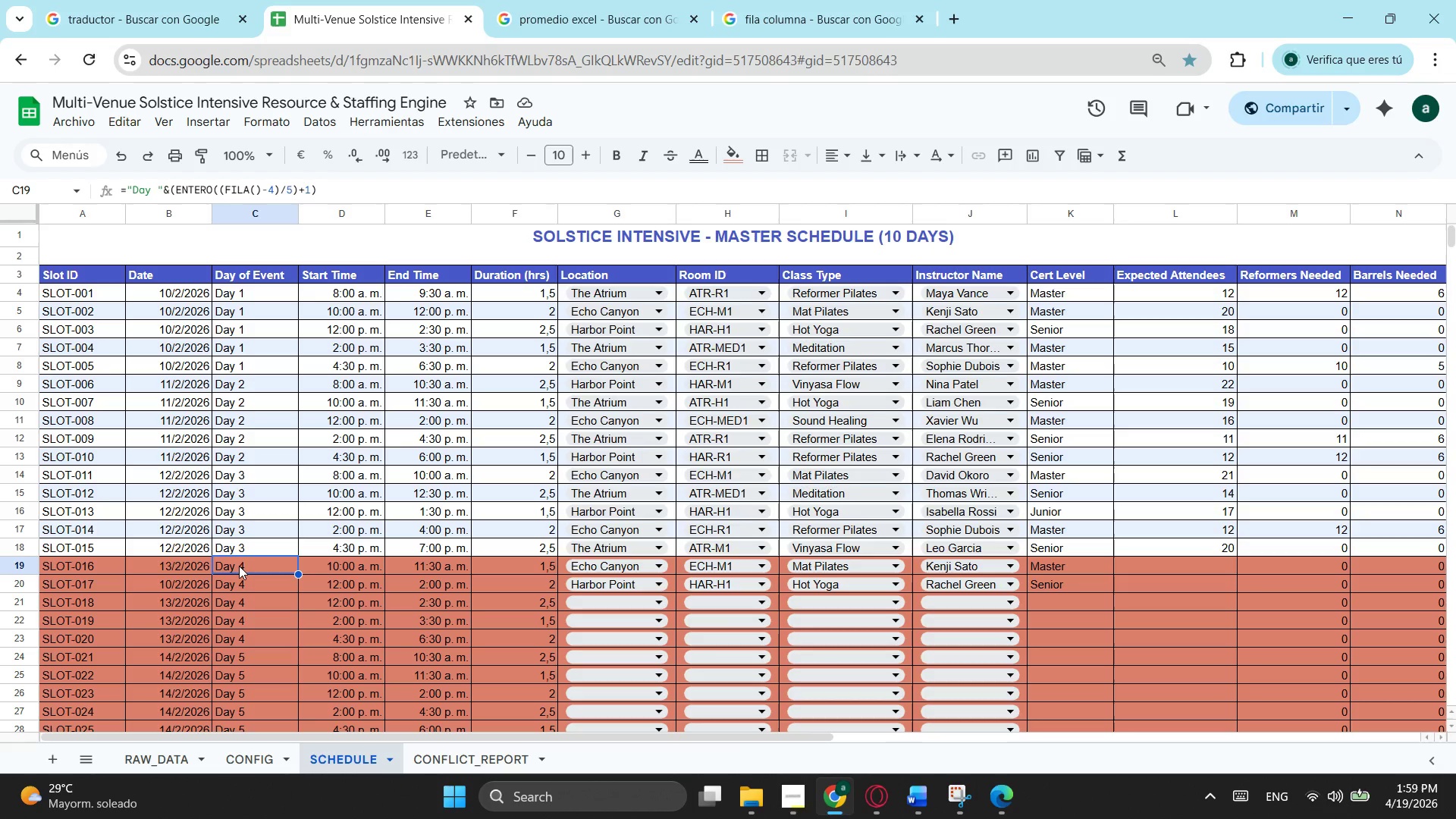 
left_click([243, 758])
 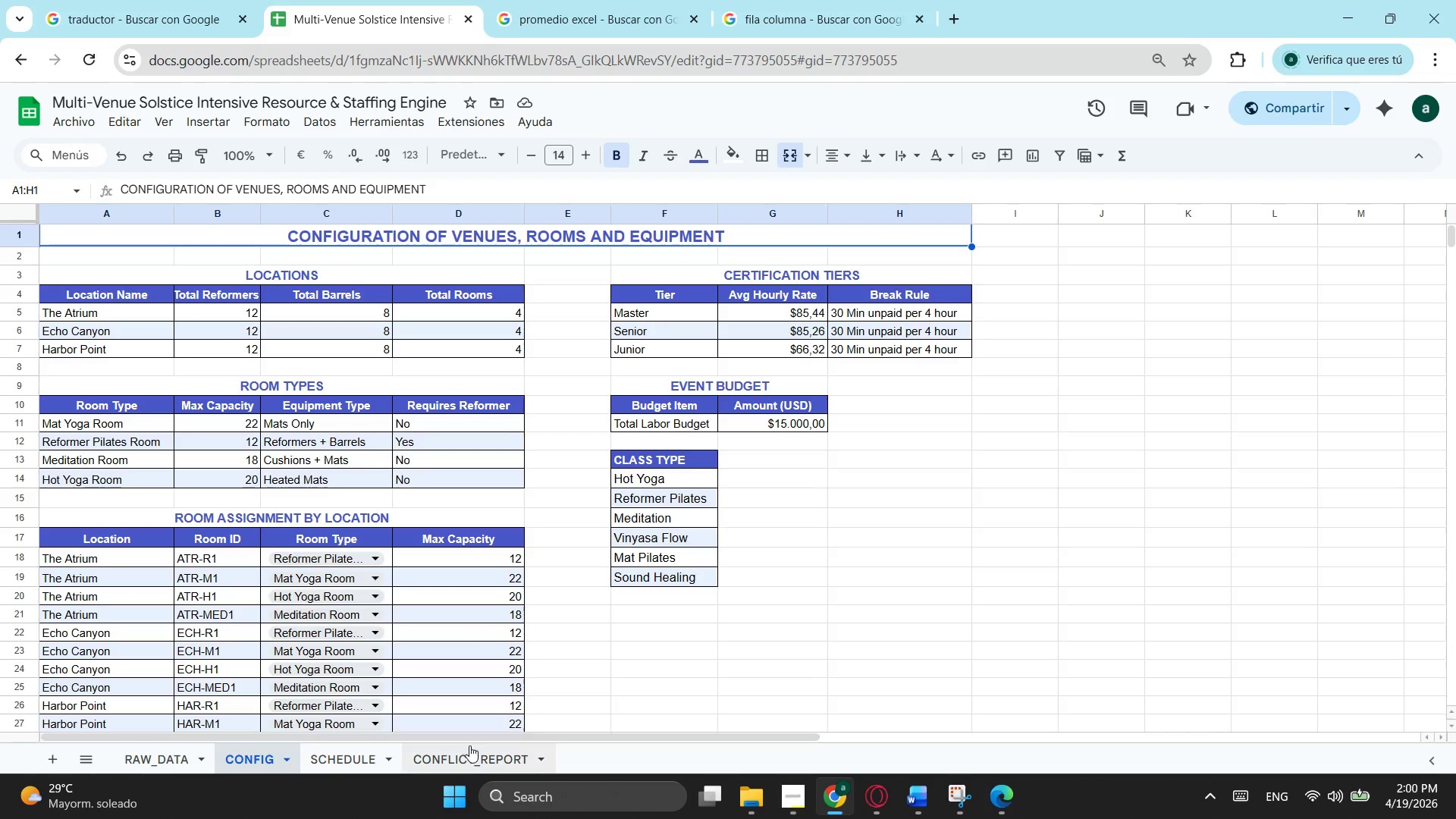 
left_click([468, 747])
 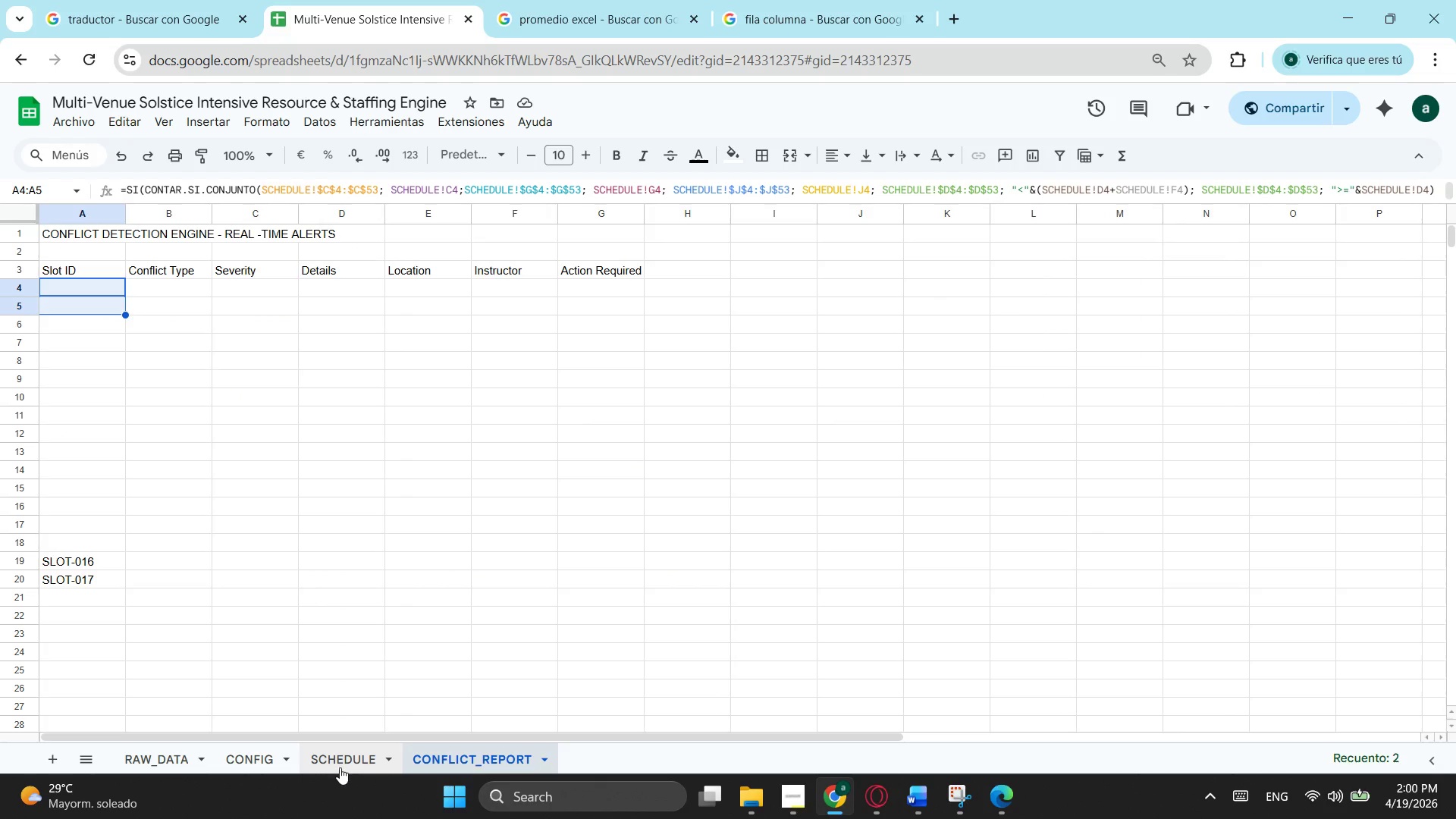 
left_click([342, 767])
 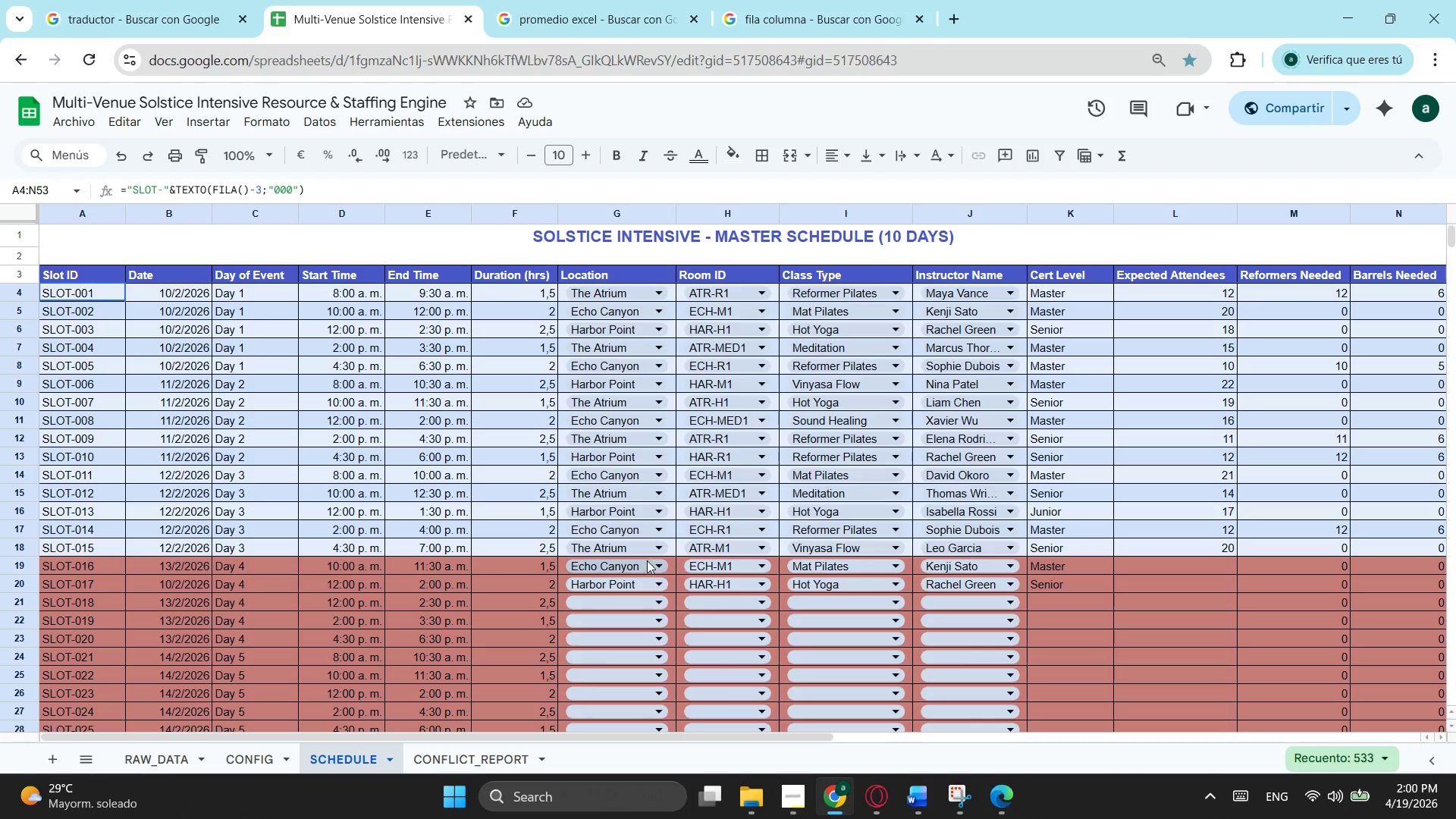 
wait(6.58)
 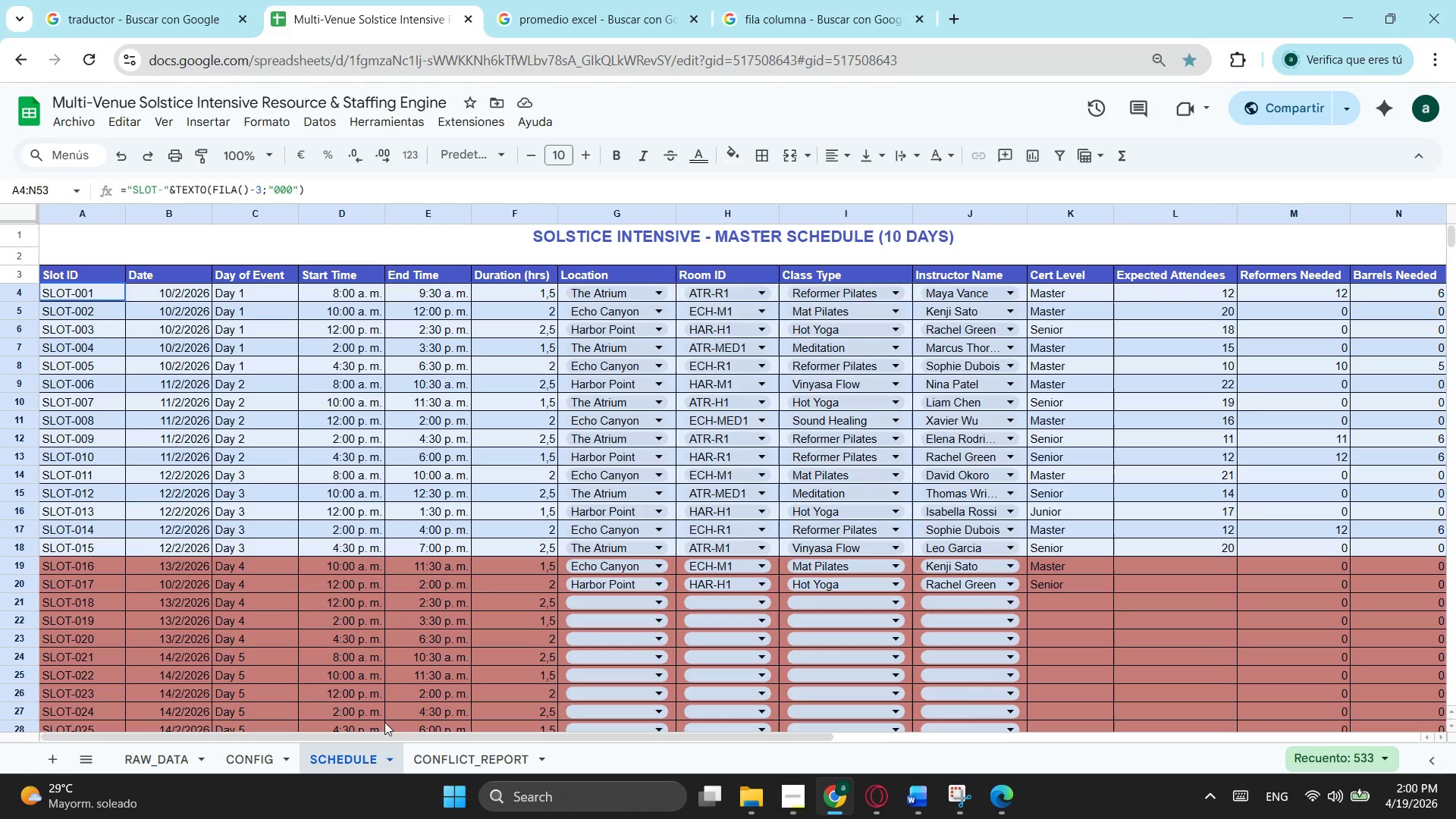 
left_click([631, 571])
 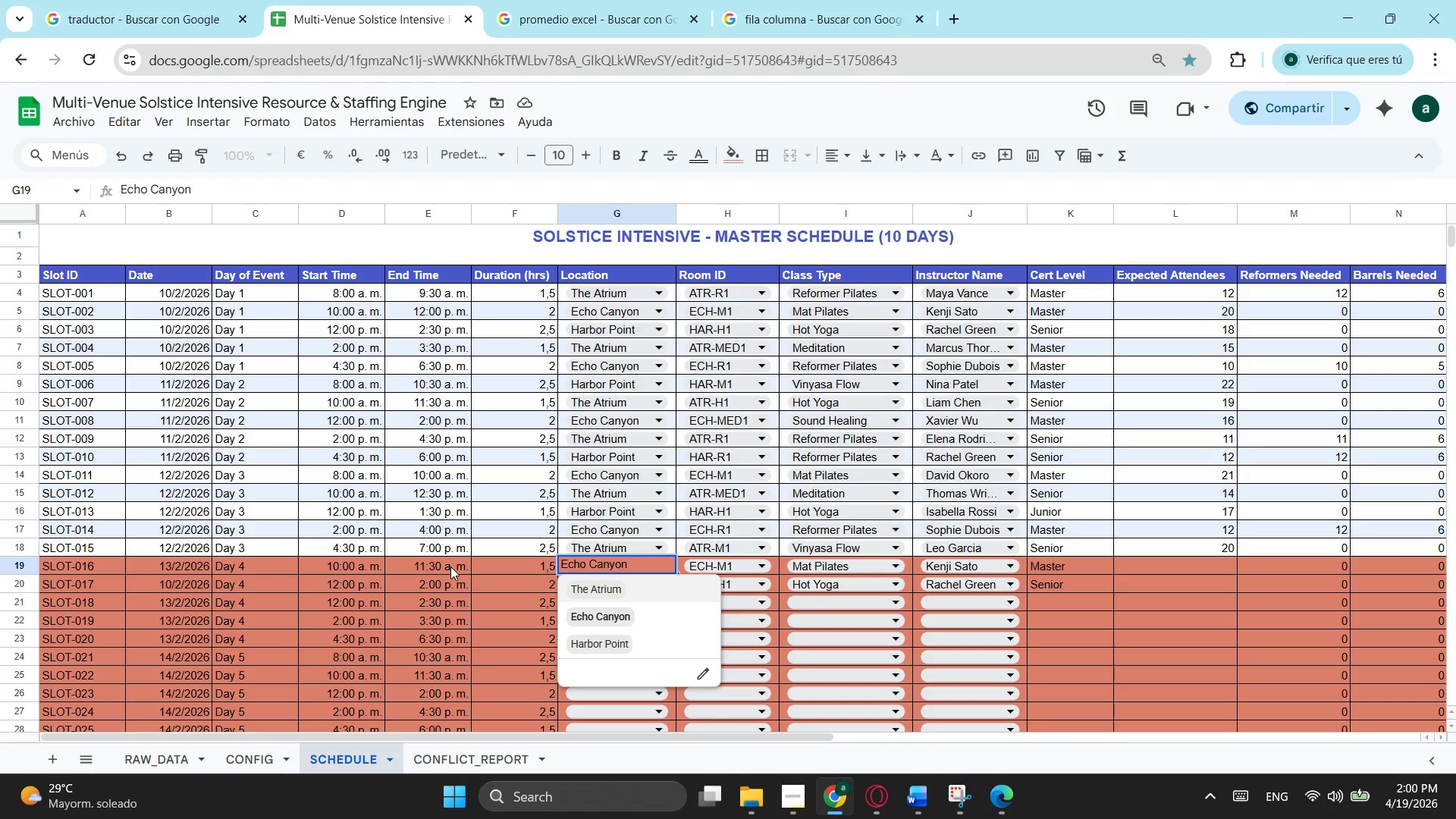 
left_click([278, 566])
 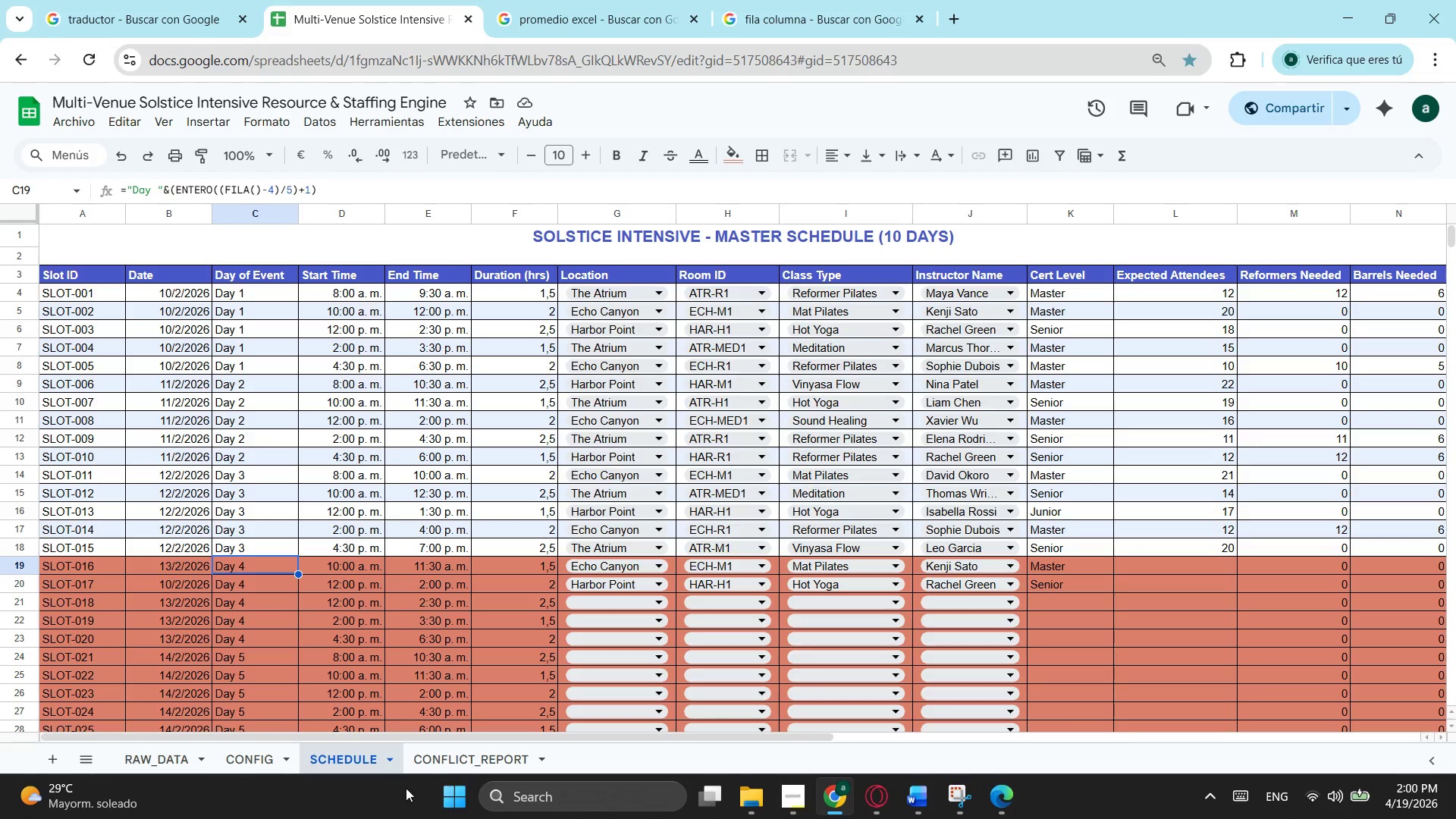 
left_click([270, 767])
 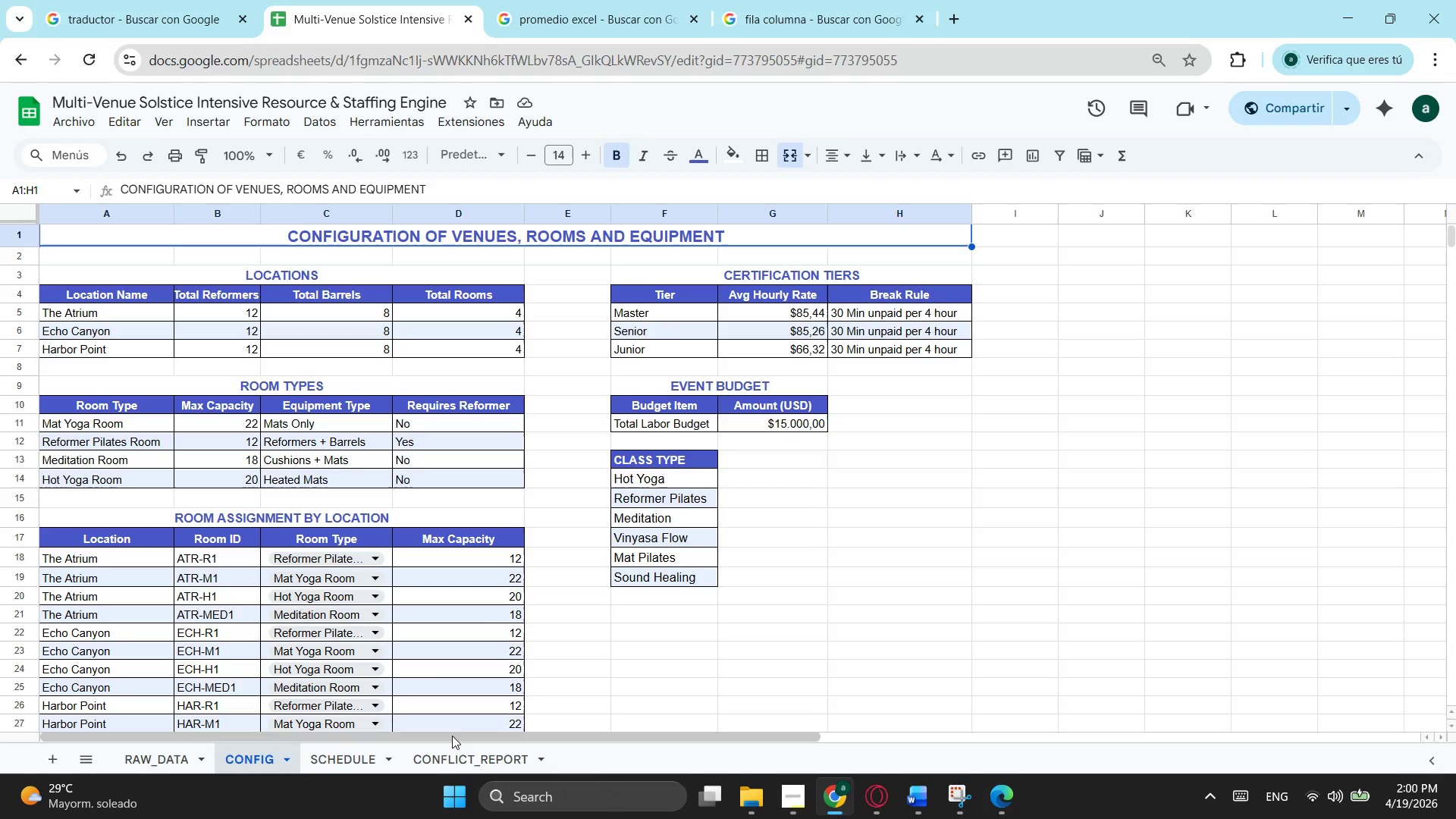 
left_click([457, 756])
 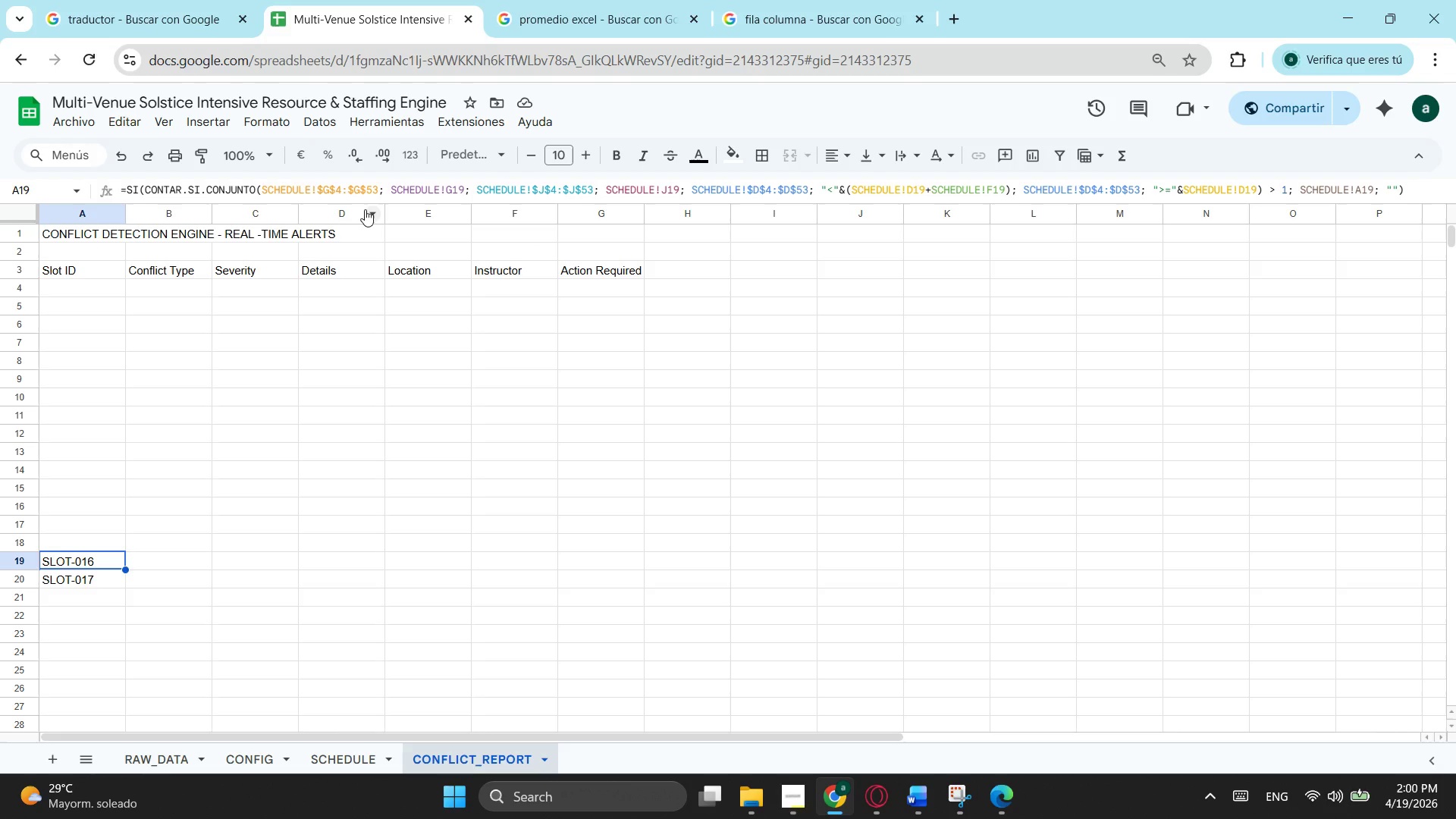 
wait(46.66)
 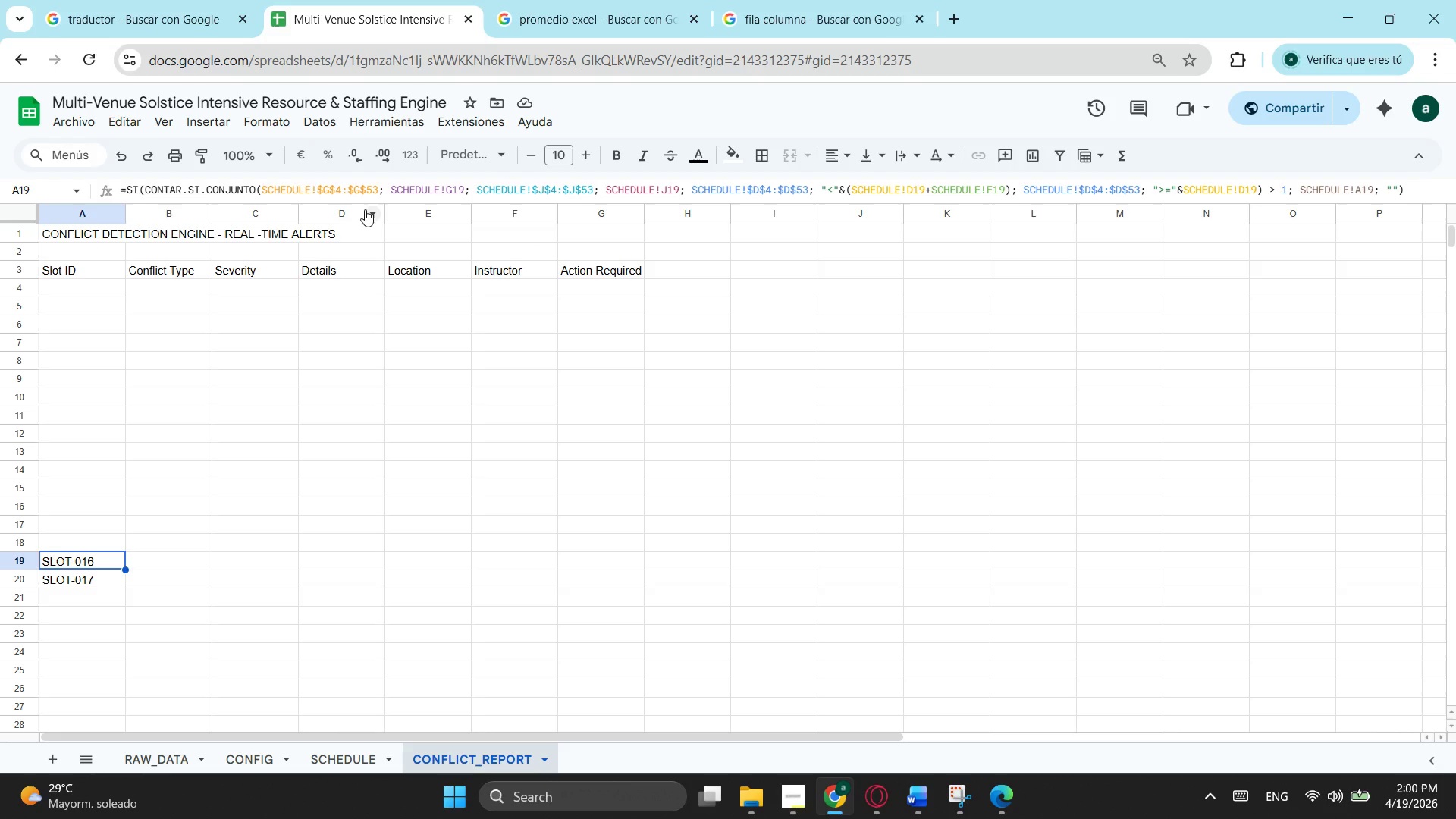 
mouse_move([770, 2])
 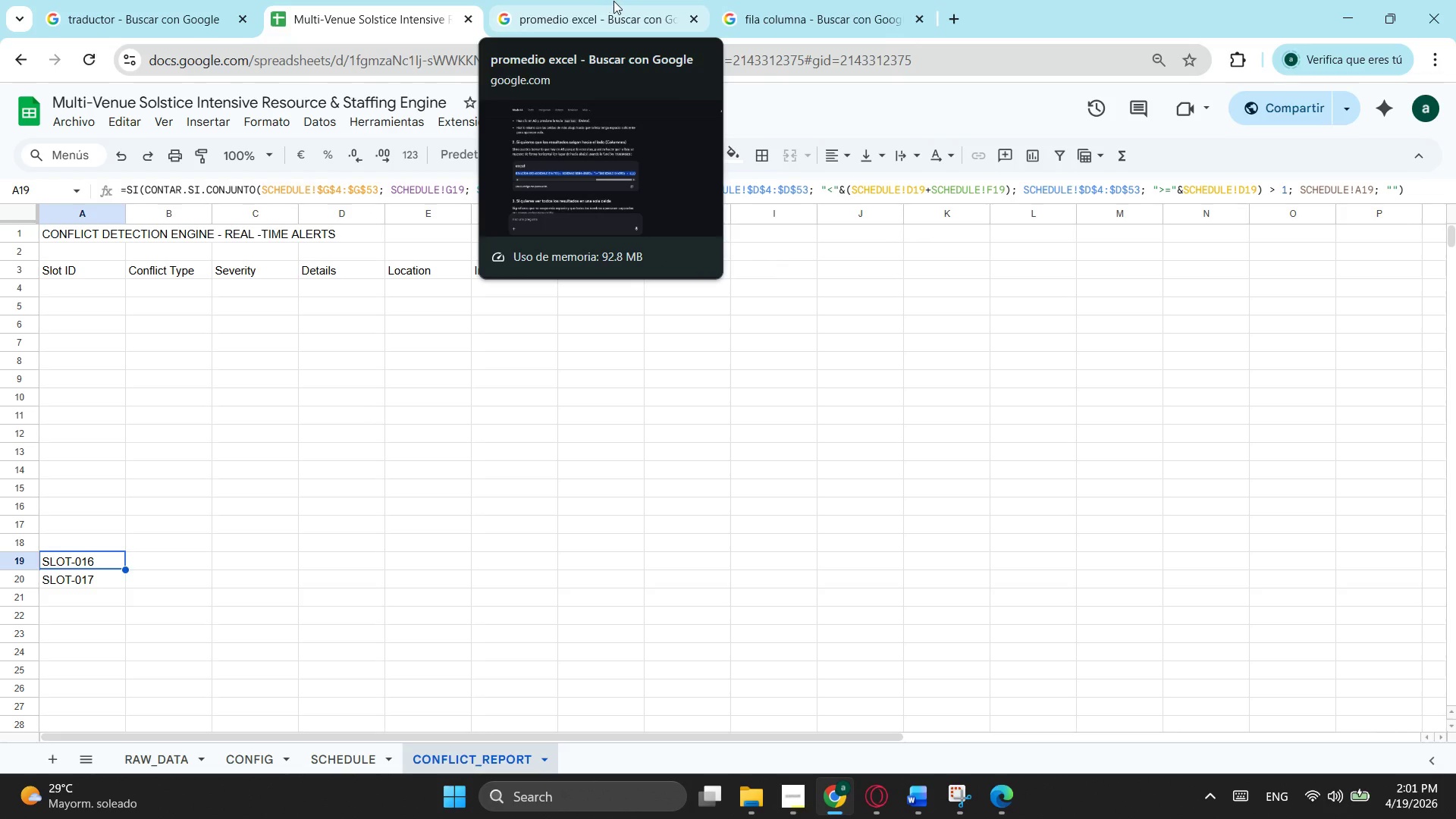 
mouse_move([725, 25])
 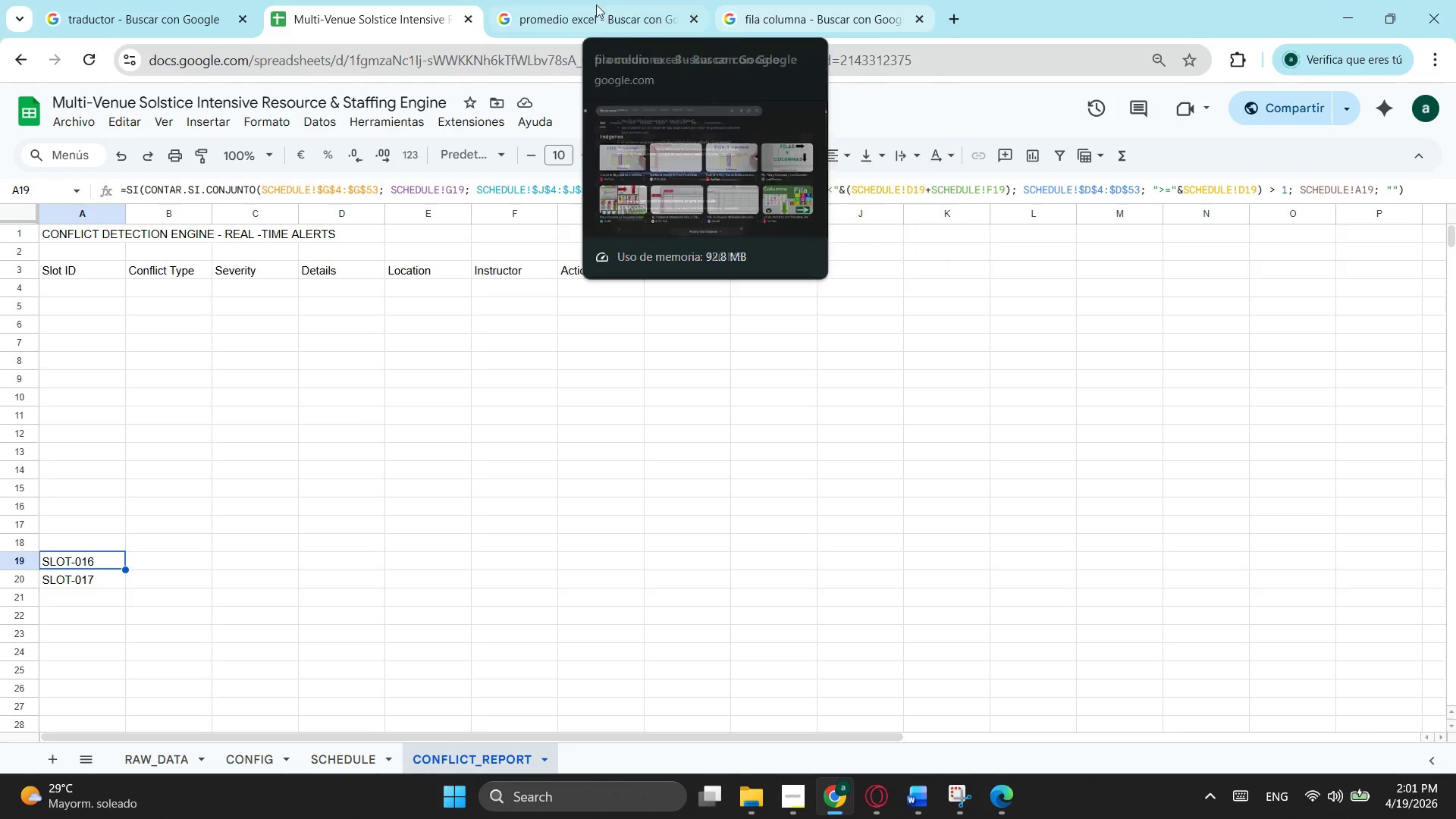 
mouse_move([583, 25])
 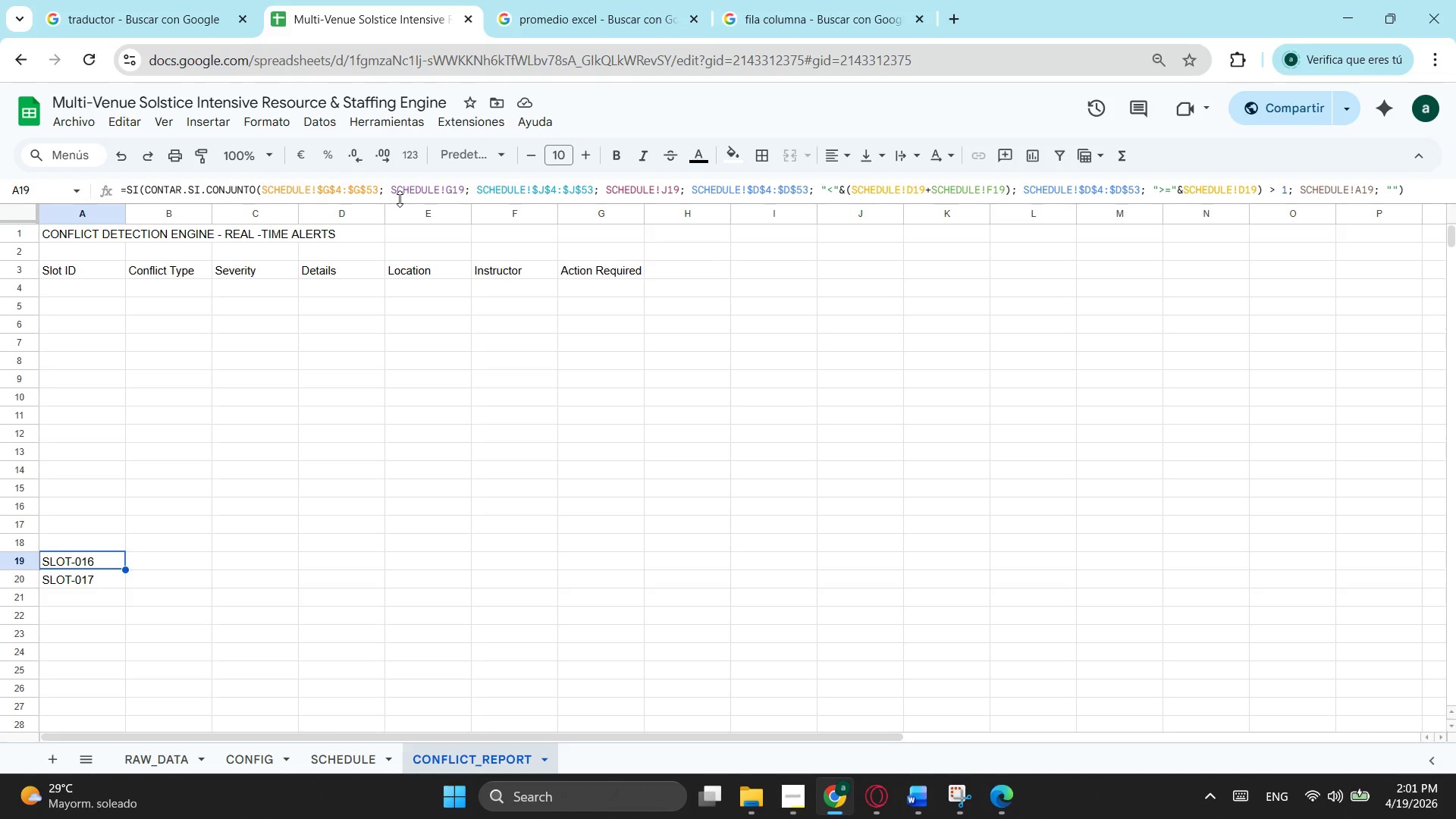 
wait(18.5)
 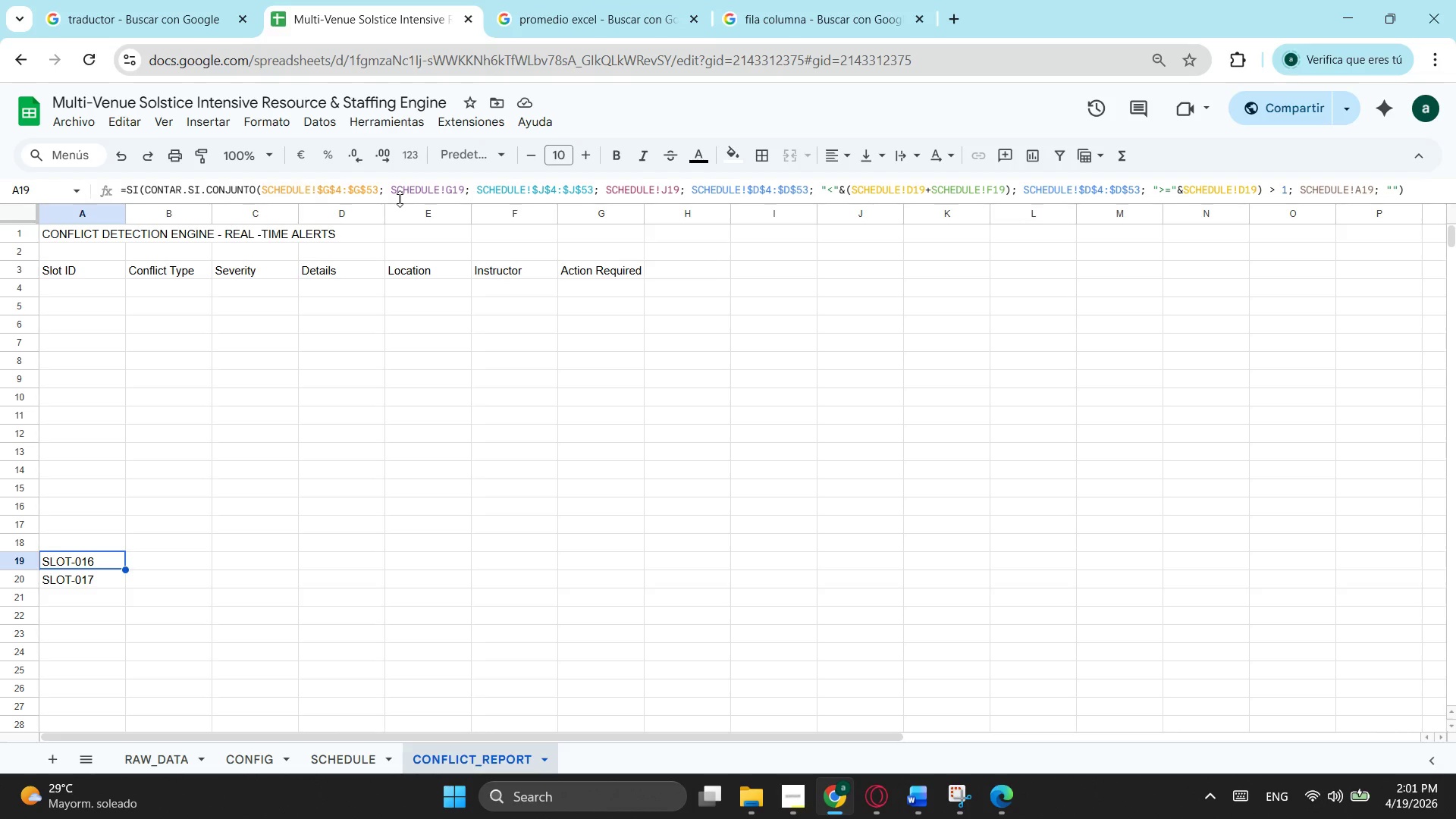 
left_click([457, 766])
 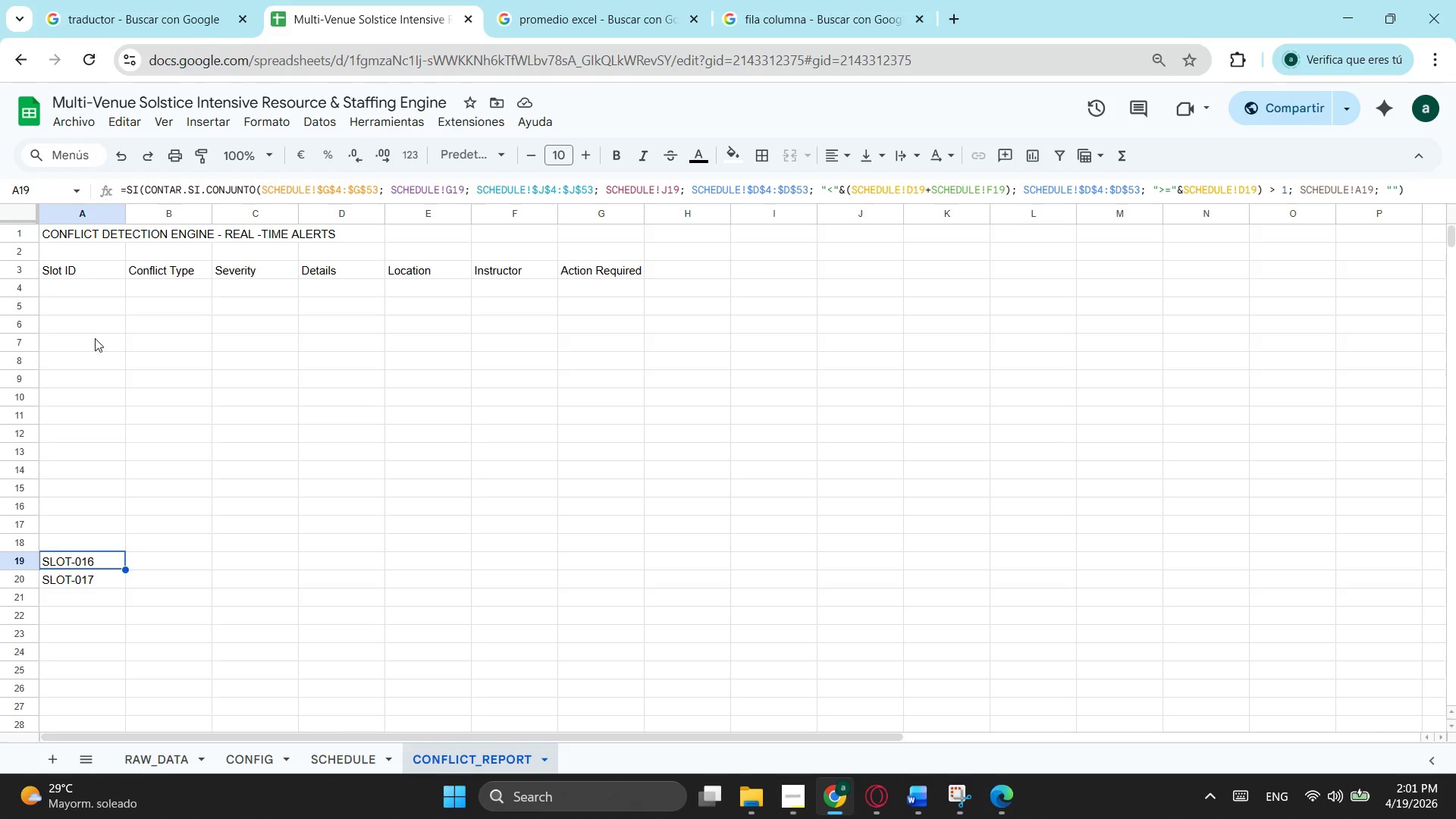 
left_click([102, 325])
 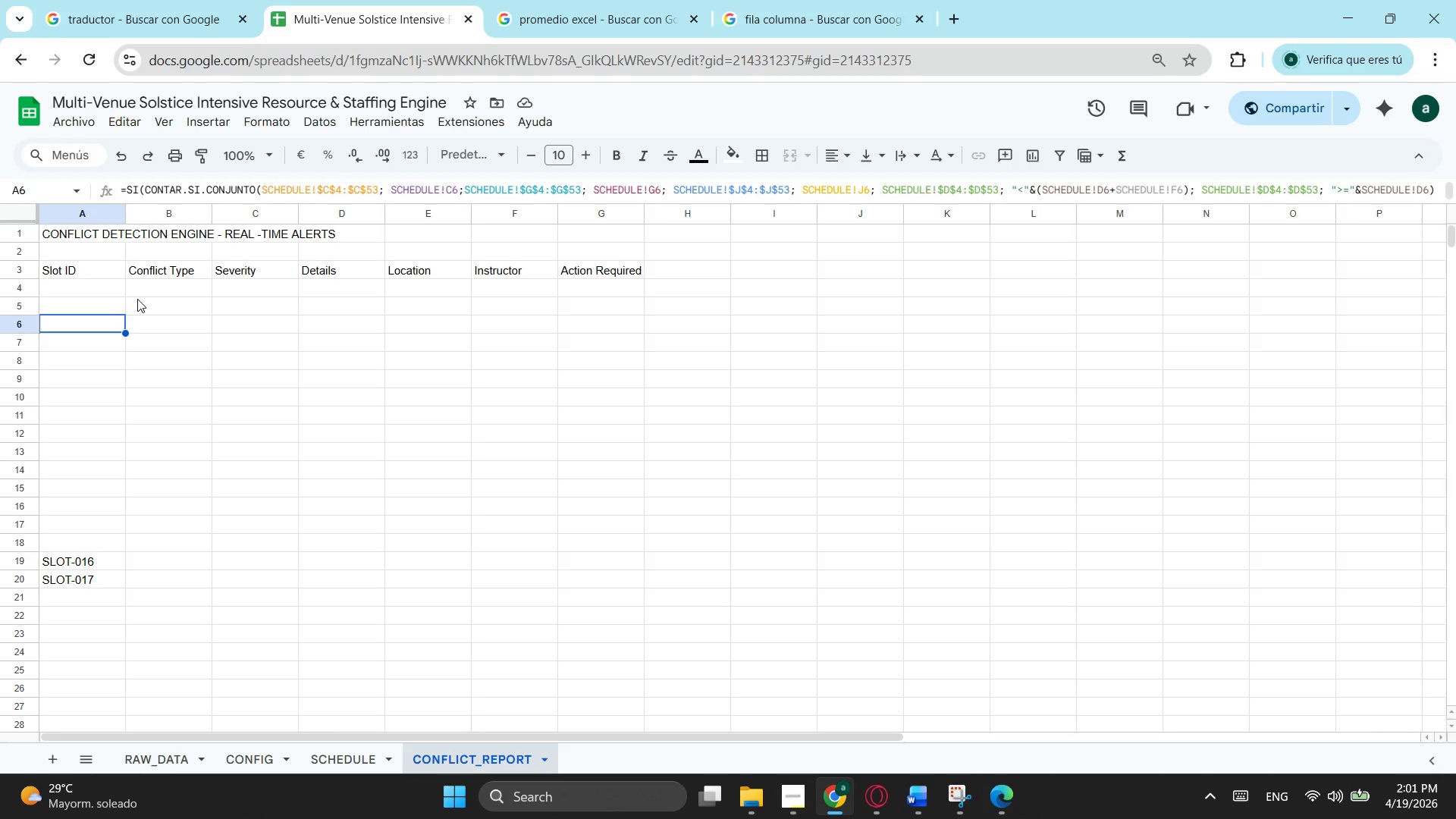 
left_click([147, 299])
 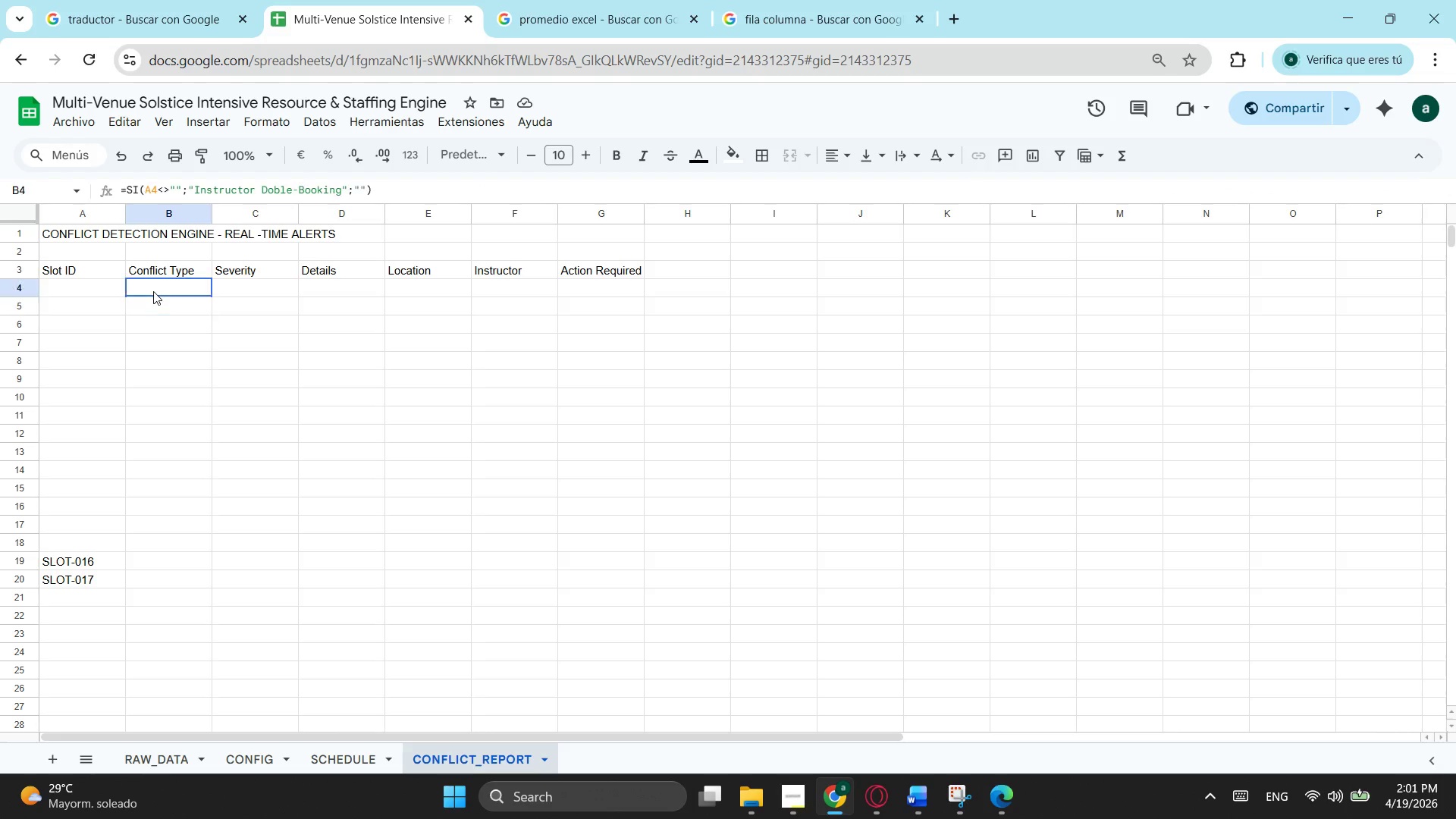 
left_click([153, 291])
 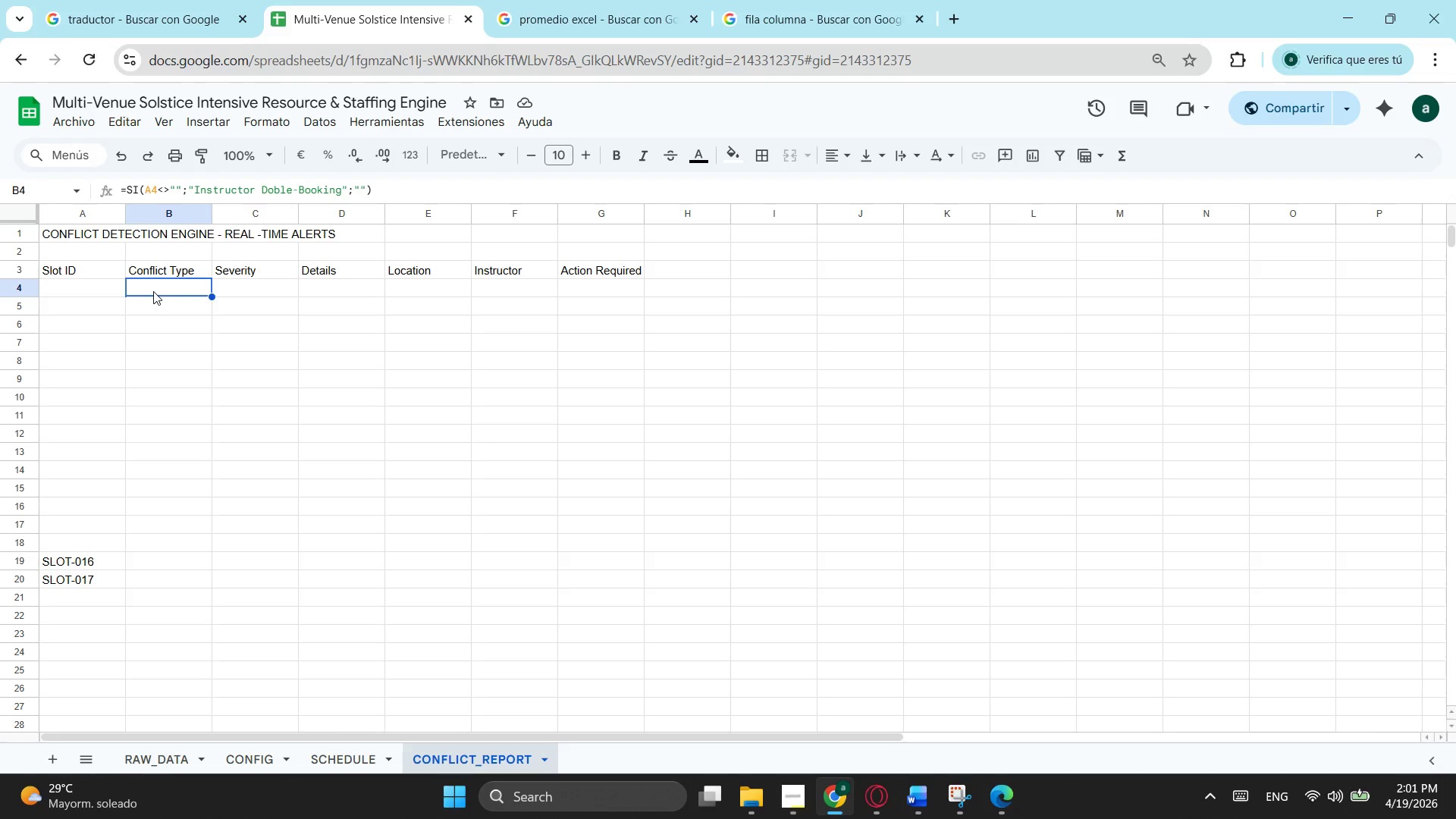 
left_click([201, 369])
 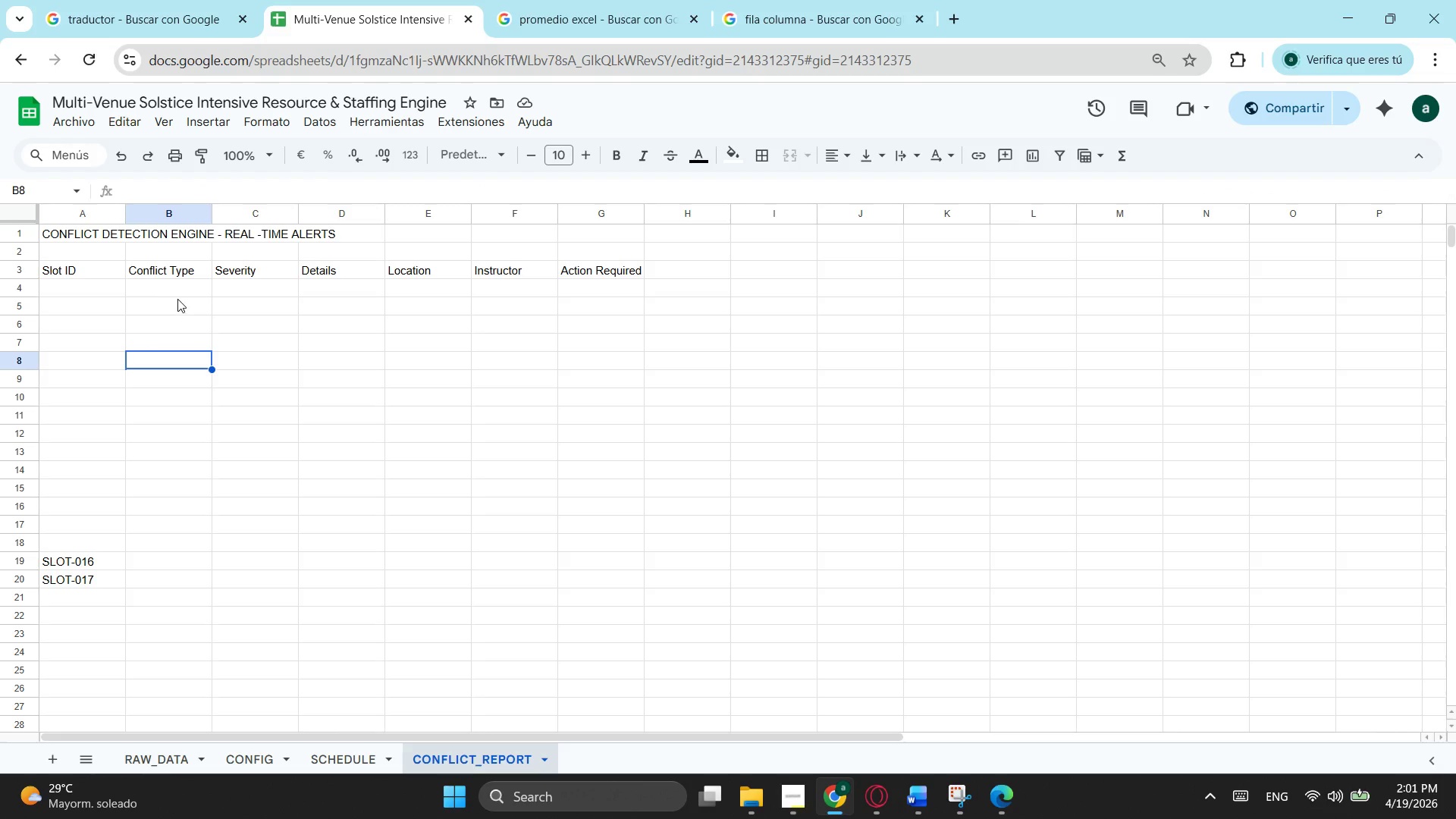 
left_click([177, 299])
 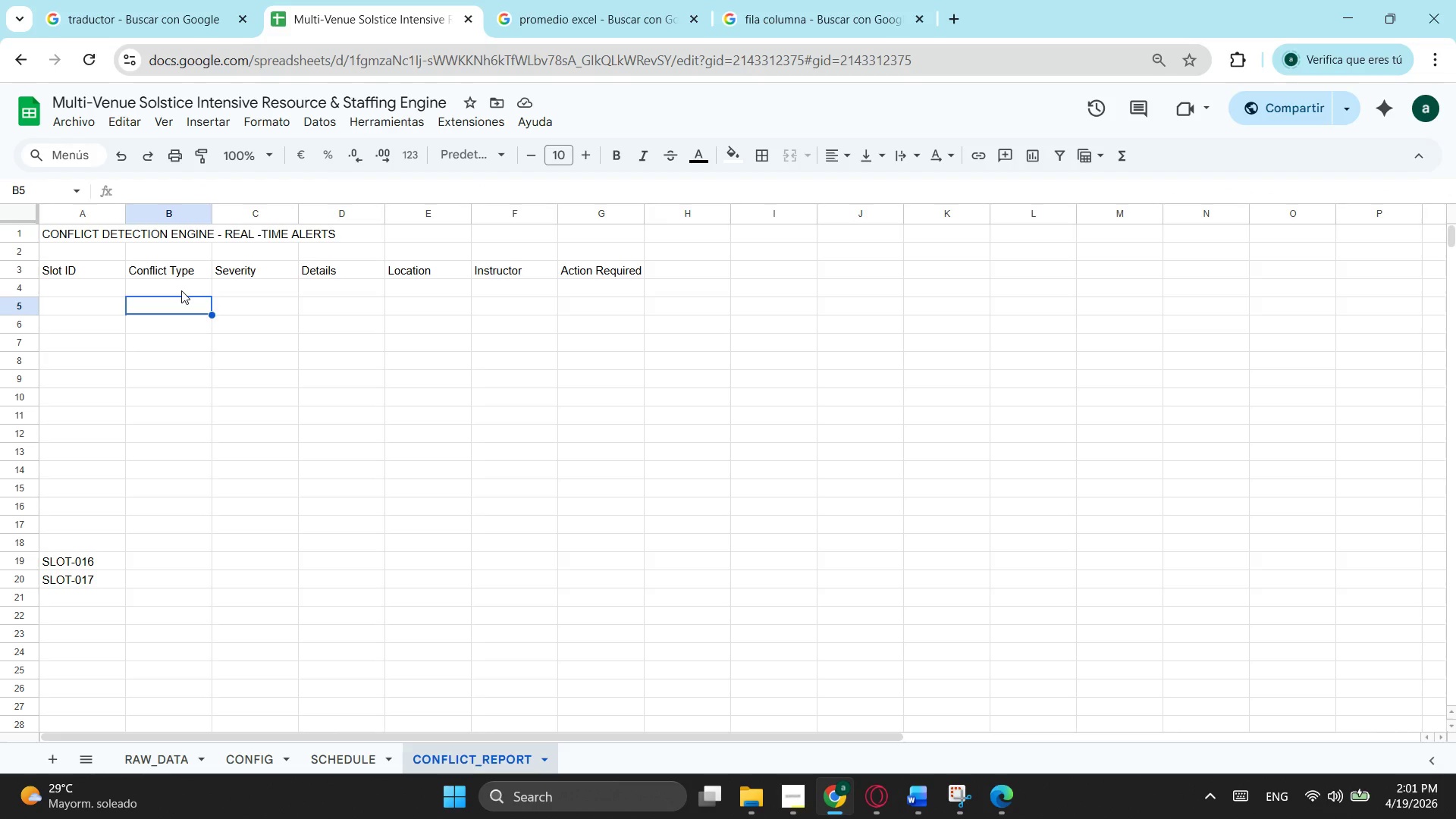 
left_click_drag(start_coordinate=[181, 290], to_coordinate=[180, 284])
 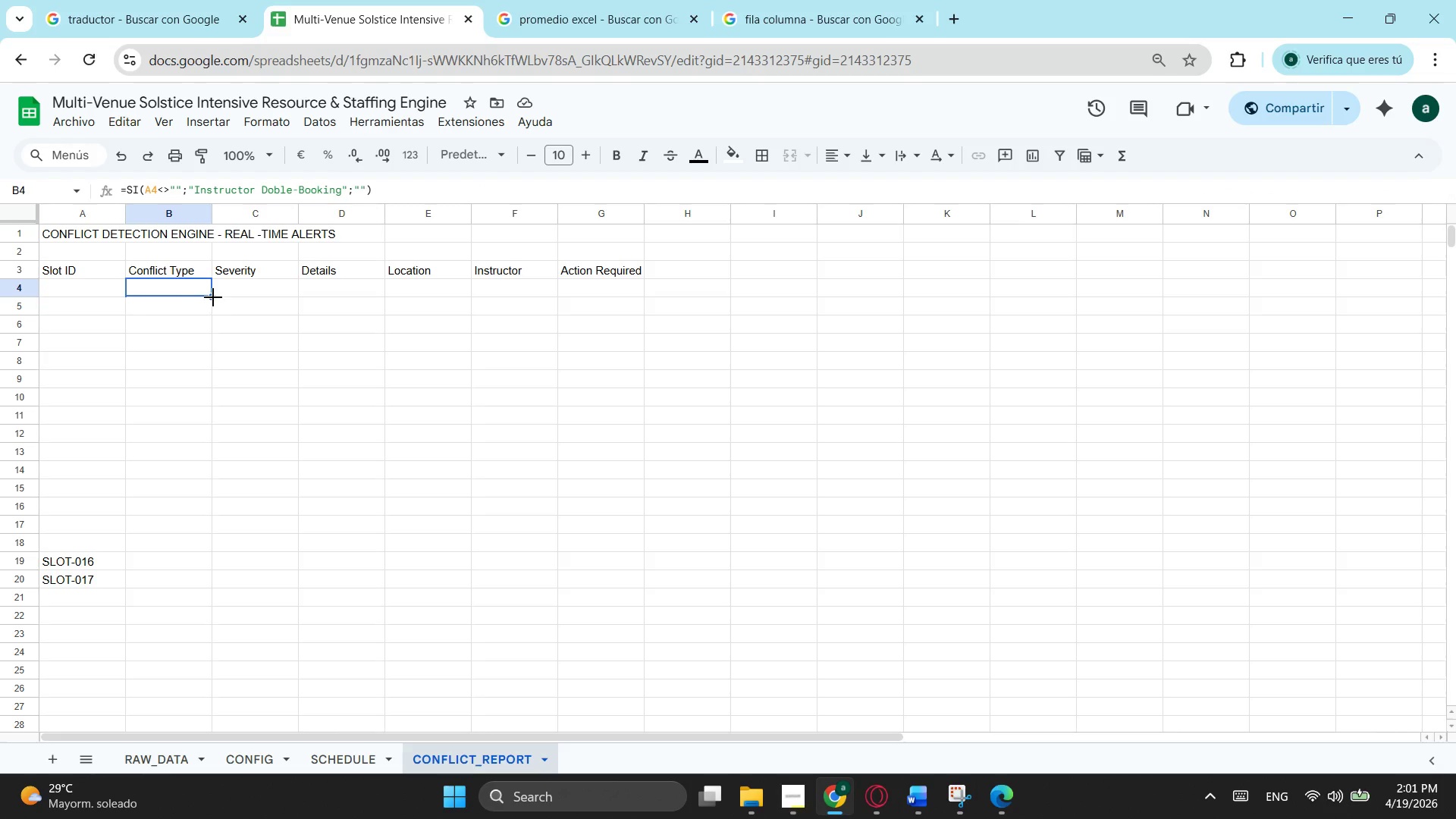 
left_click_drag(start_coordinate=[213, 297], to_coordinate=[196, 595])
 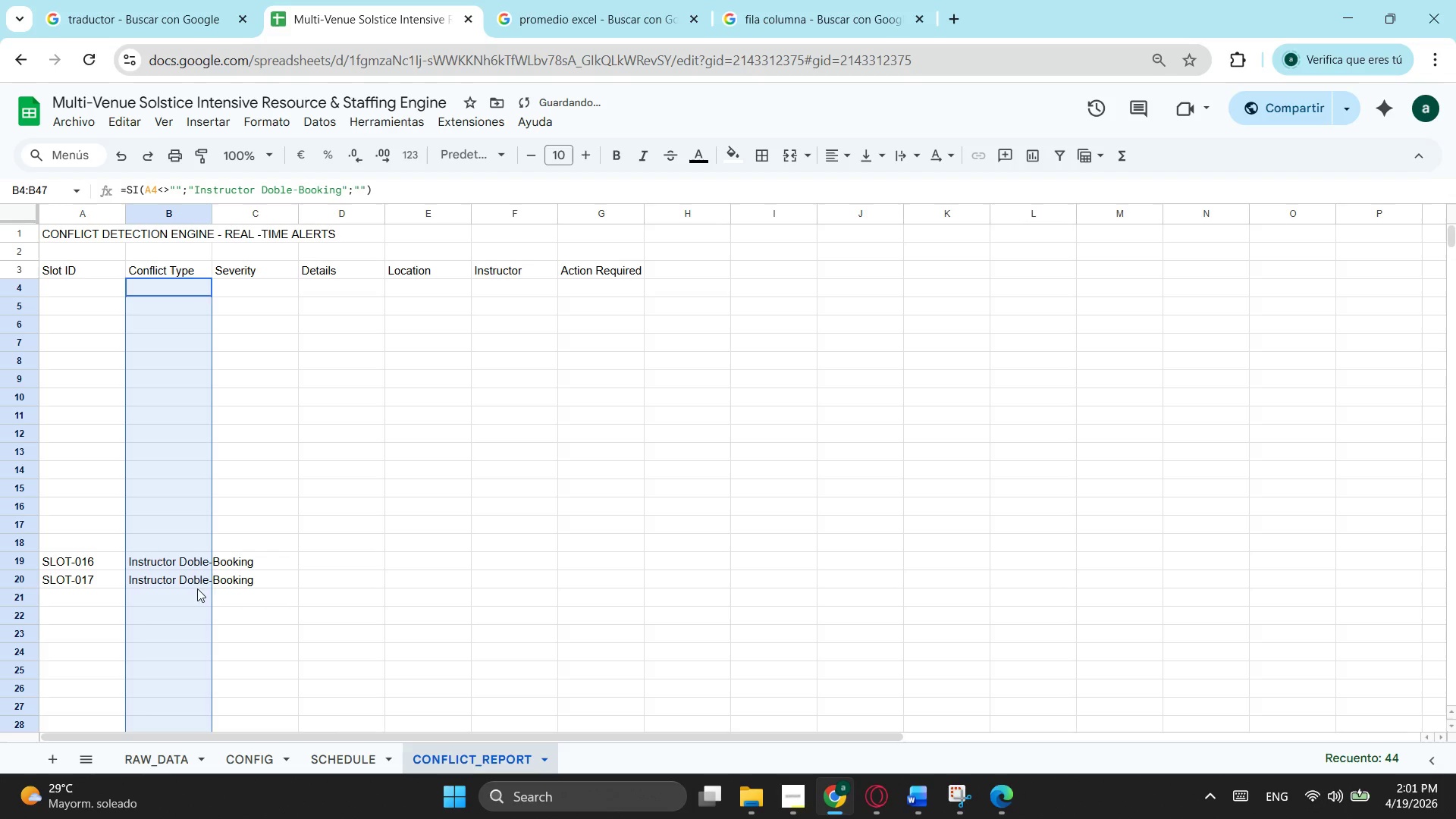 
scroll: coordinate [177, 675], scroll_direction: down, amount: 3.0
 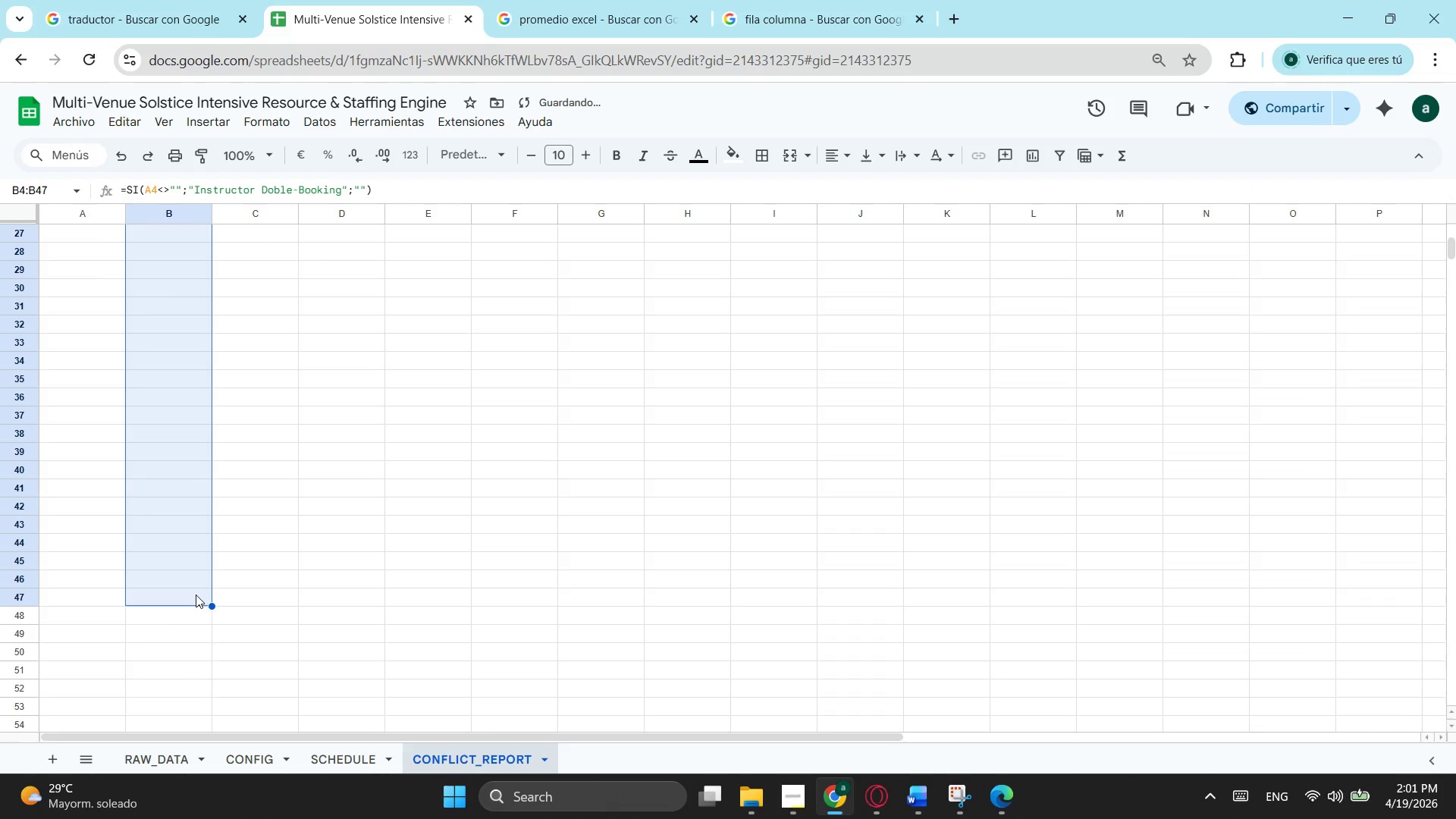 
scroll: coordinate [196, 593], scroll_direction: up, amount: 4.0
 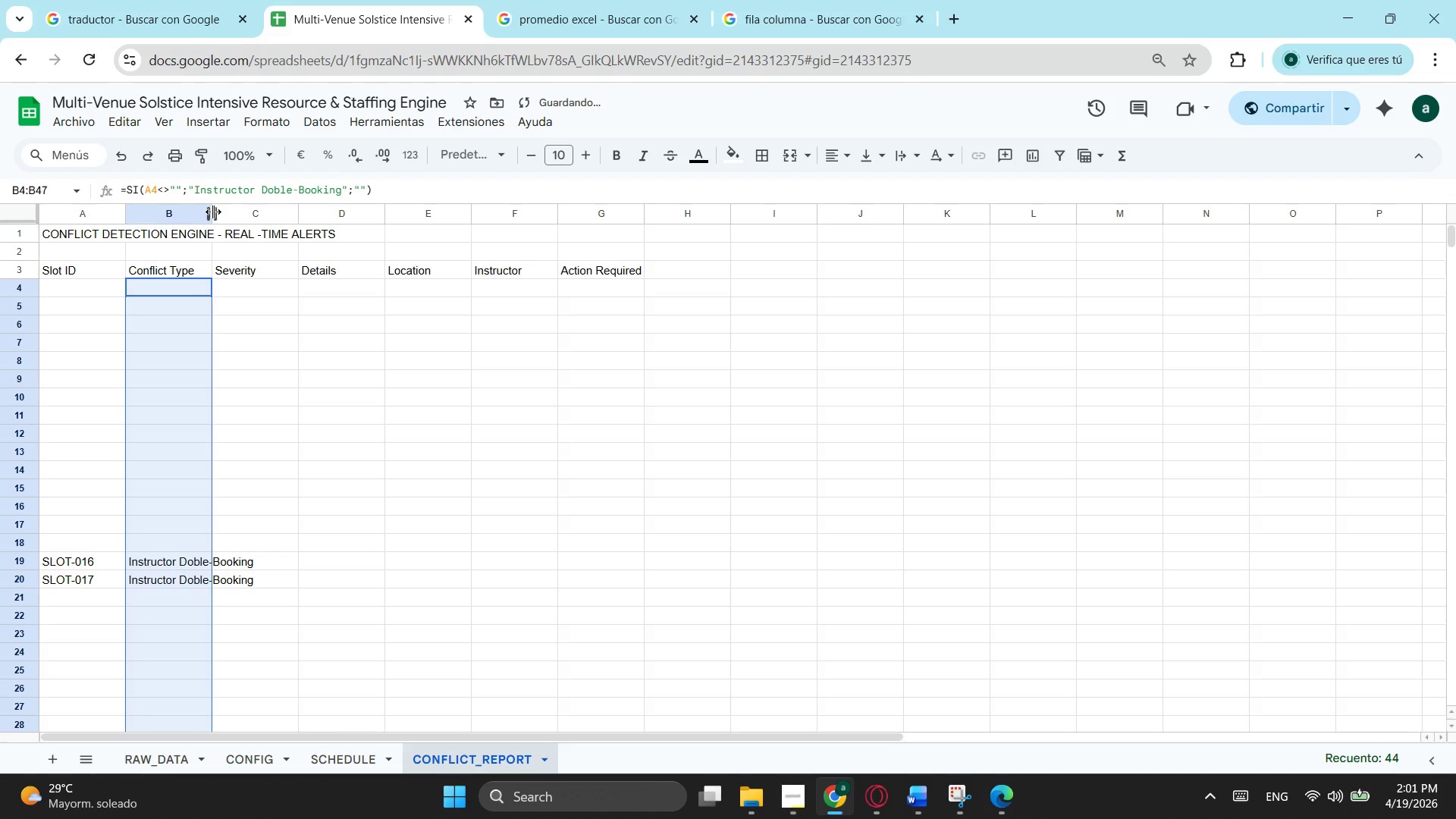 
left_click_drag(start_coordinate=[211, 211], to_coordinate=[262, 224])
 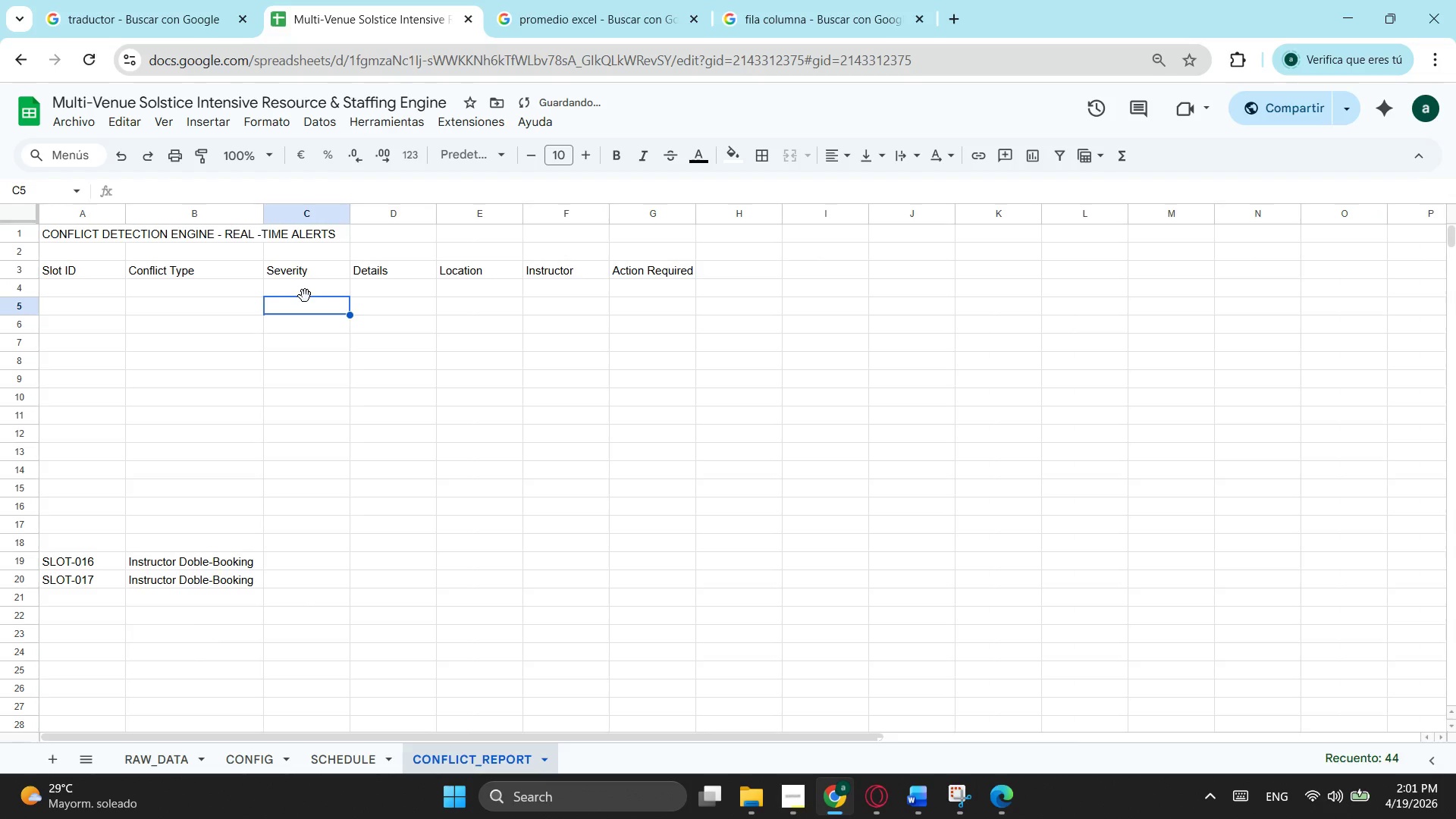 
double_click([309, 284])
 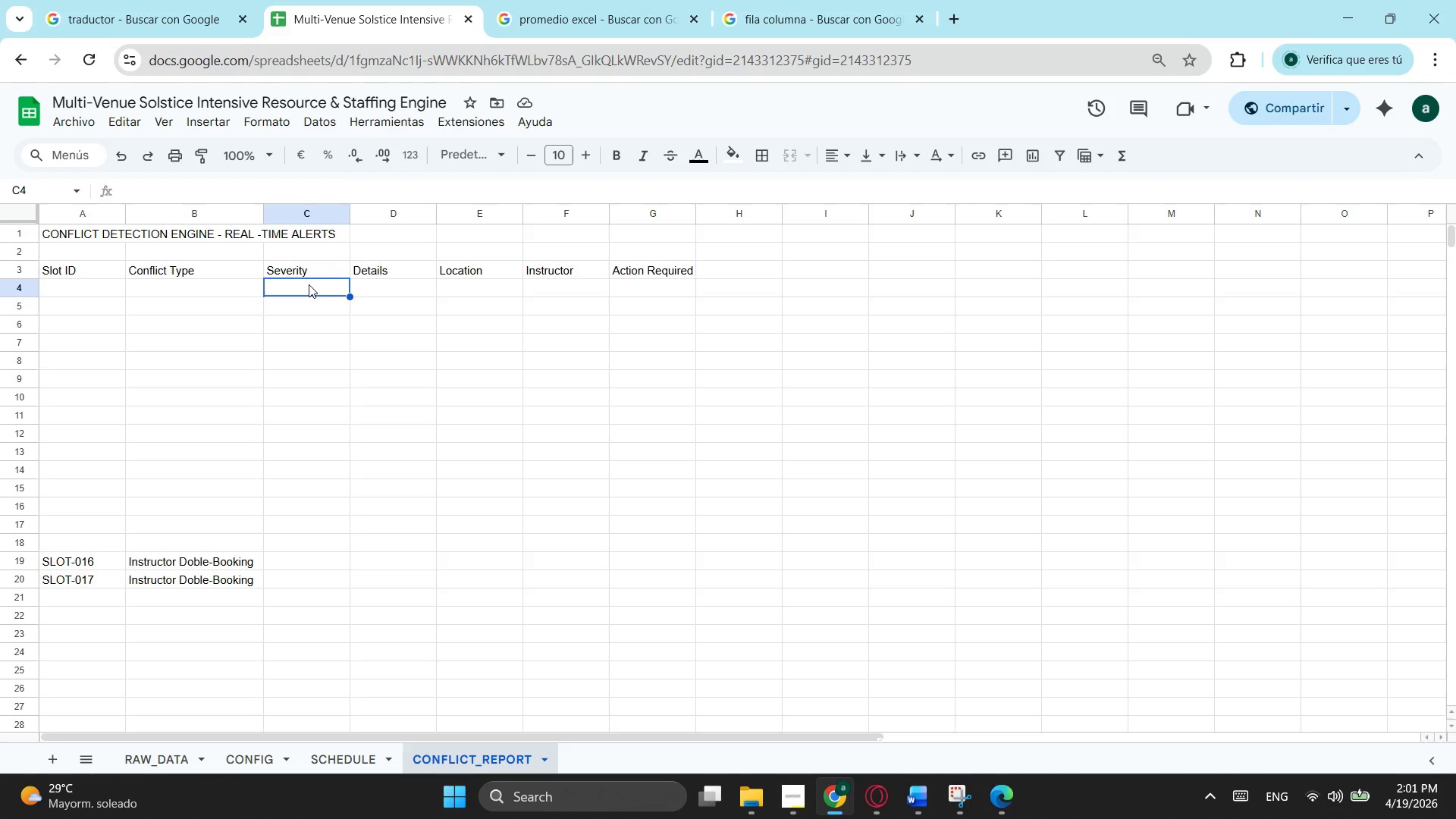 
wait(14.33)
 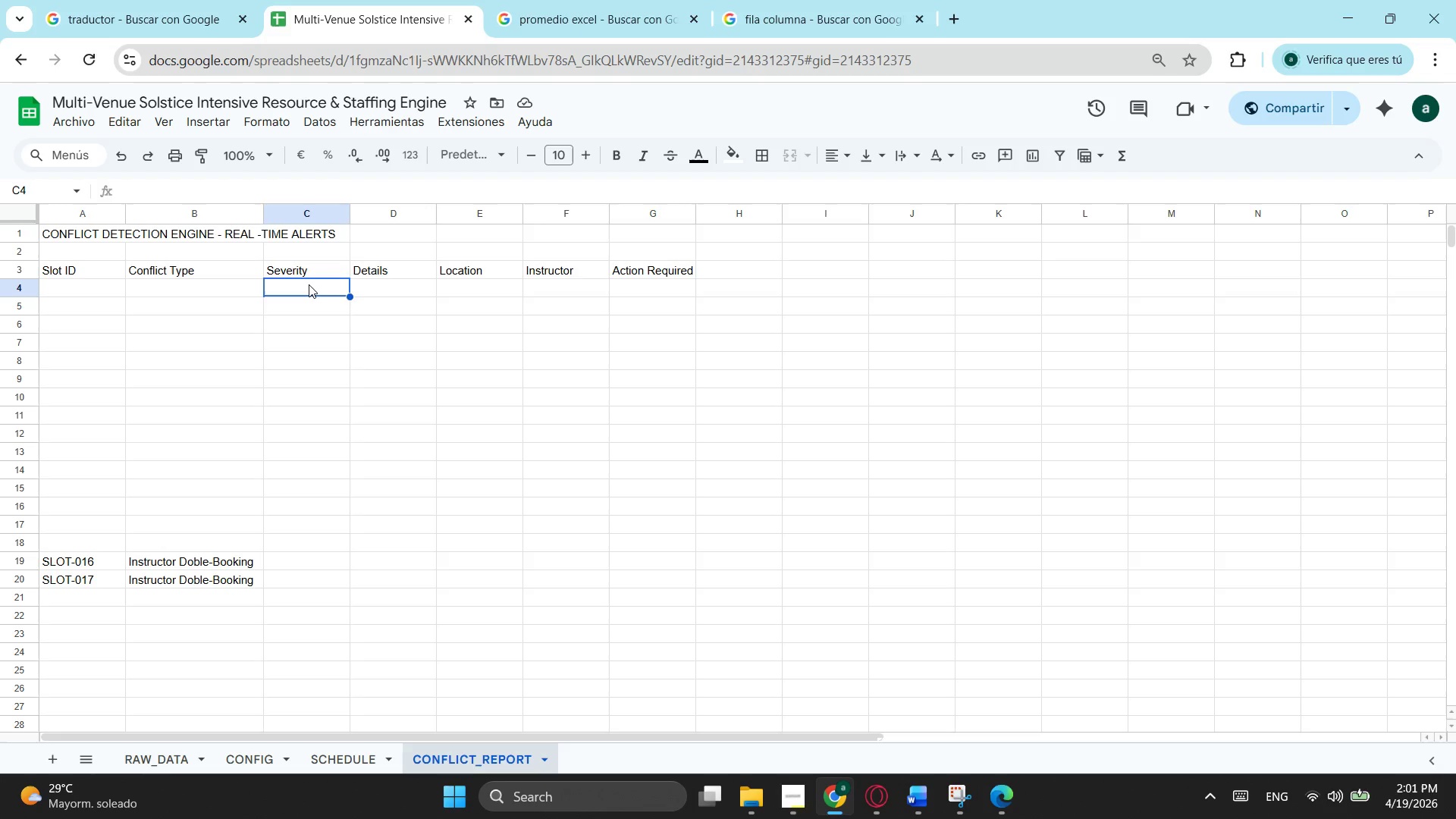 
type(si)
key(Backspace)
key(Backspace)
key(Backspace)
type(=si()
 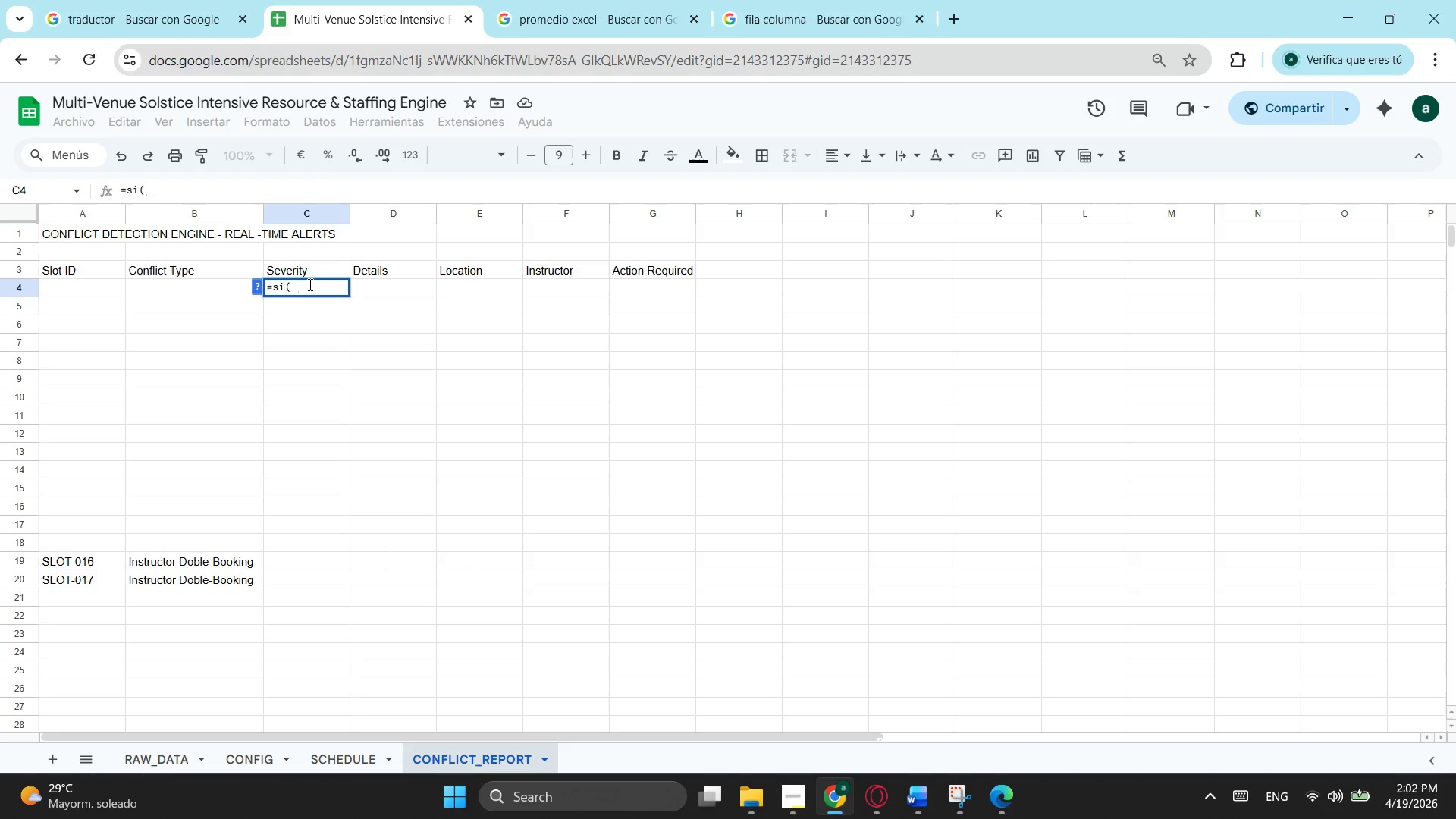 
wait(6.3)
 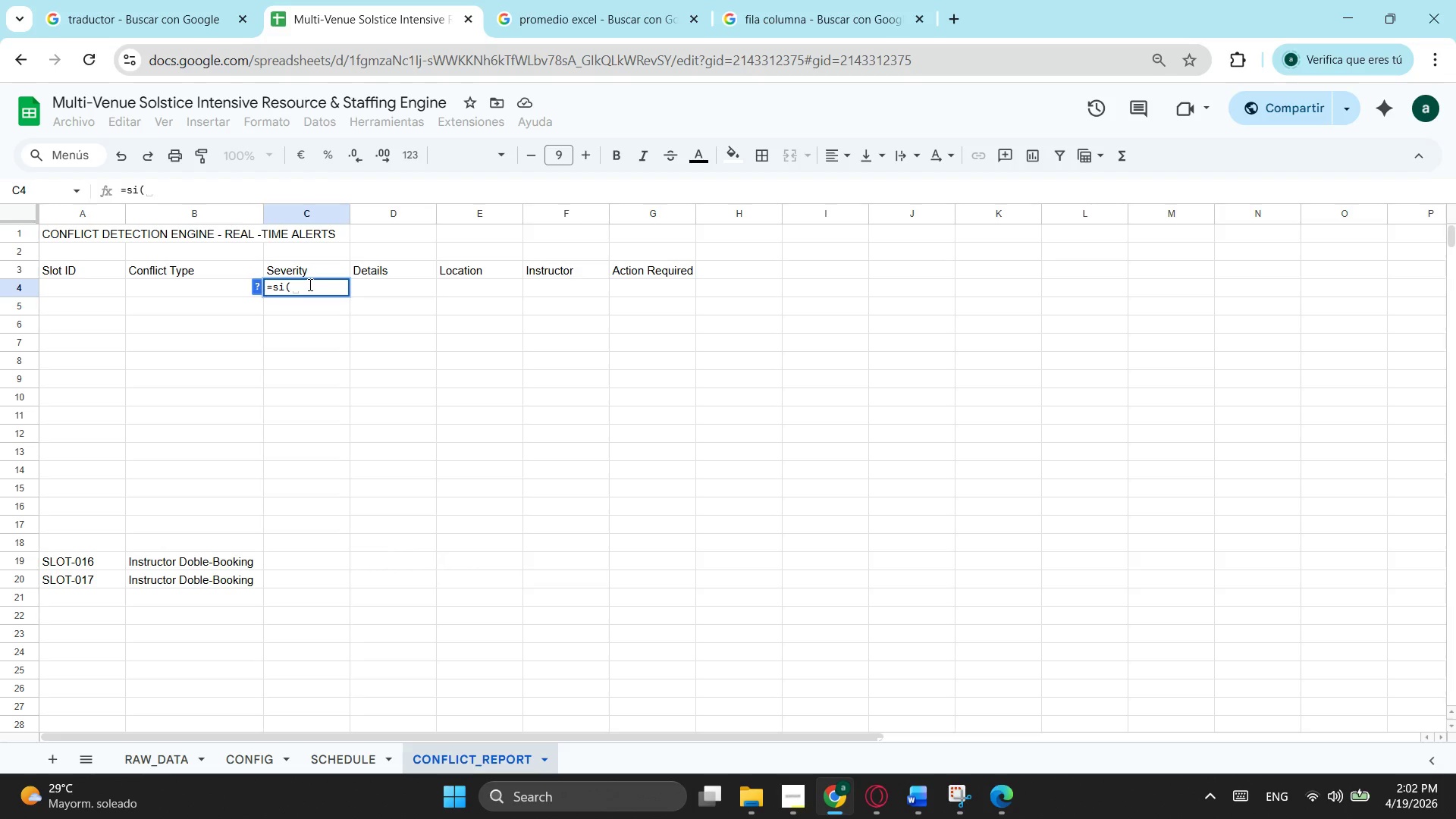 
type(a4<>)
 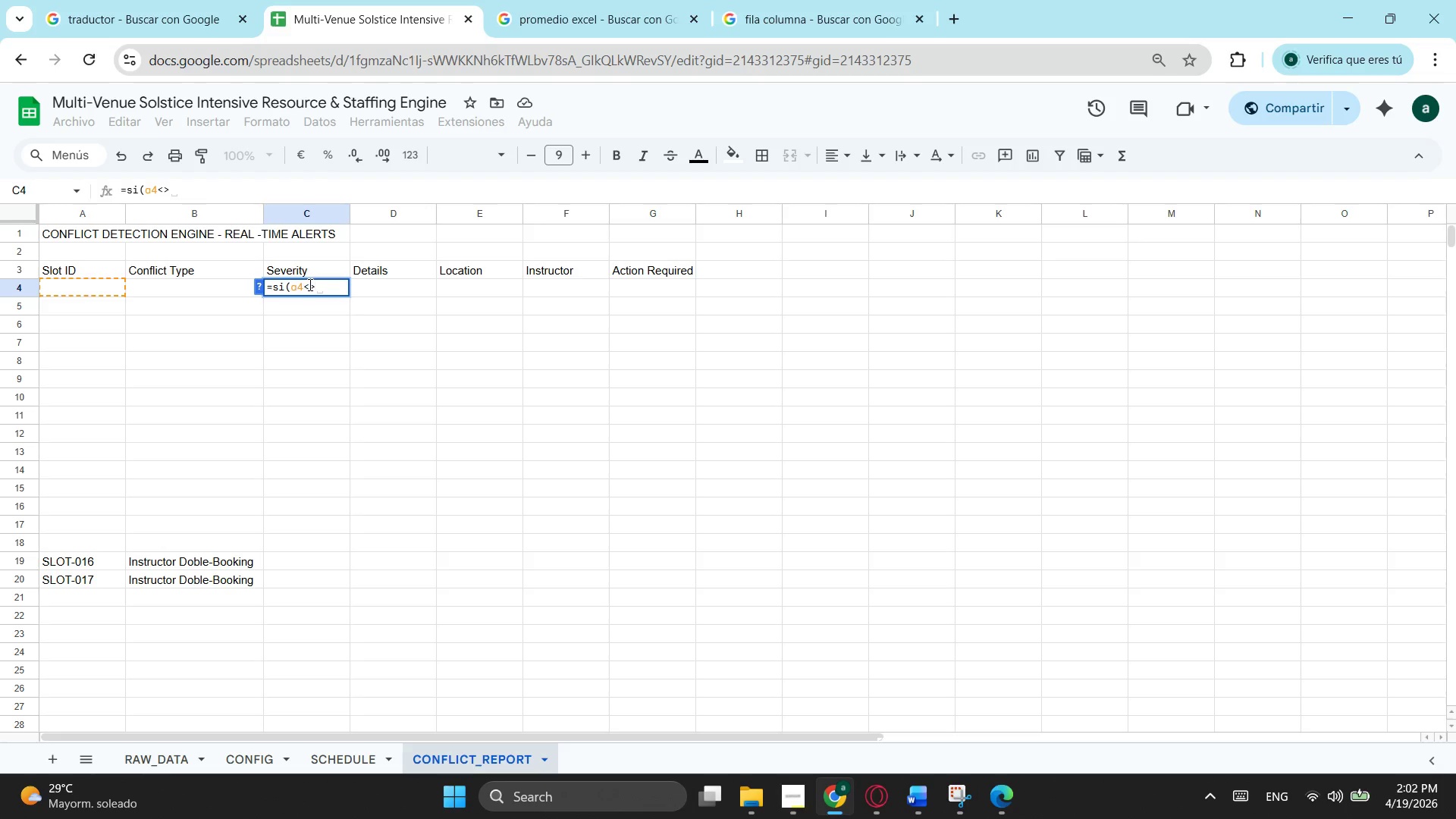 
key(Shift+Quote)
 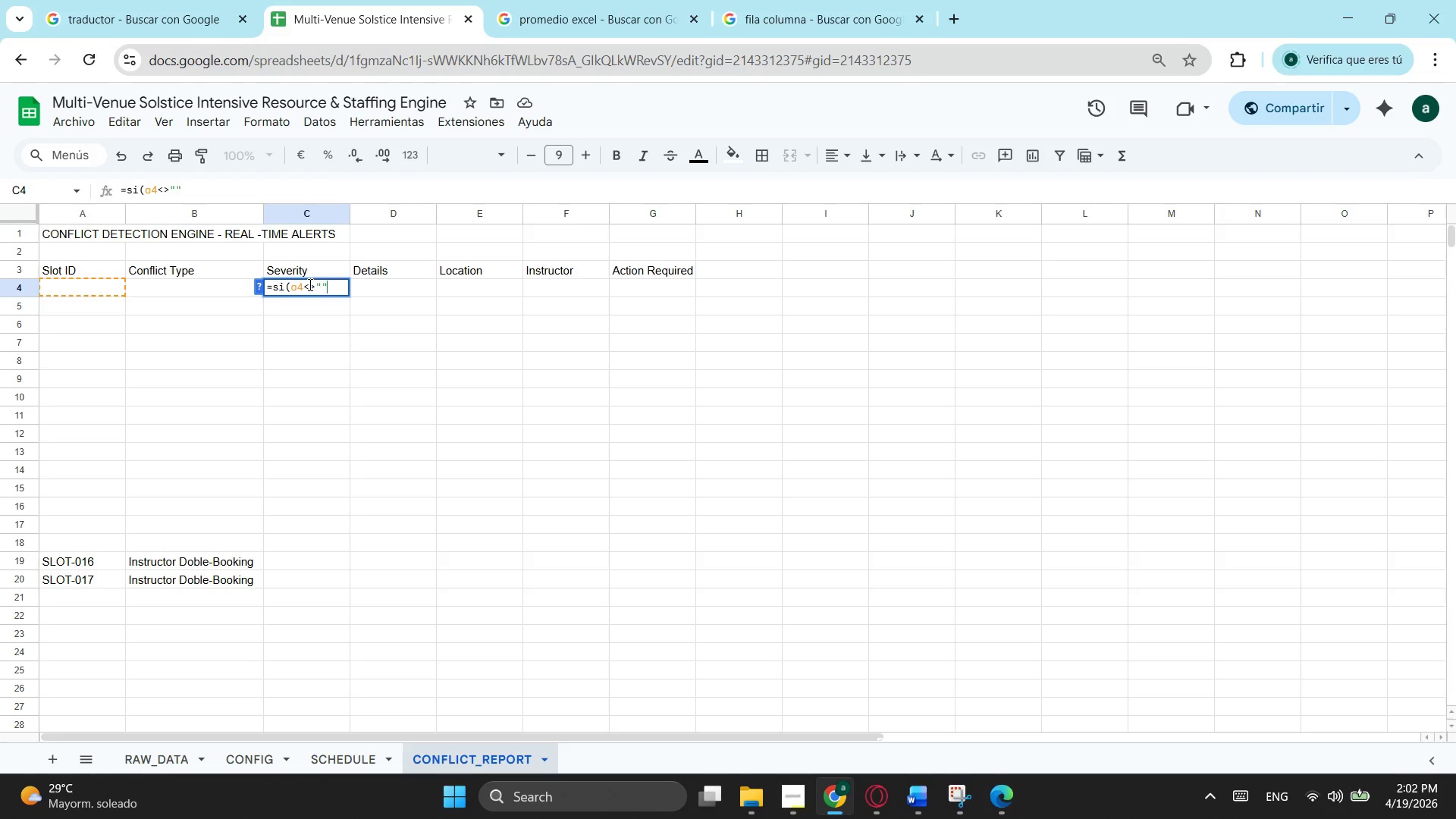 
key(Shift+Quote)
 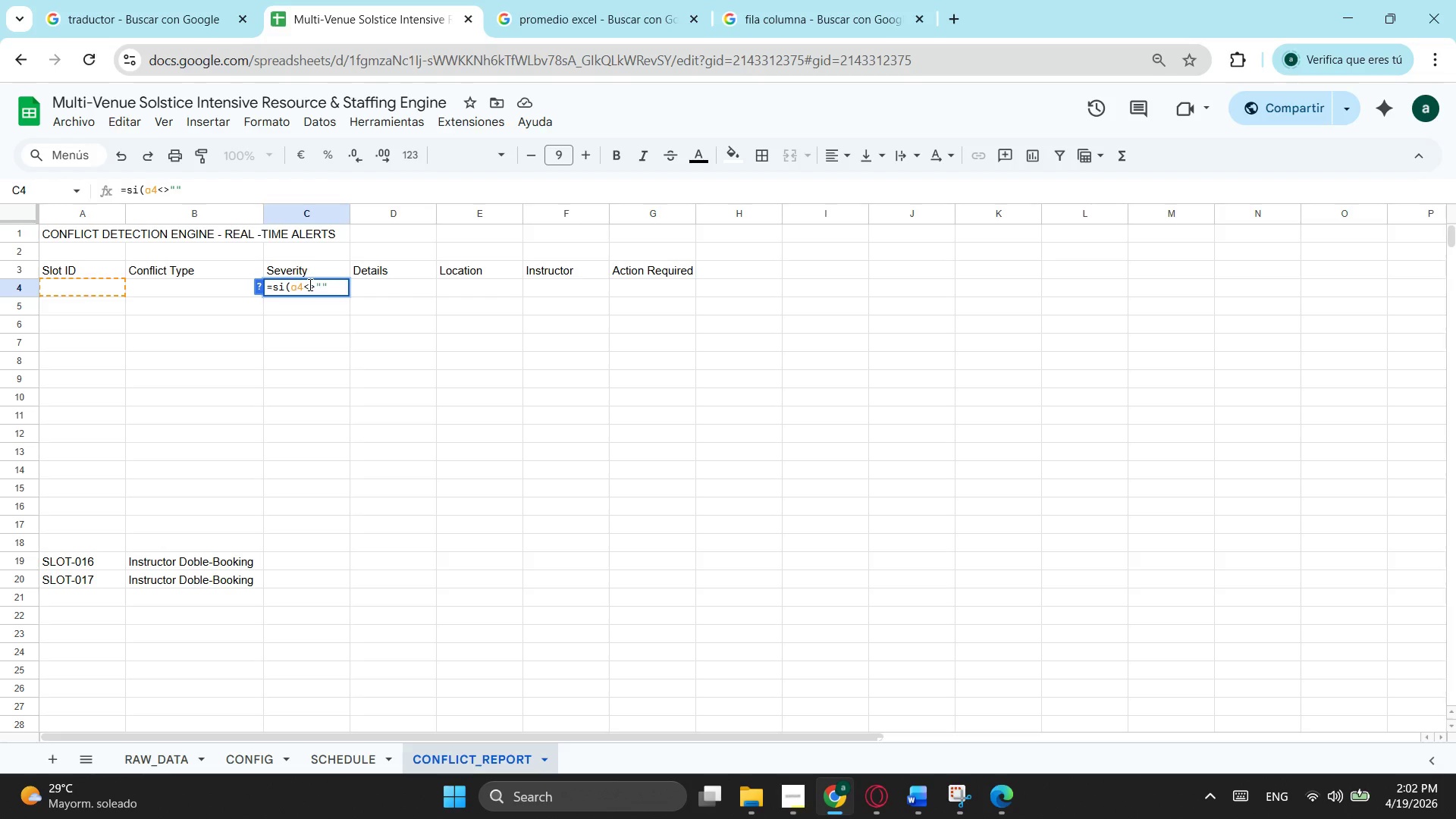 
key(Semicolon)
 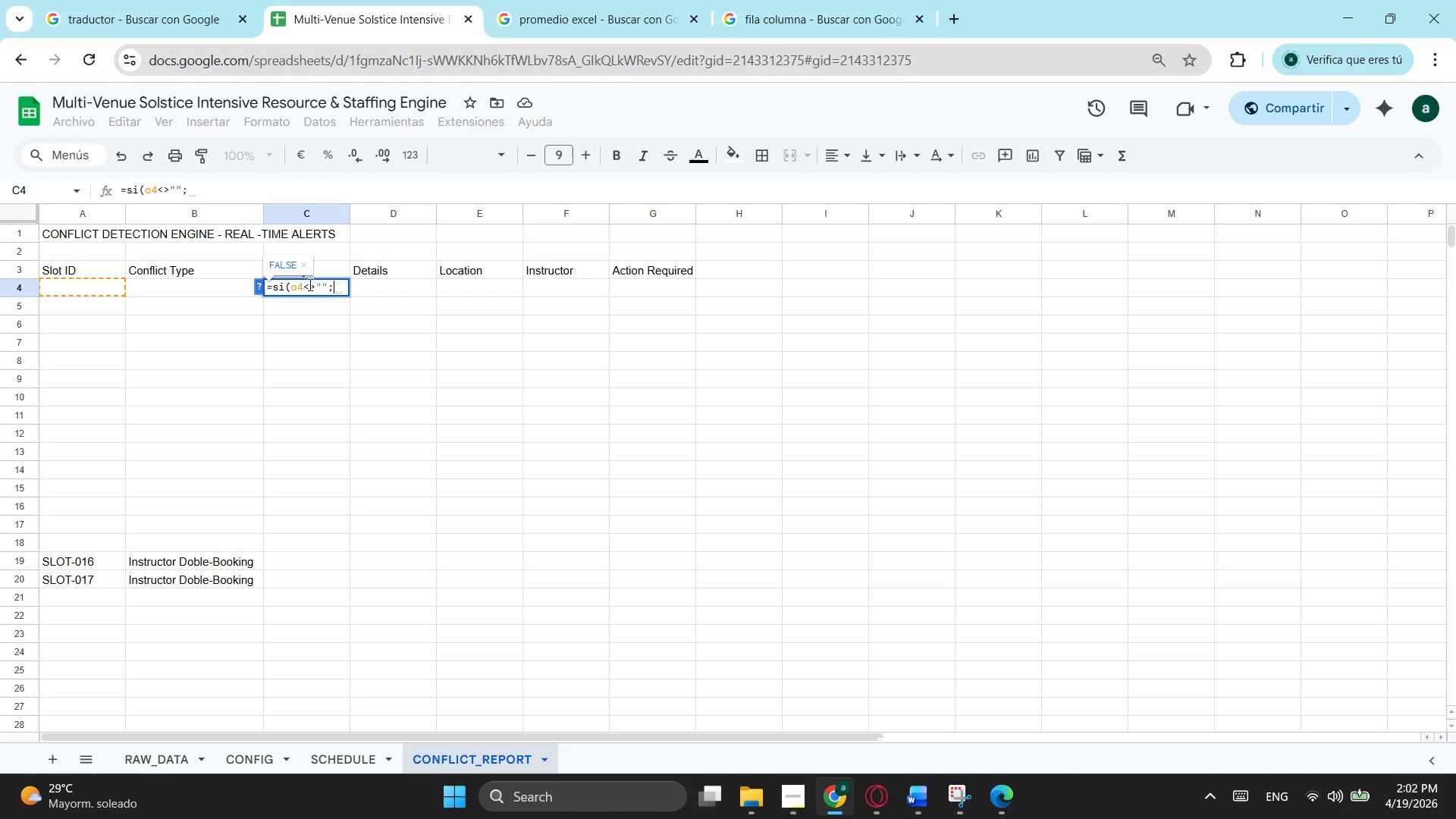 
key(Shift+Quote)
 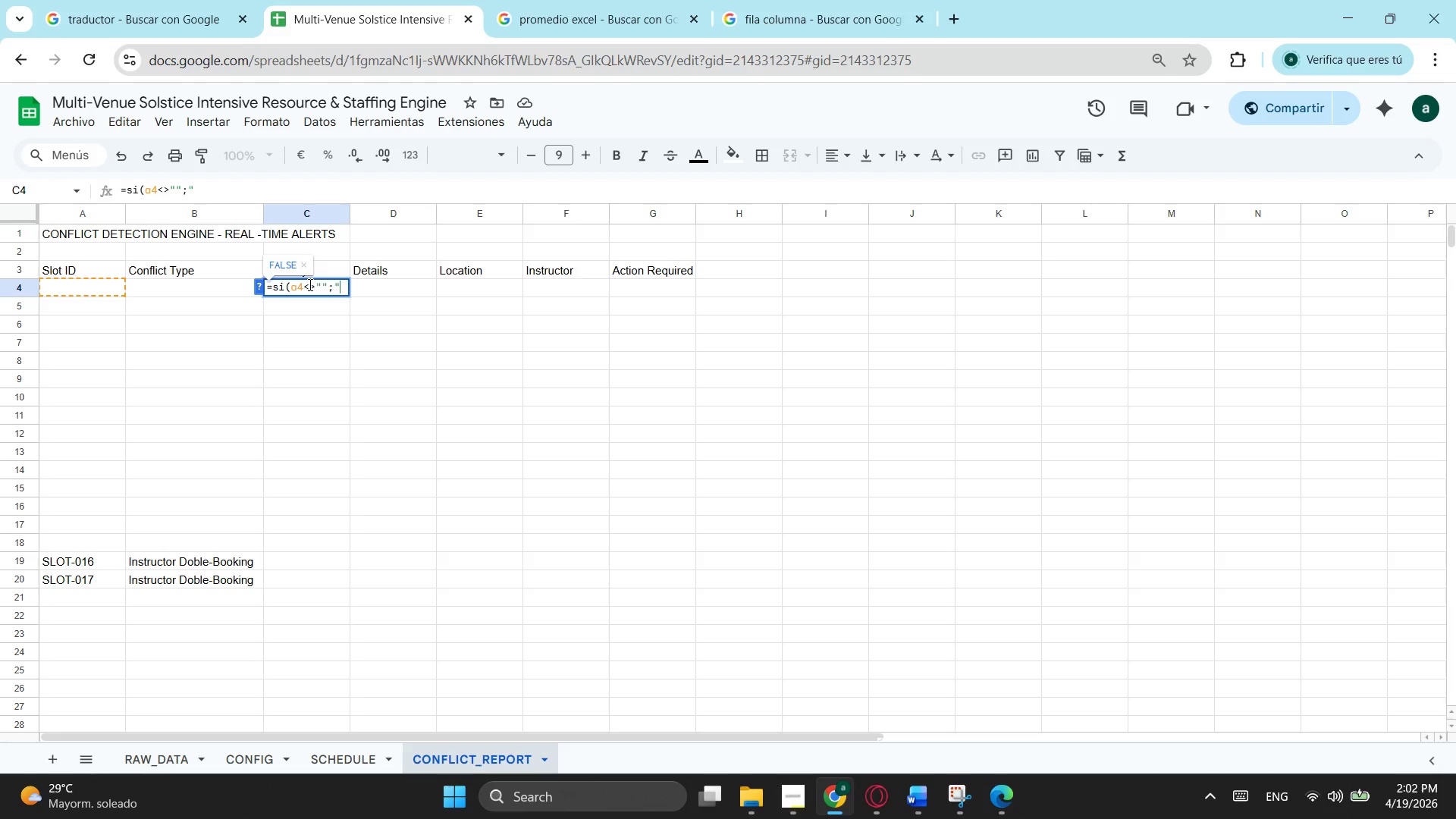 
type(CRITICAL";""))
 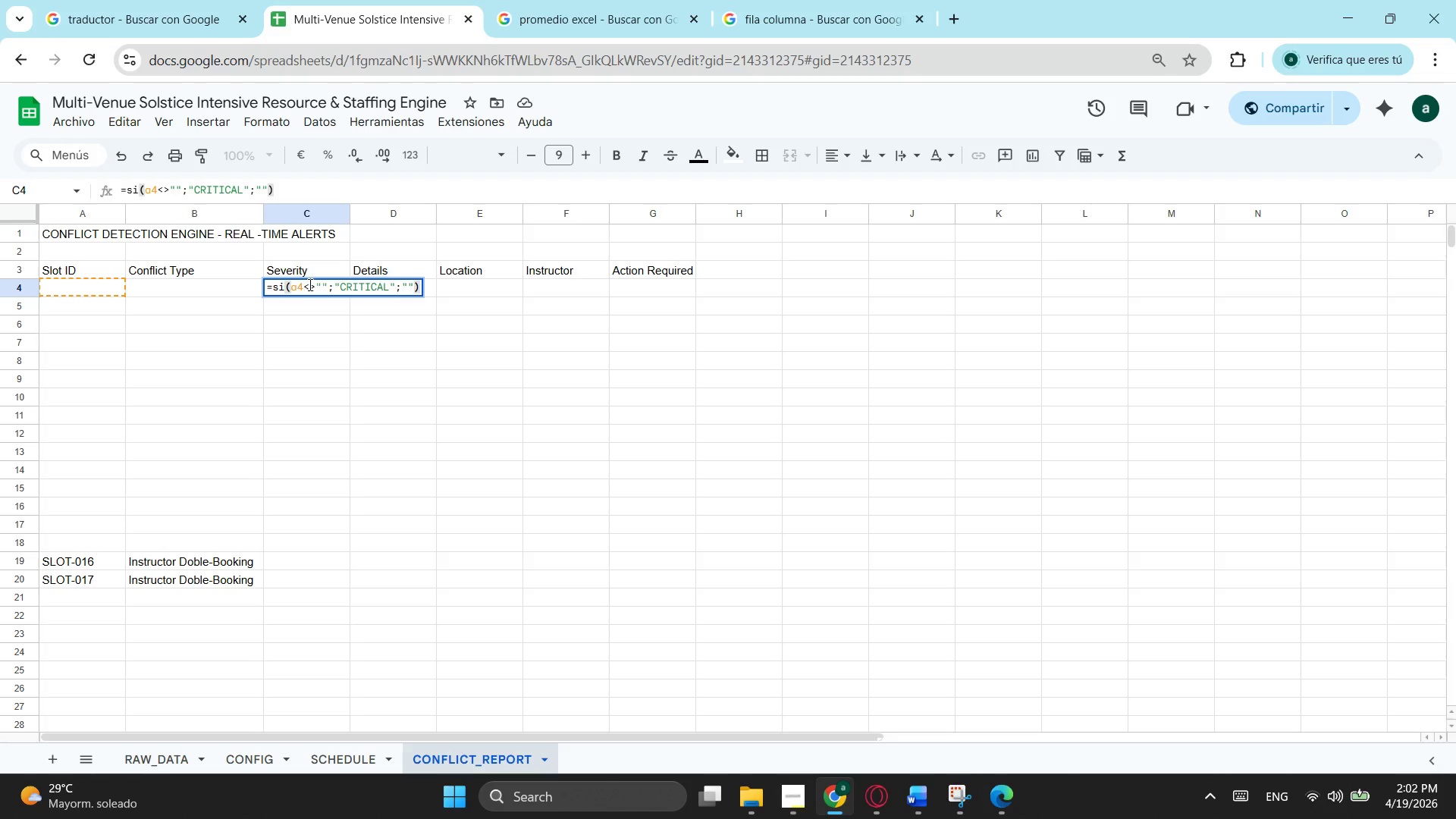 
left_click([839, 6])
 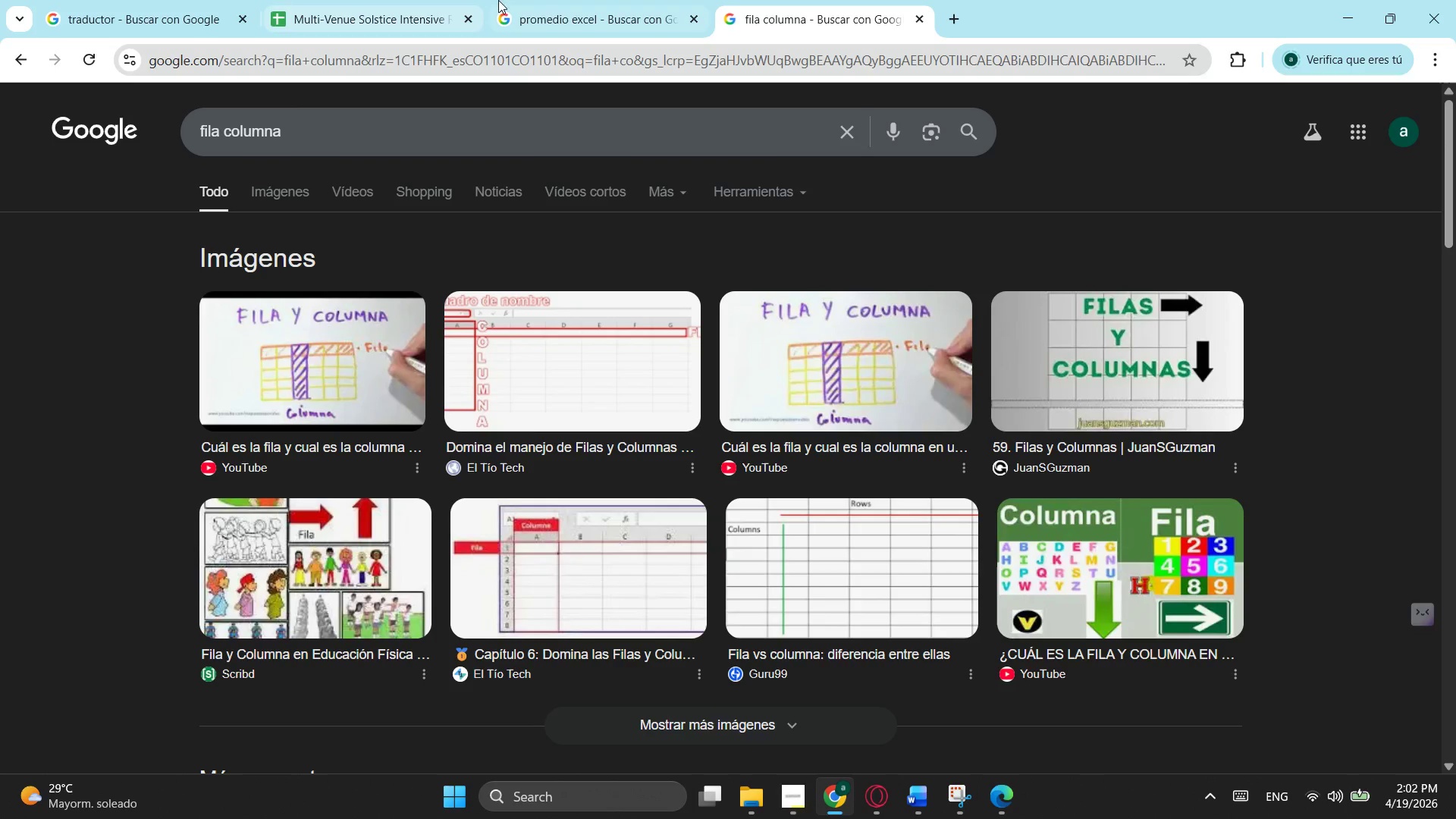 
left_click([568, 0])
 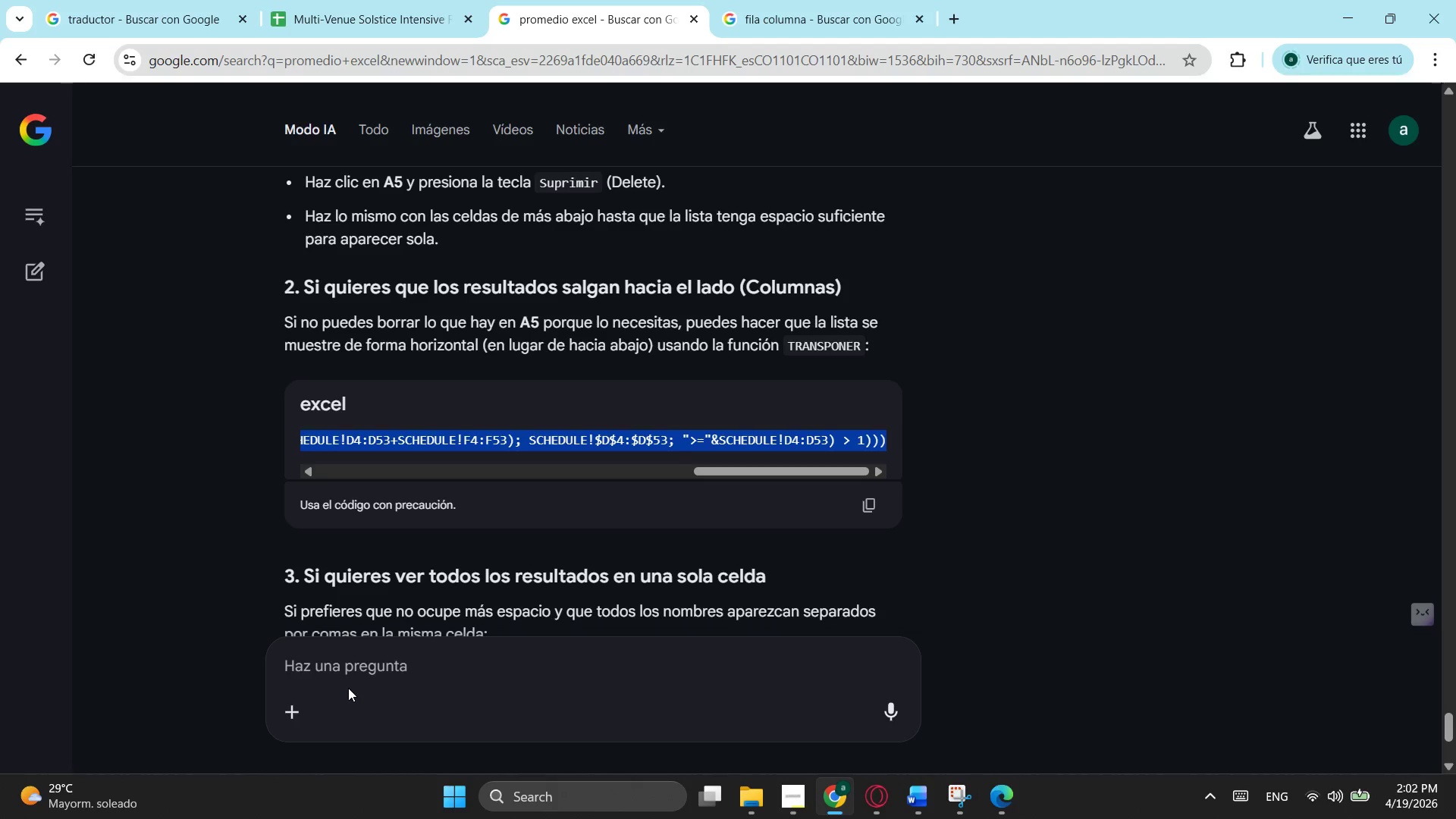 
left_click([348, 688])
 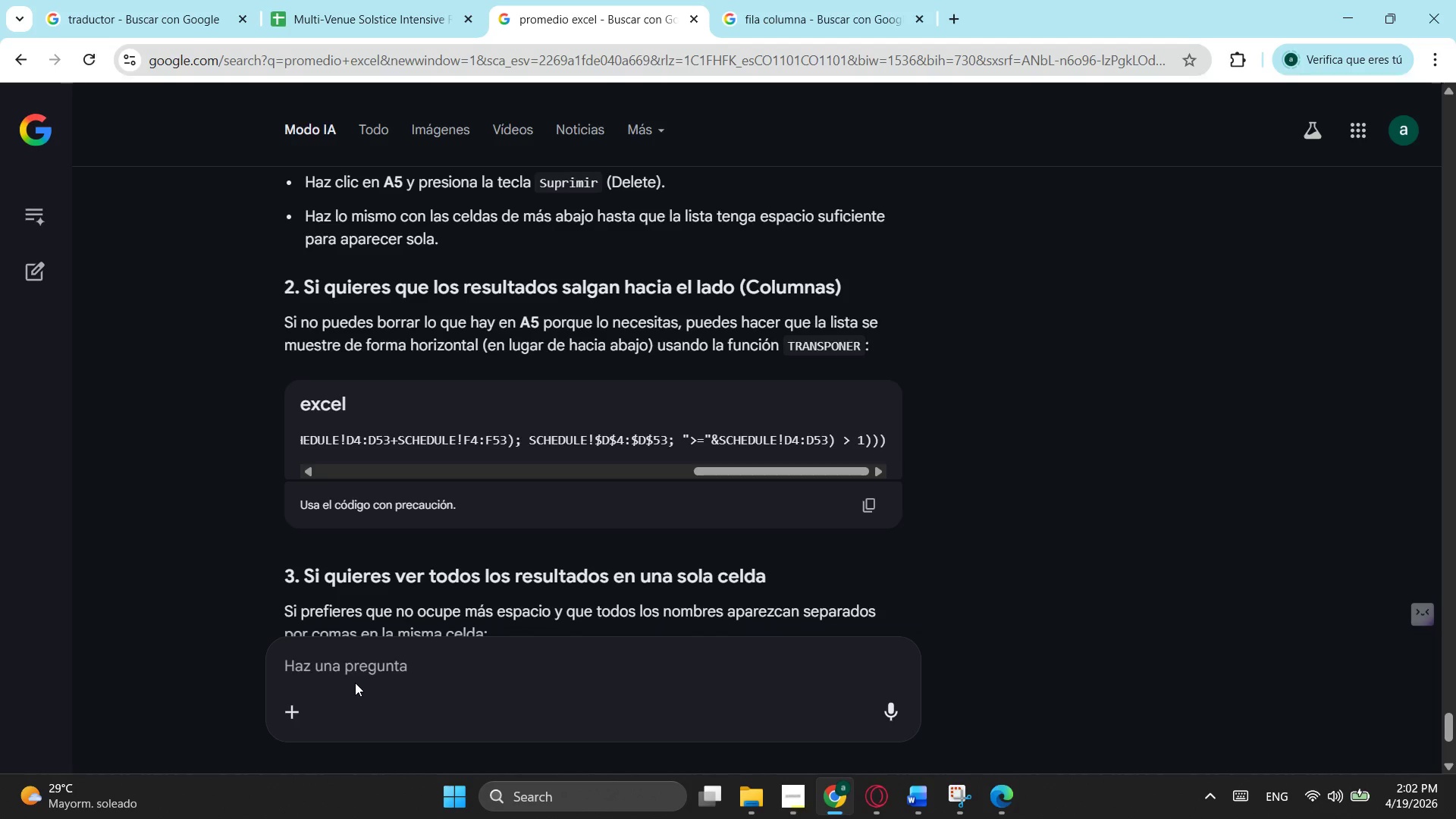 
type(no me funci)
key(Backspace)
type(iona s)
key(Backspace)
key(Backspace)
type( podras organizar espo)
key(Backspace)
key(Backspace)
type(os requerimientos que te dije )
 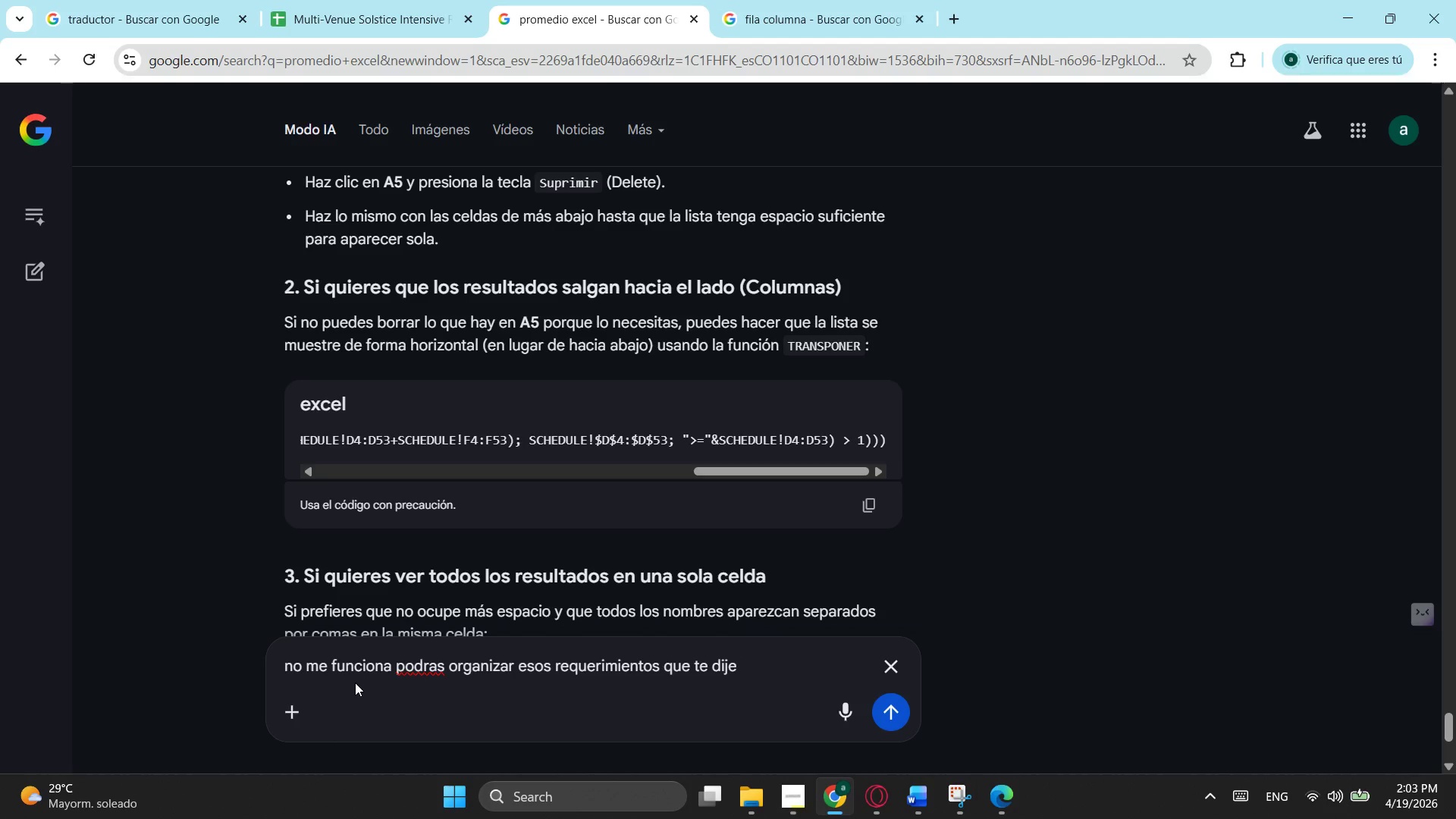 
wait(12.81)
 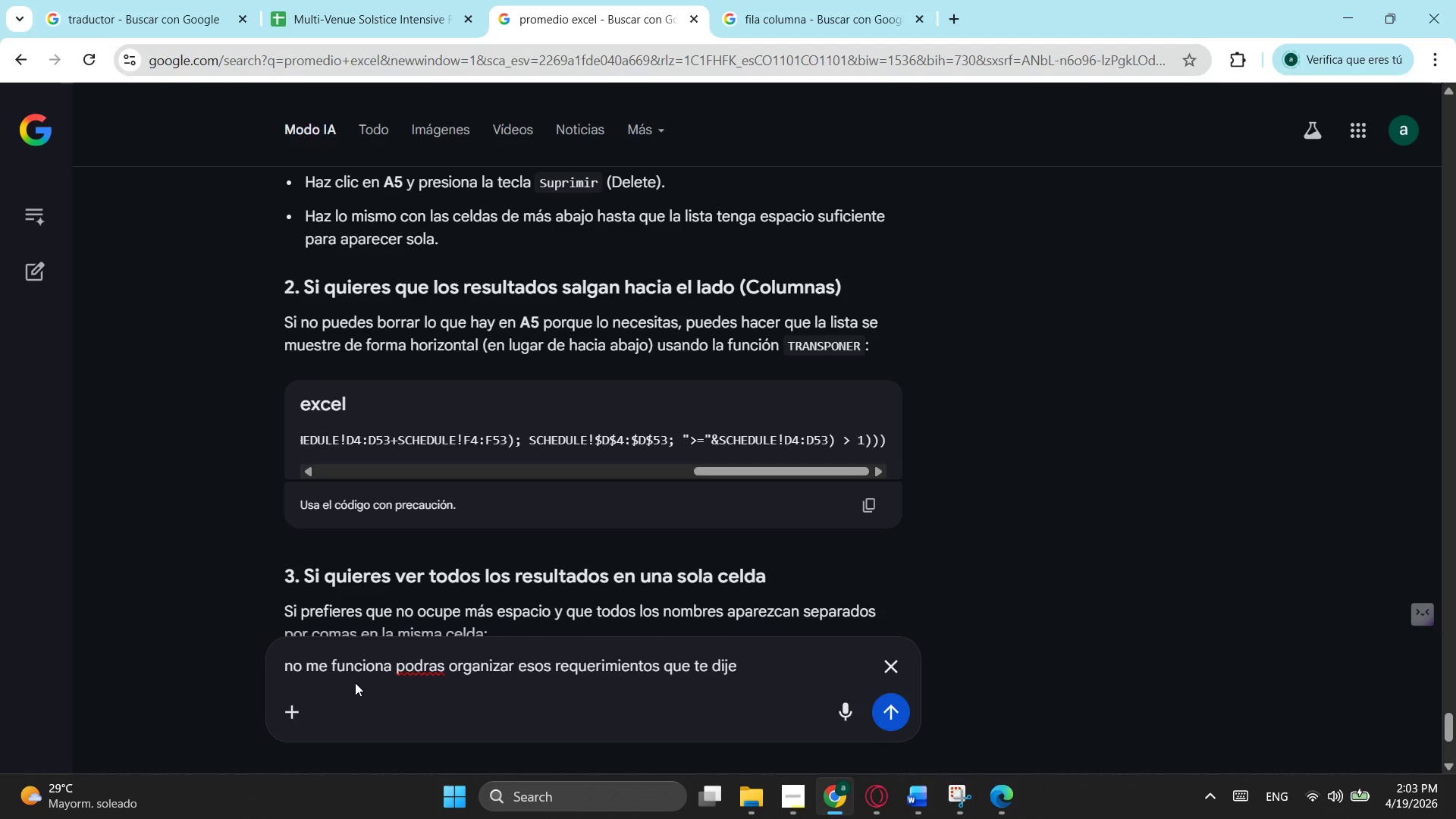 
type(de otra manera)
 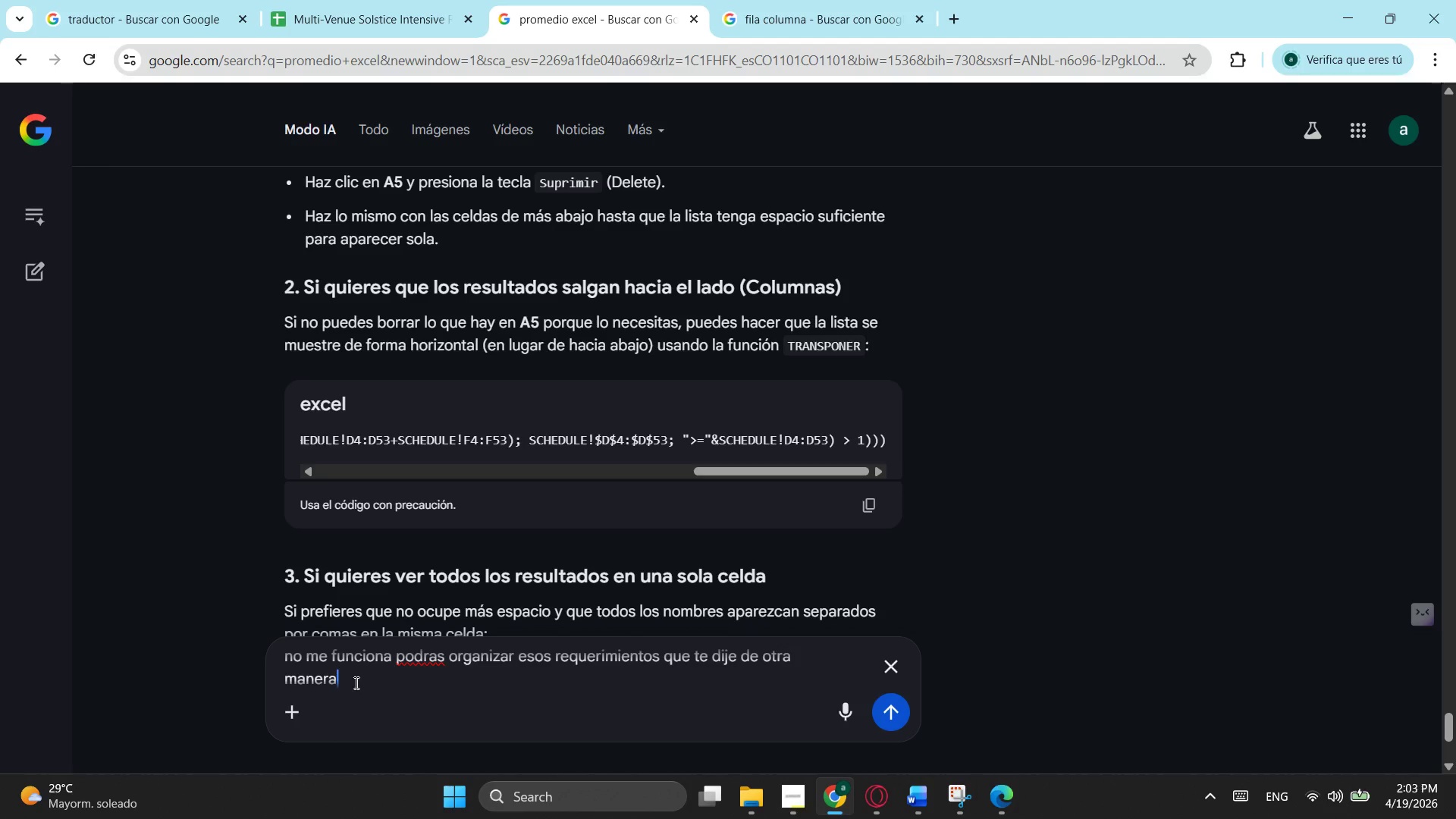 
key(Enter)
 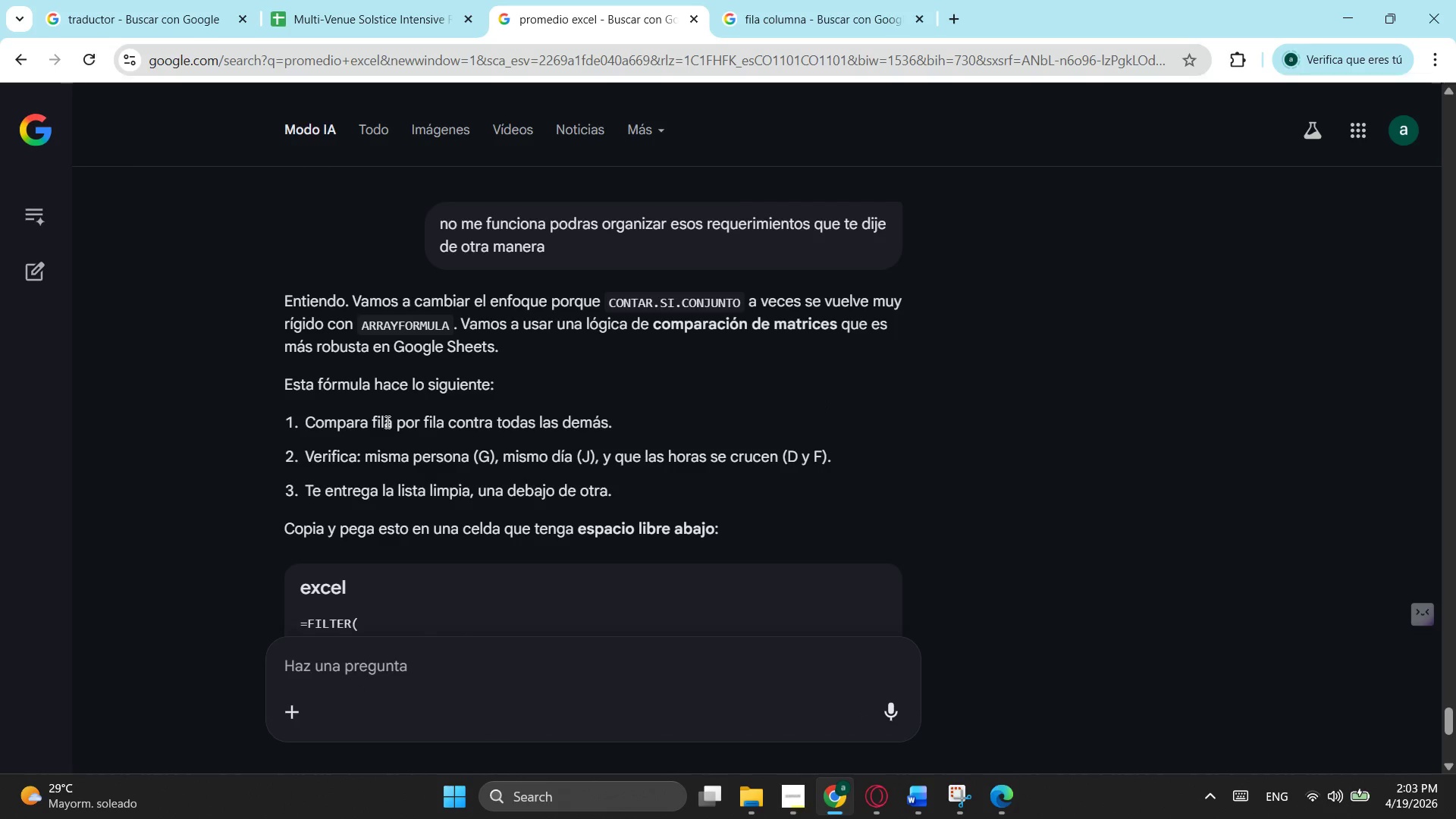 
wait(5.05)
 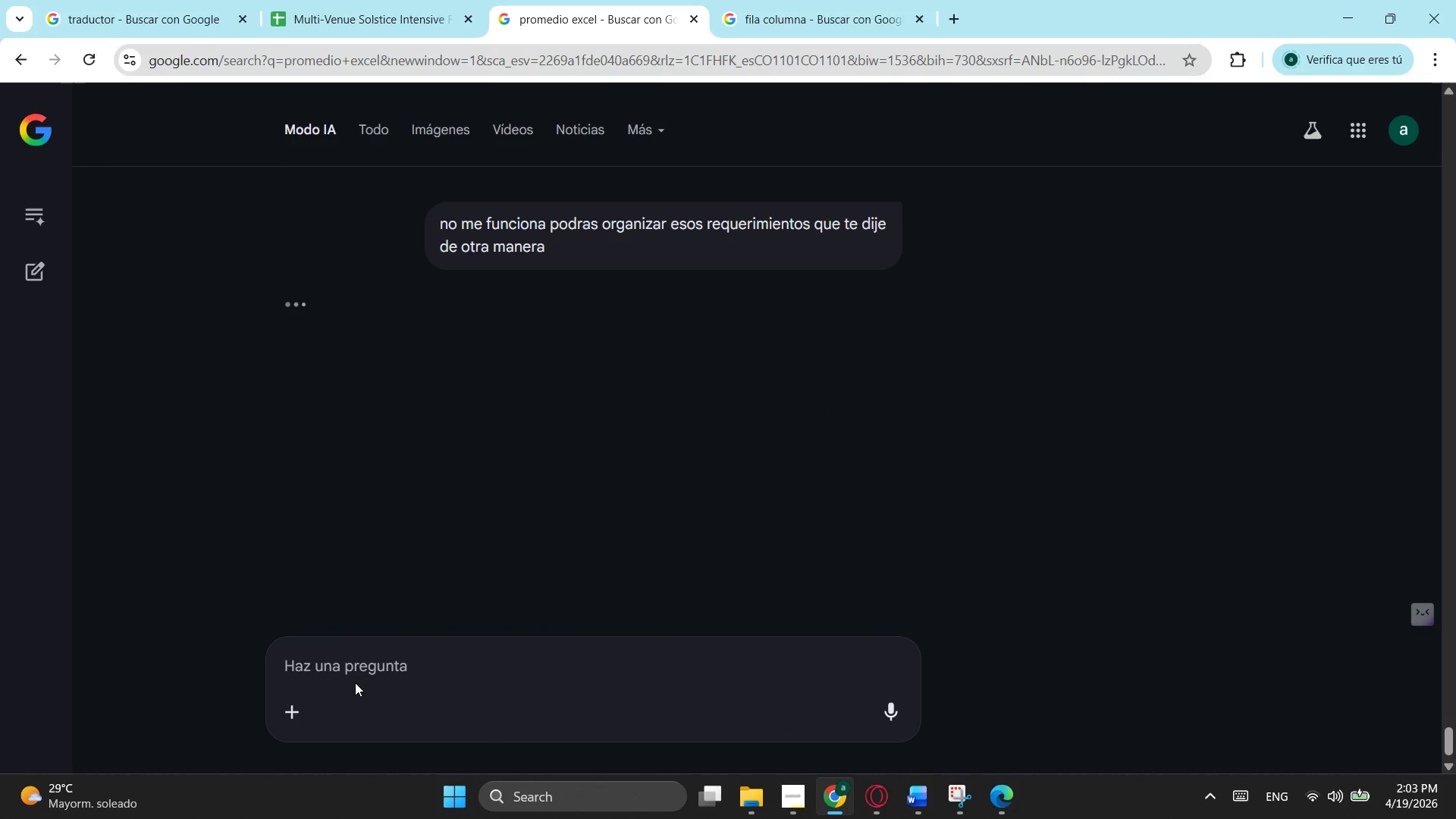 
scroll: coordinate [386, 422], scroll_direction: down, amount: 2.0
 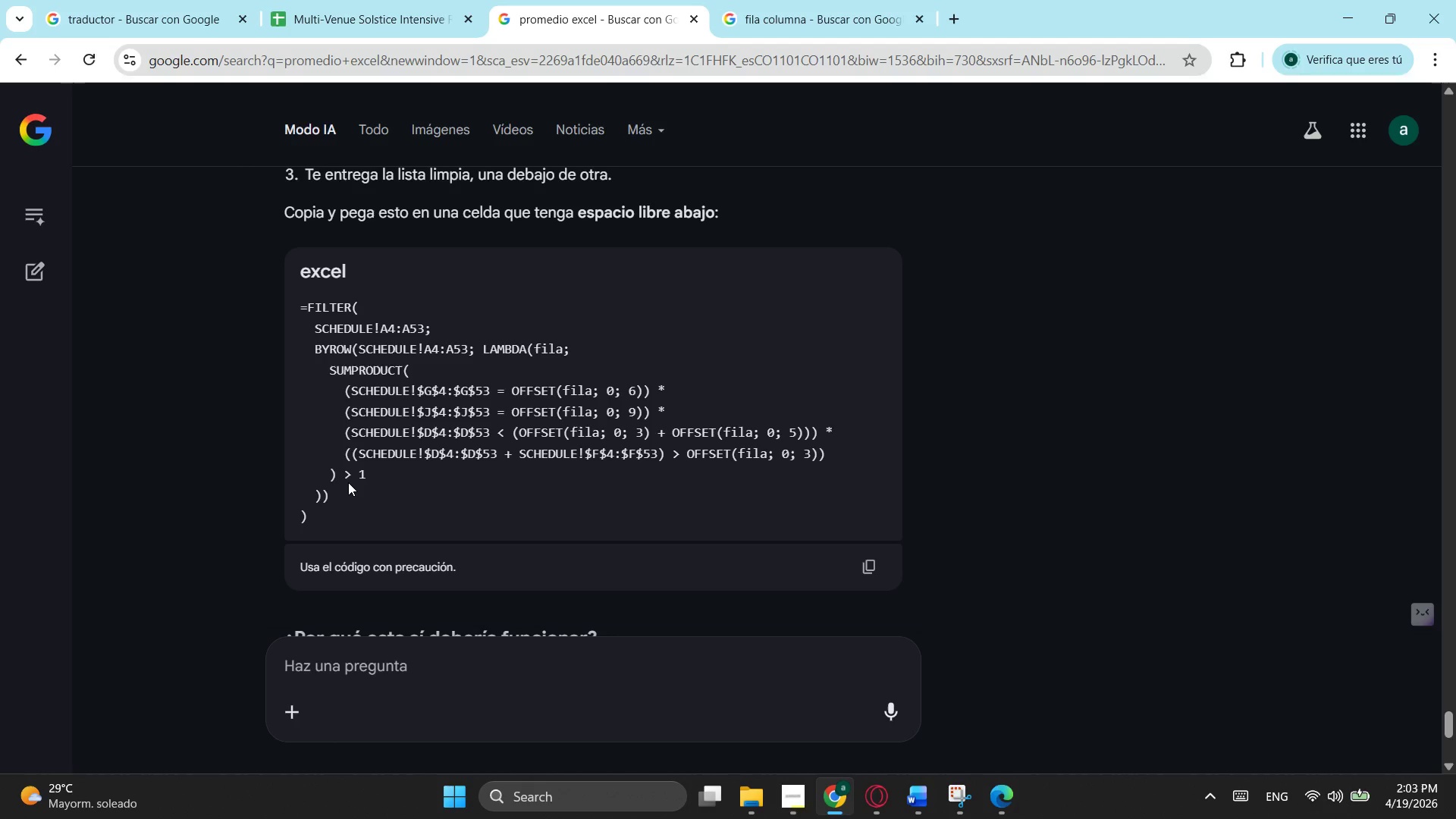 
wait(16.18)
 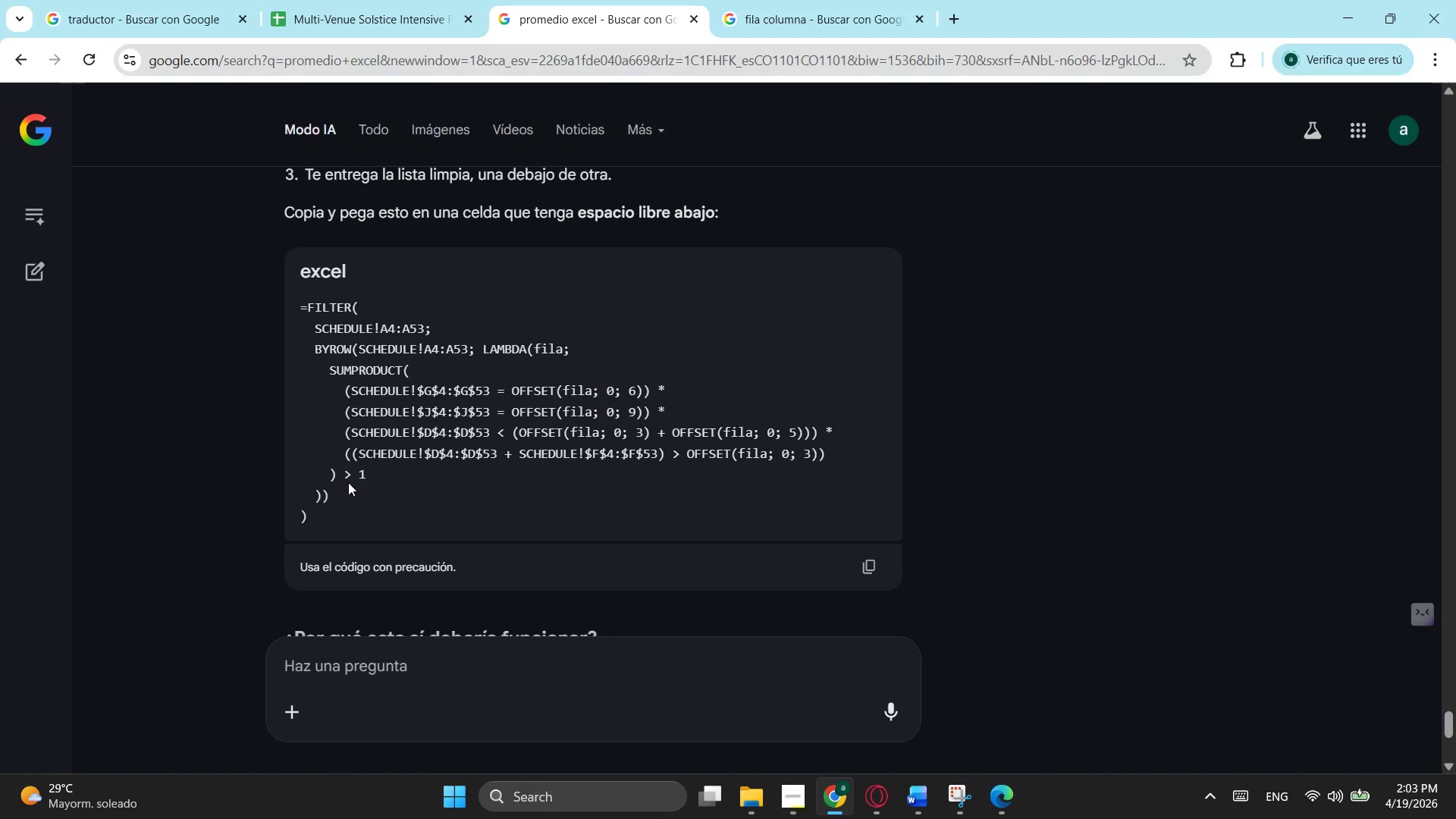 
left_click([330, 663])
 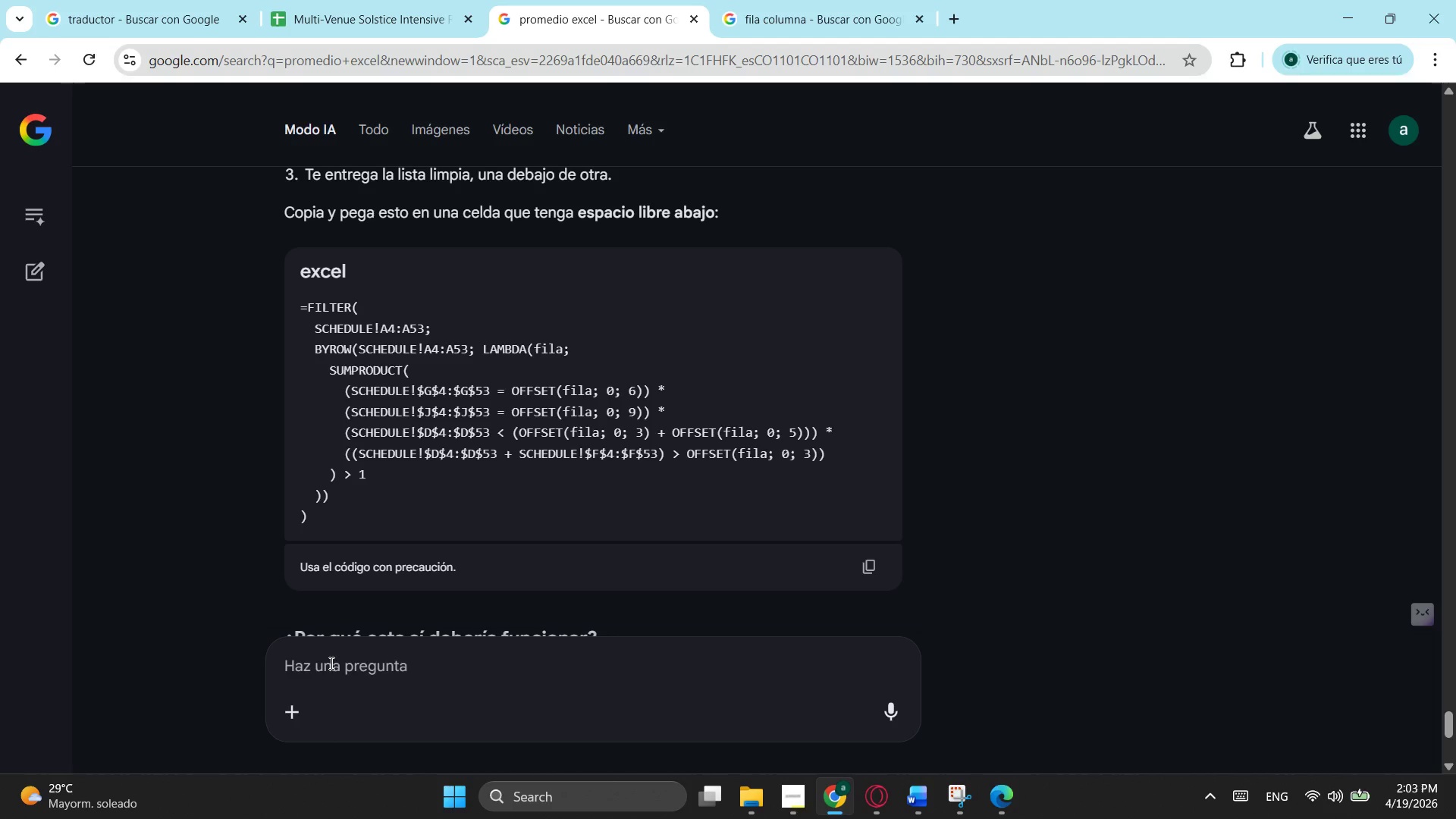 
type(recuerda e)
key(Backspace)
type(que estoy en sheets en espac)
key(Backspace)
type(;on)
key(Backspace)
type(l)
 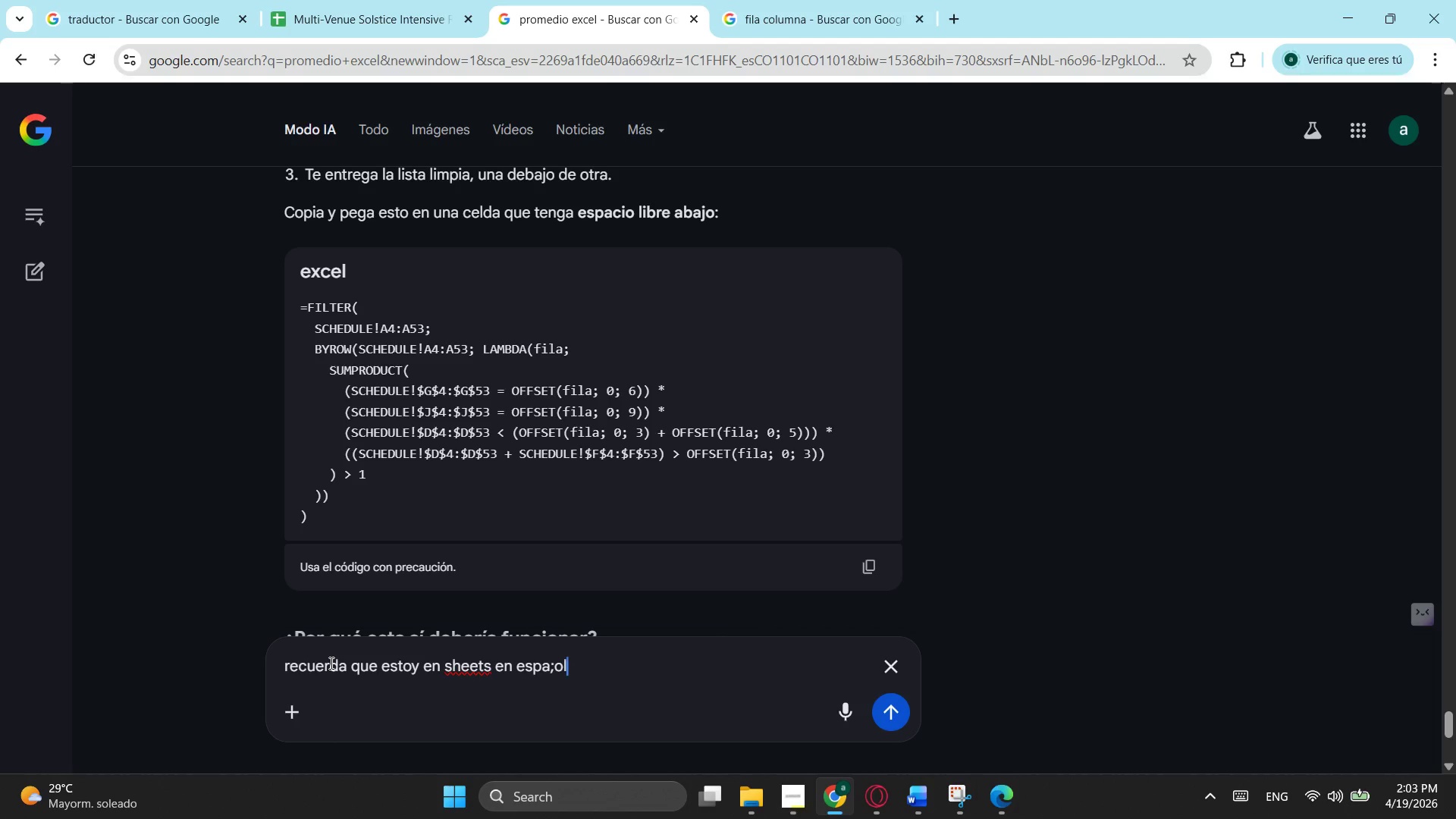 
key(Enter)
 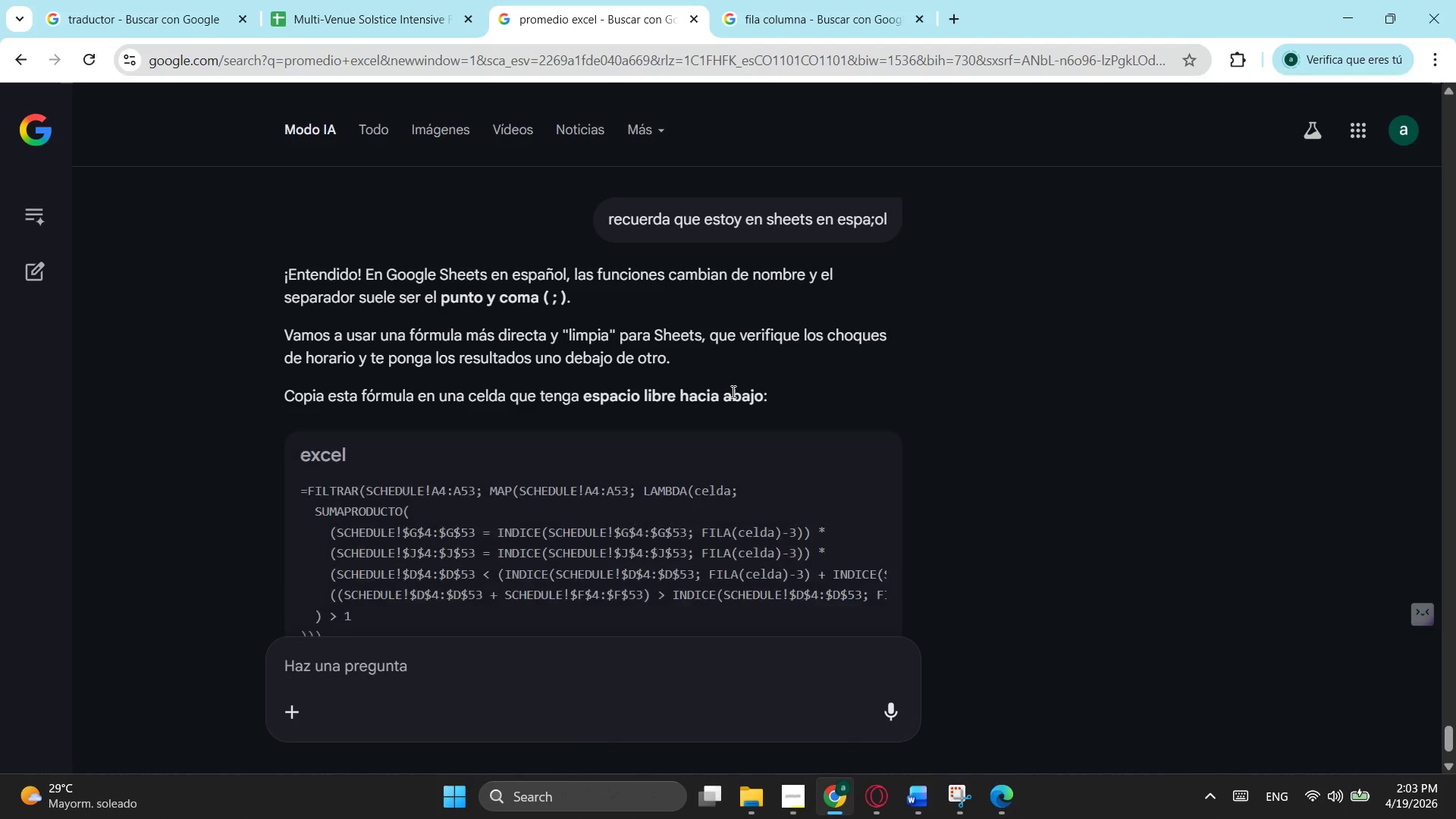 
scroll: coordinate [546, 457], scroll_direction: down, amount: 1.0
 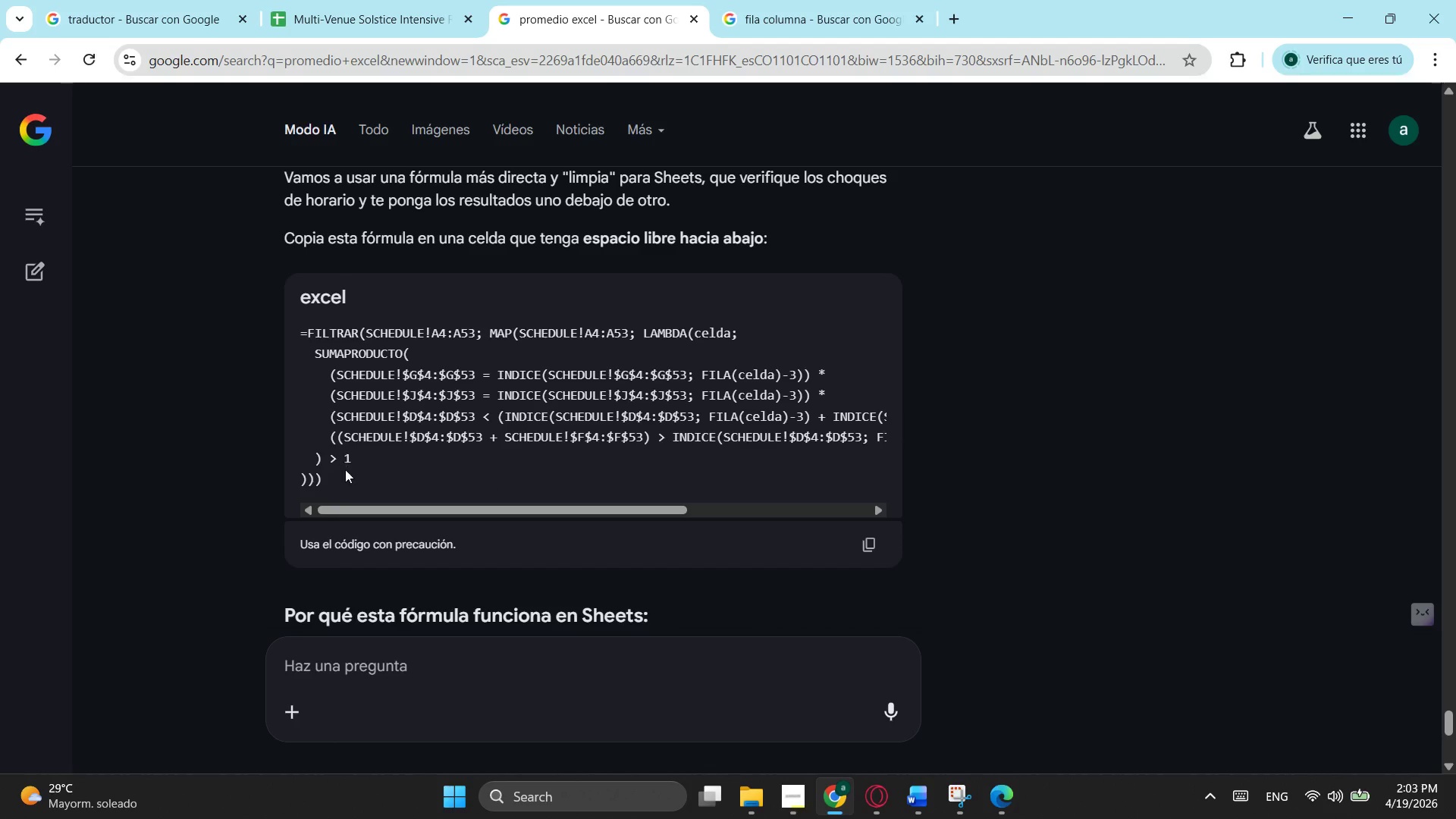 
left_click_drag(start_coordinate=[337, 494], to_coordinate=[299, 334])
 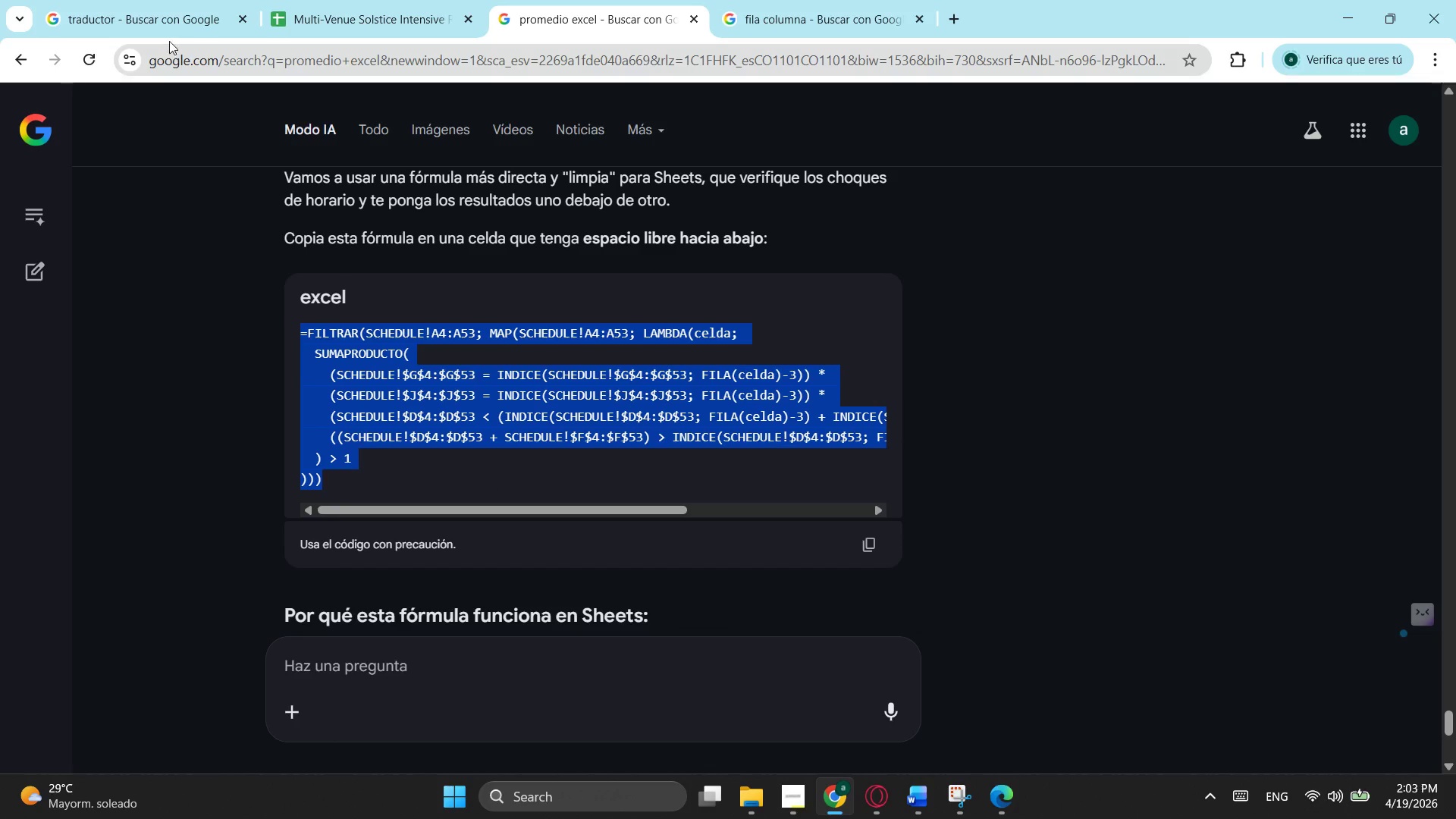 
key(Control+ControlLeft)
 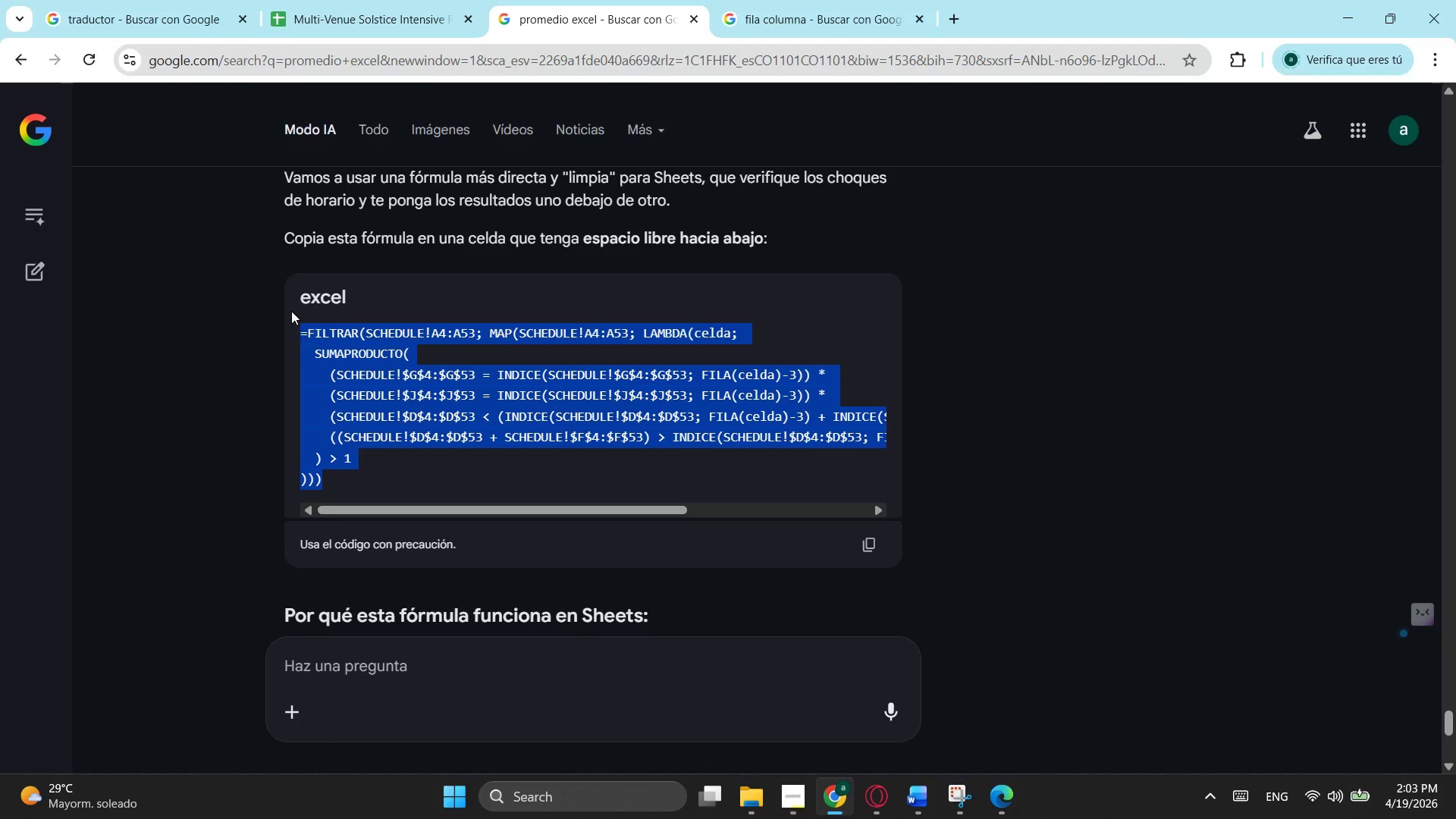 
key(Control+C)
 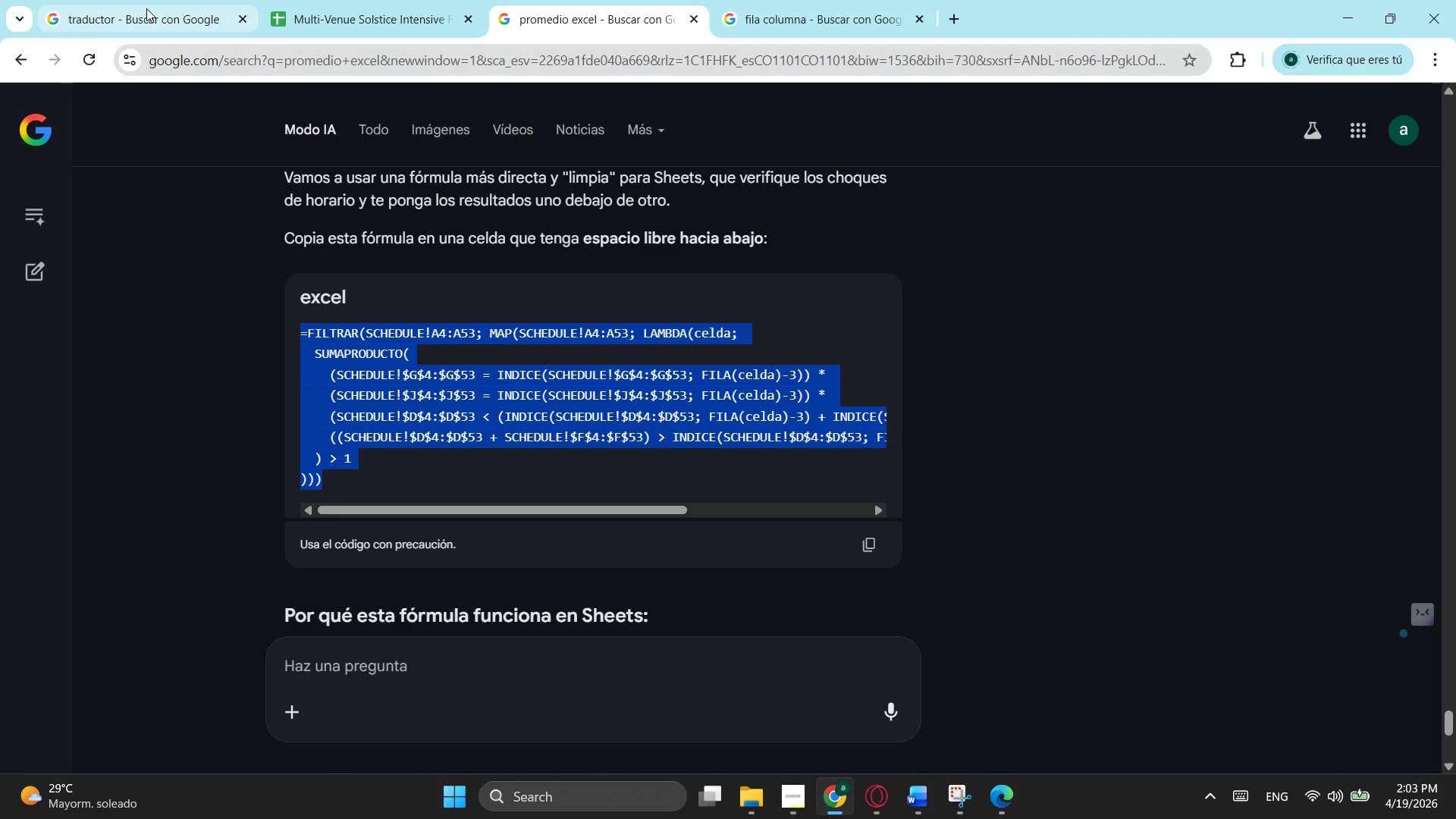 
left_click([147, 8])
 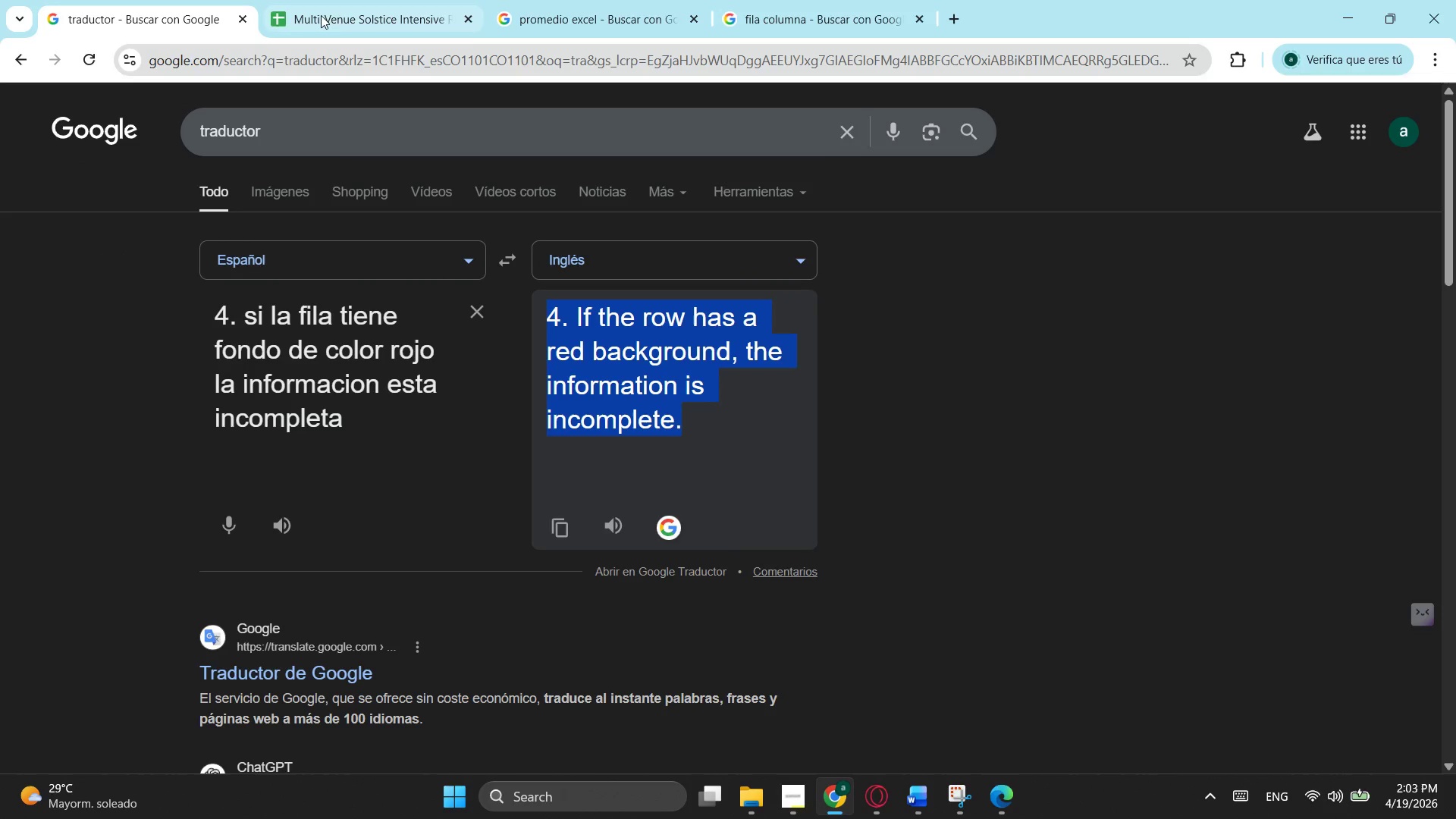 
left_click([325, 7])
 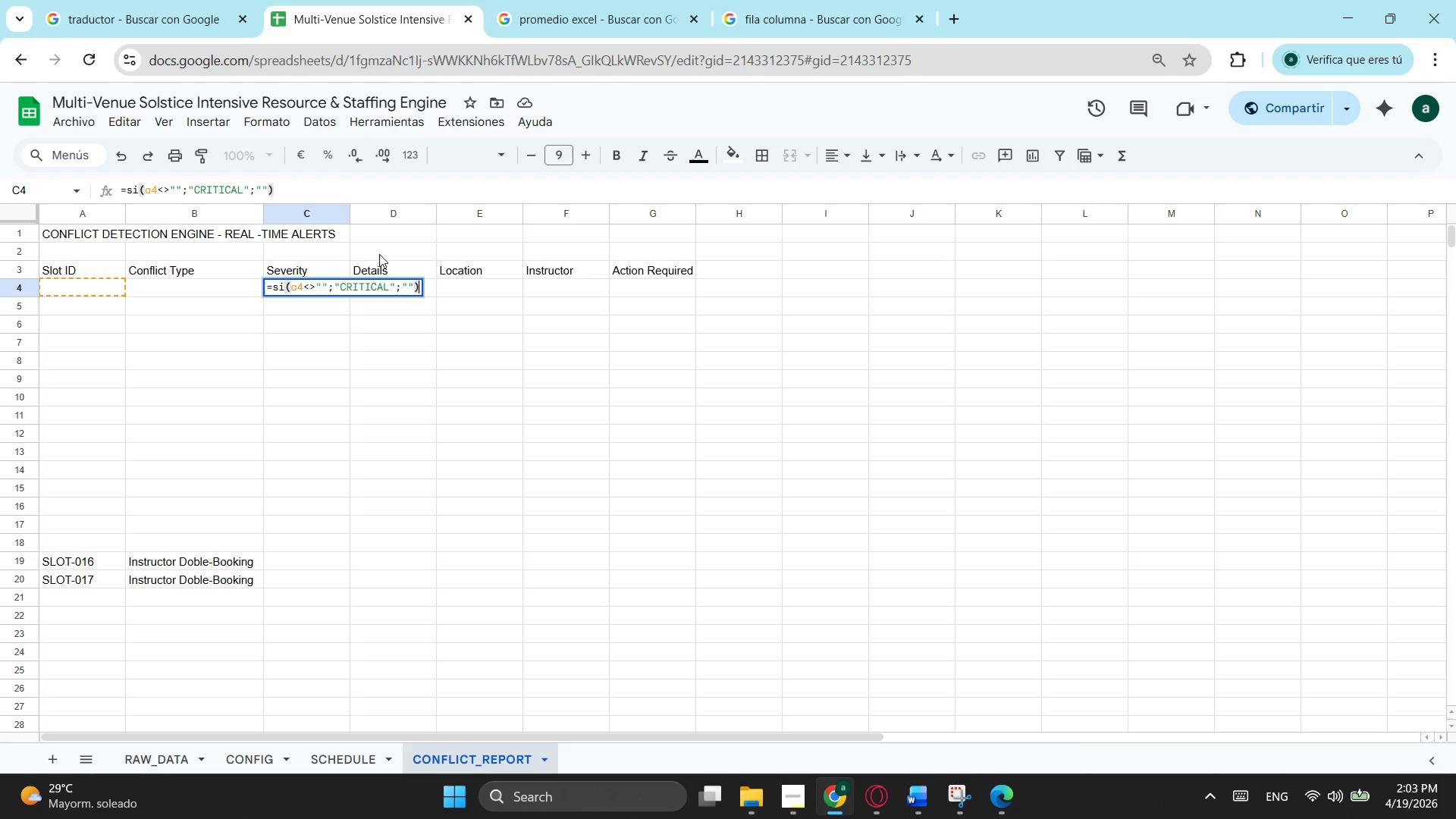 
left_click([303, 193])
 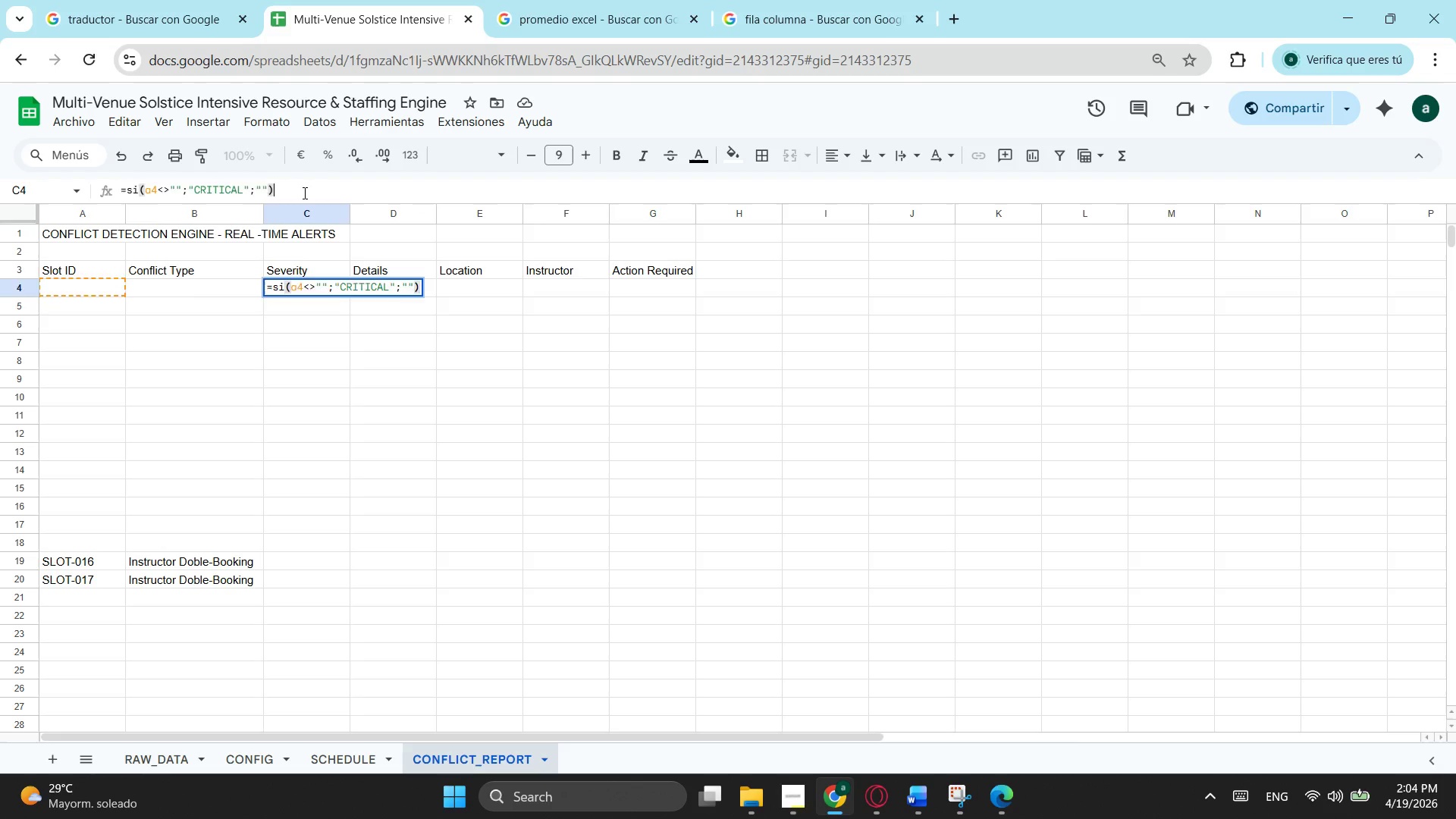 
key(Enter)
 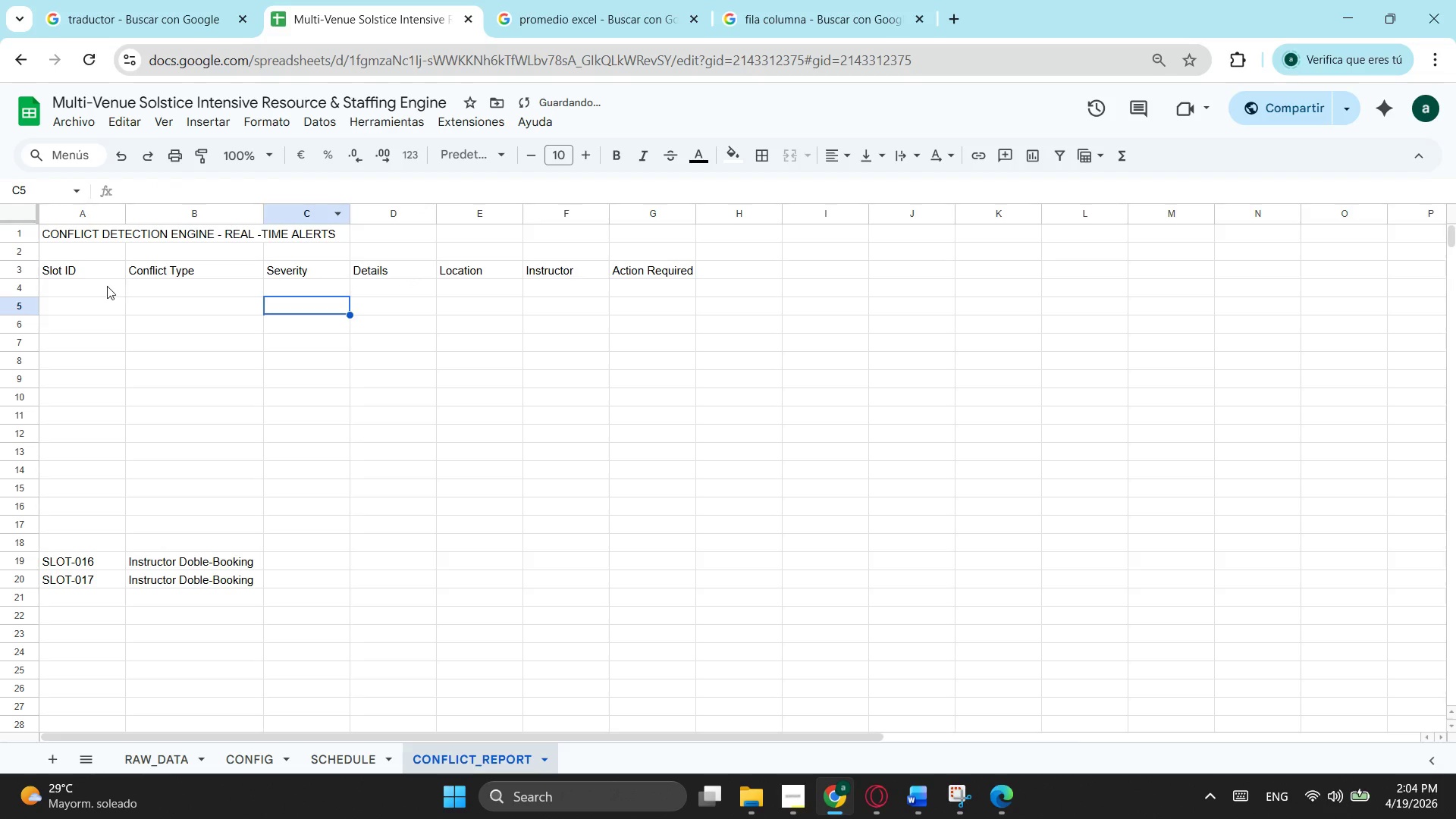 
left_click([107, 286])
 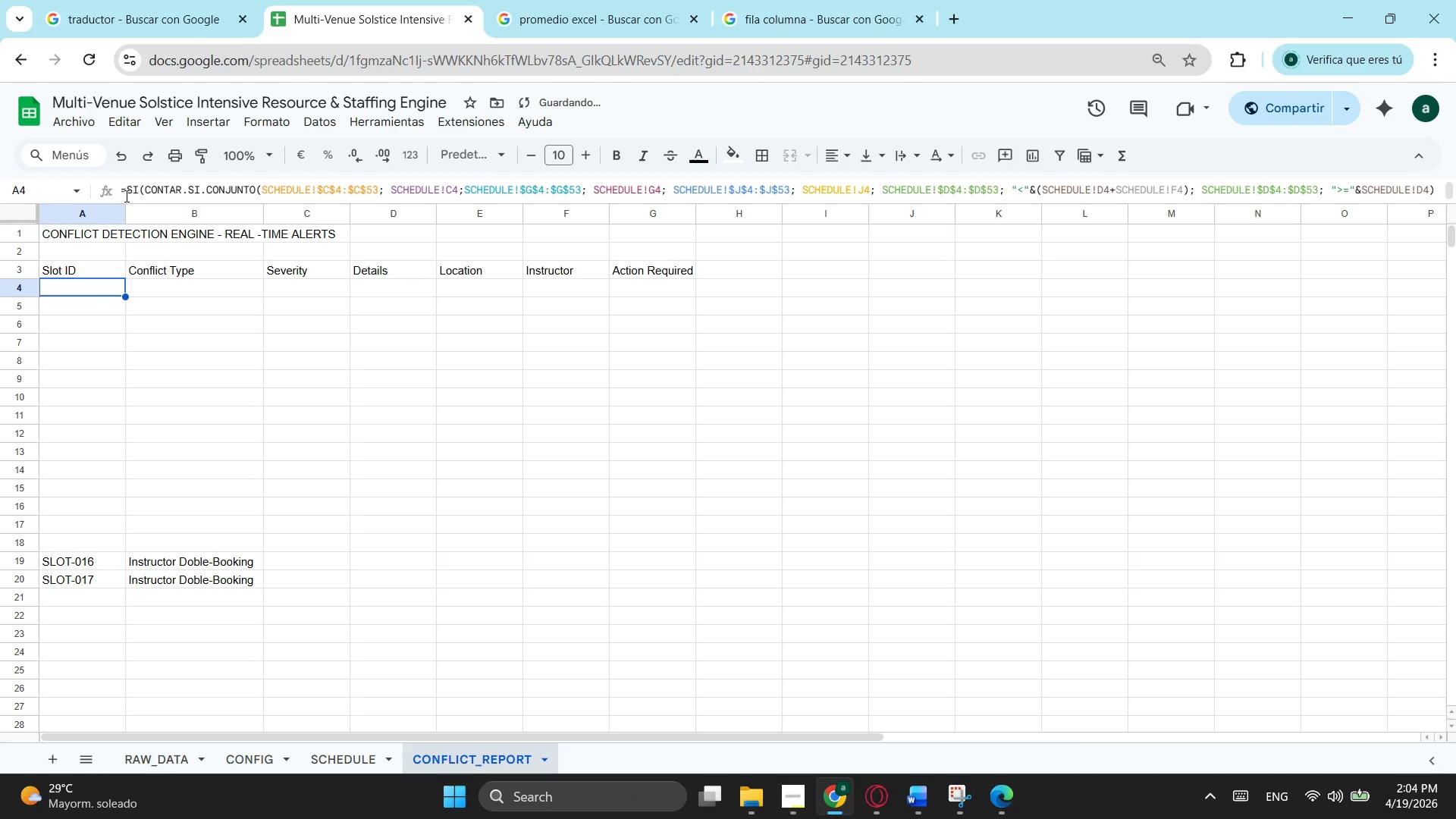 
left_click_drag(start_coordinate=[114, 190], to_coordinate=[144, 194])
 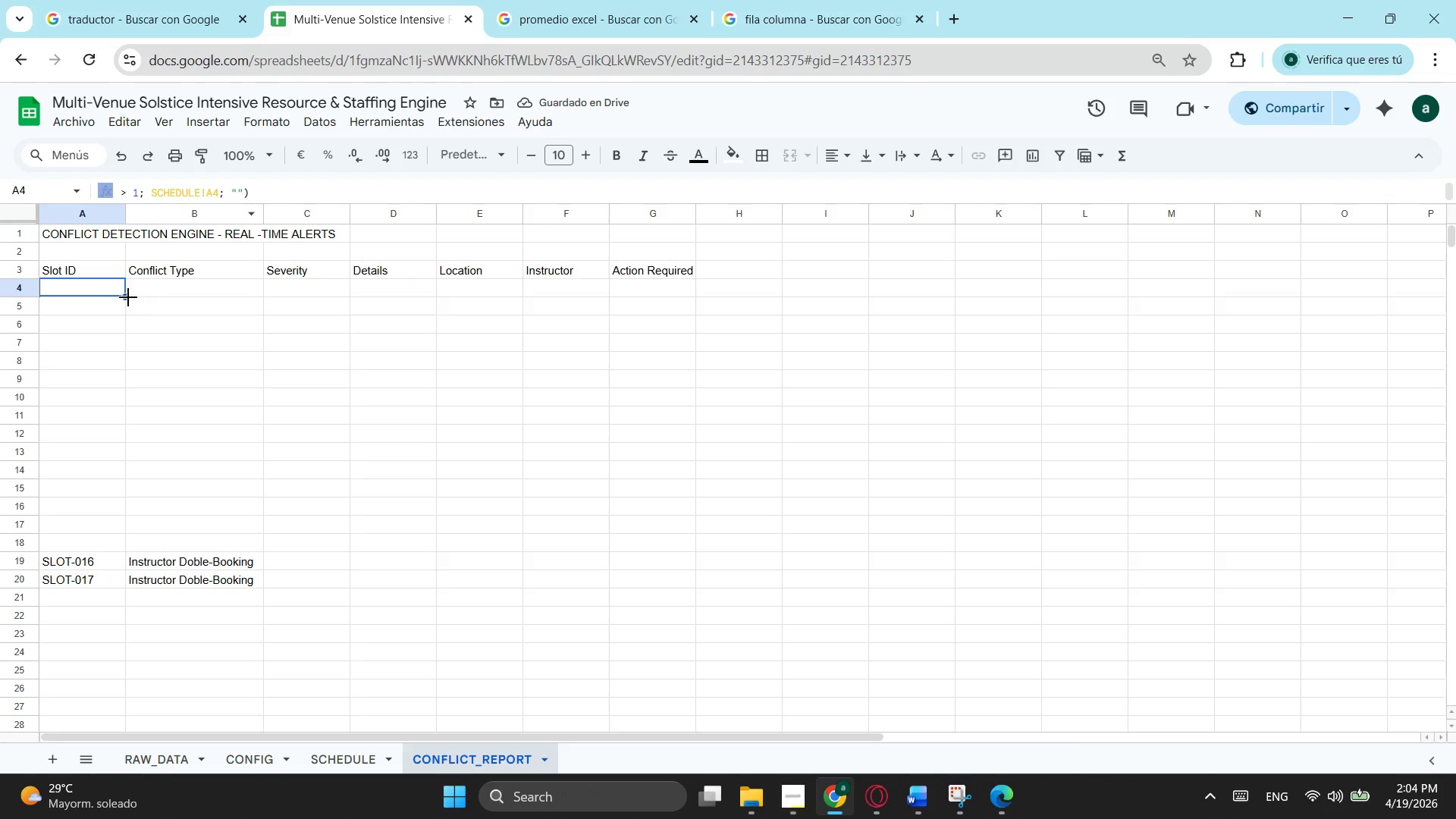 
left_click([112, 299])
 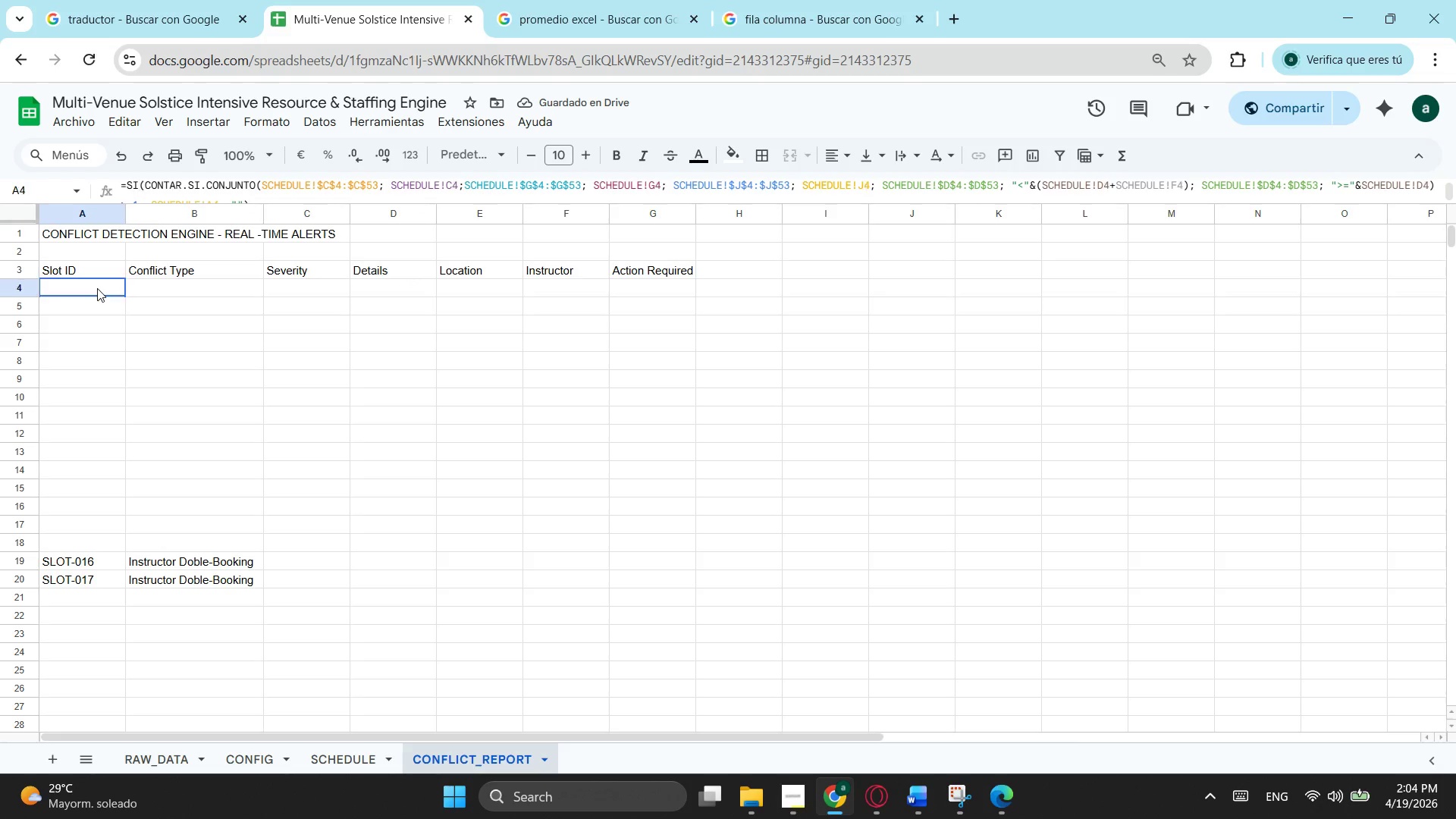 
left_click([97, 288])
 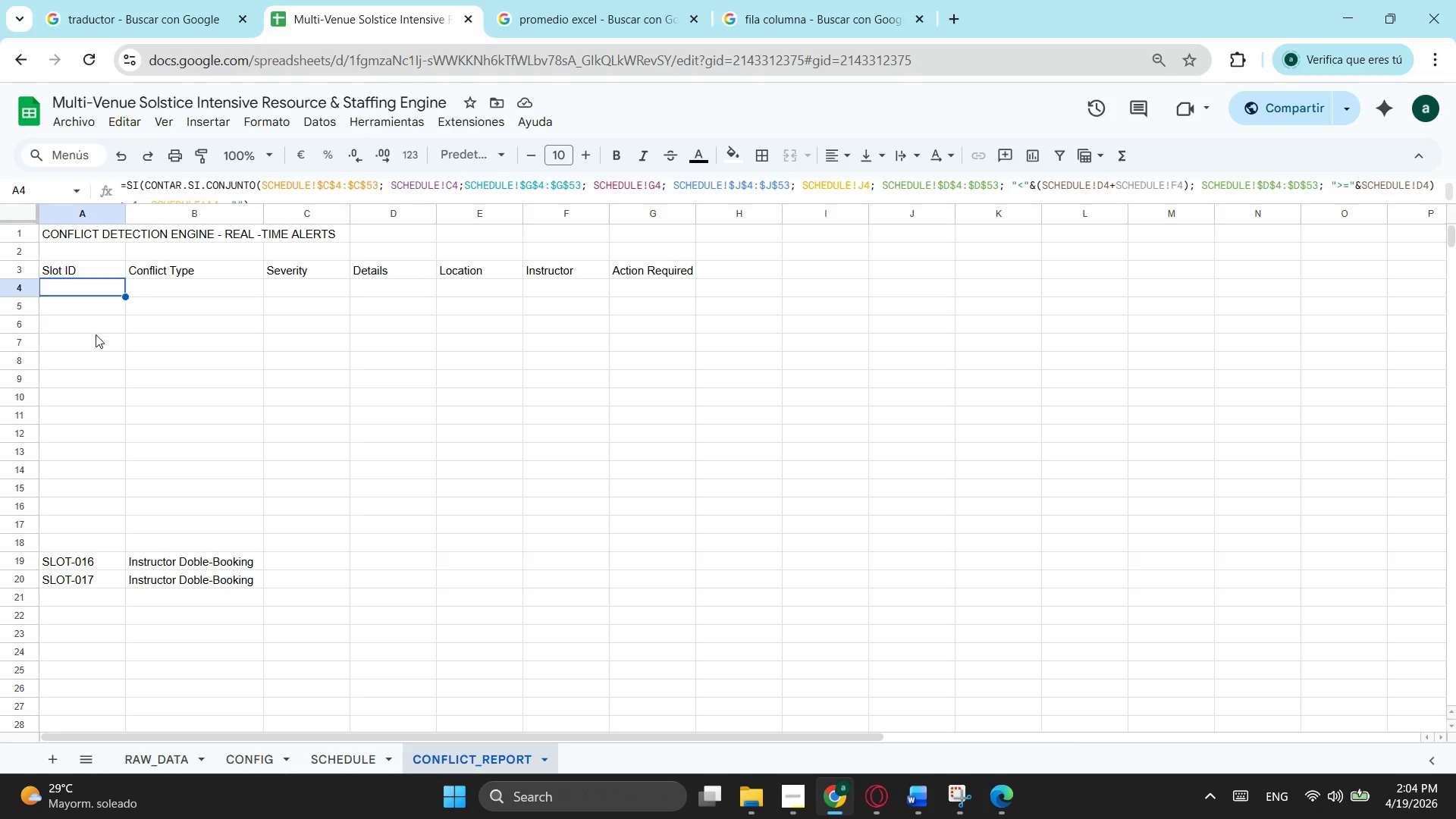 
key(Control+ControlLeft)
 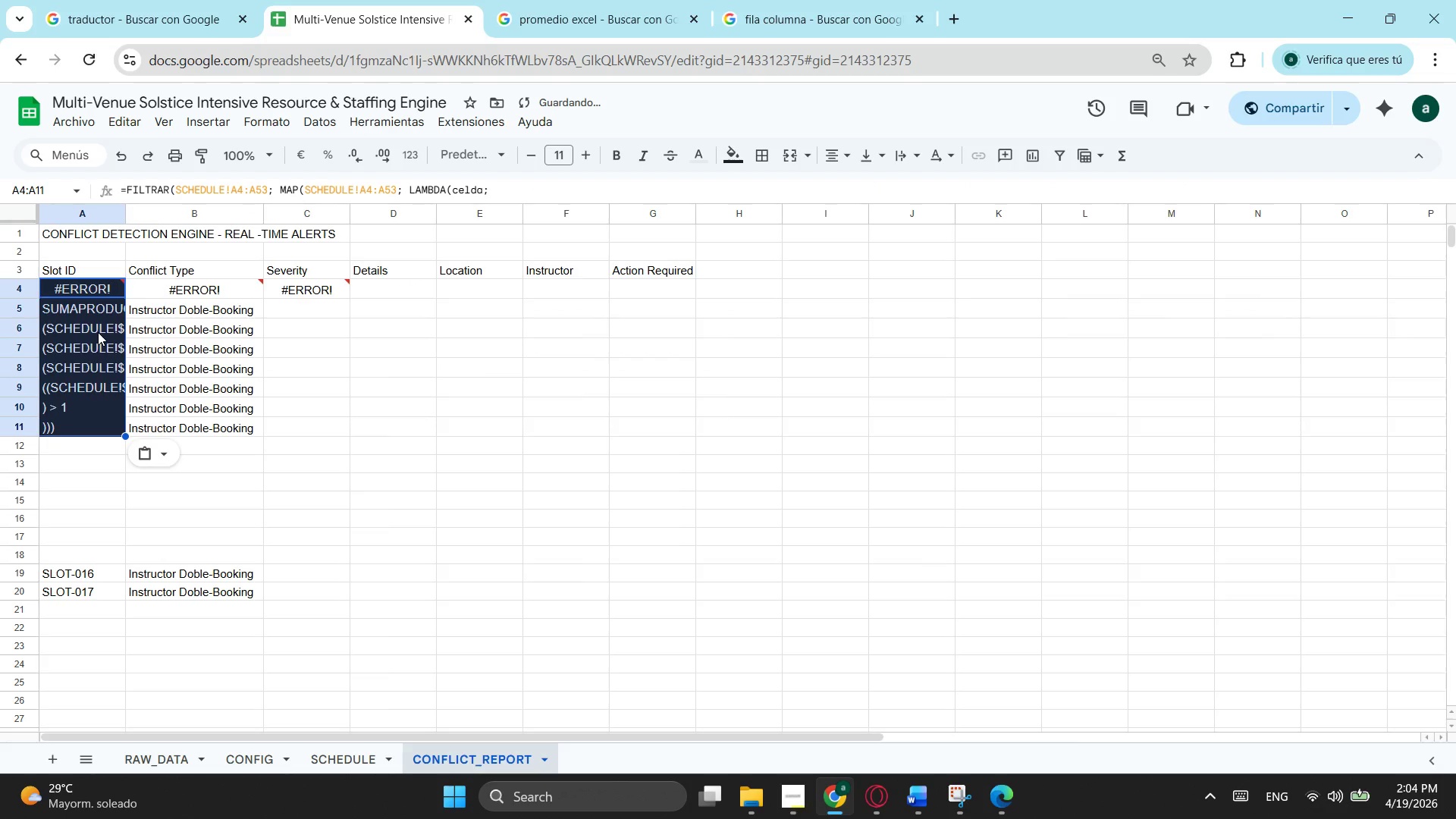 
key(Control+V)
 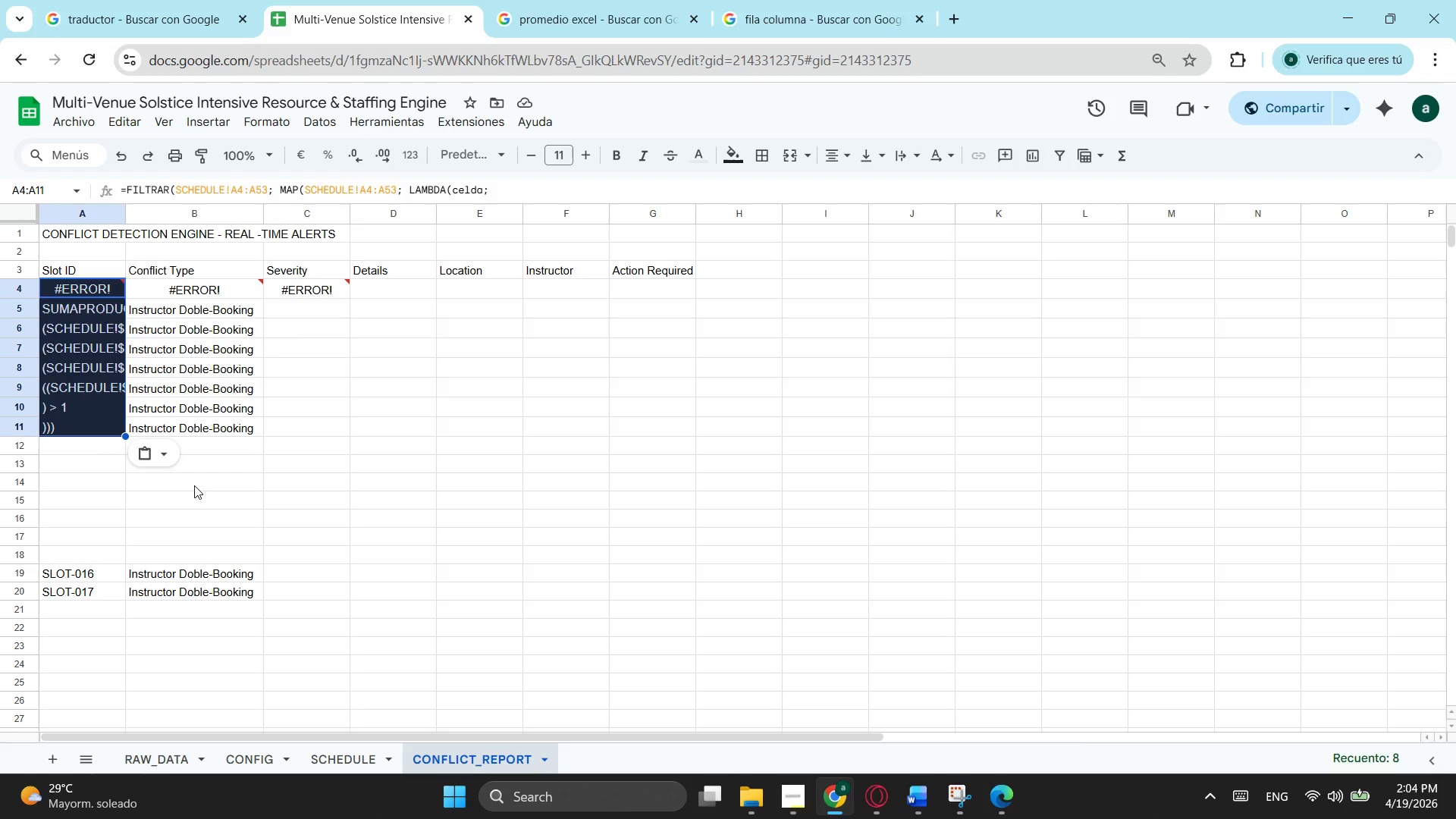 
wait(7.14)
 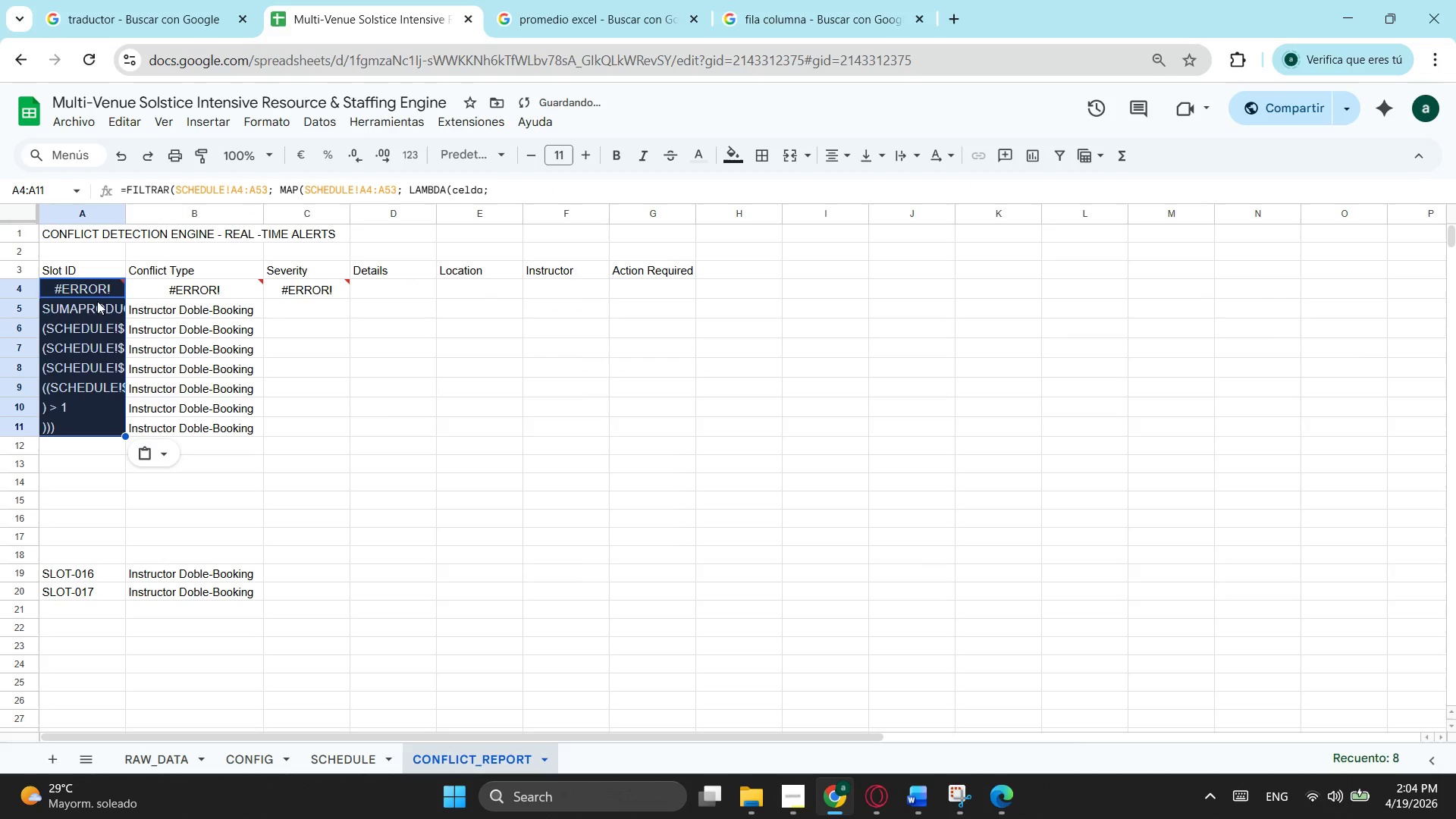 
left_click([95, 449])
 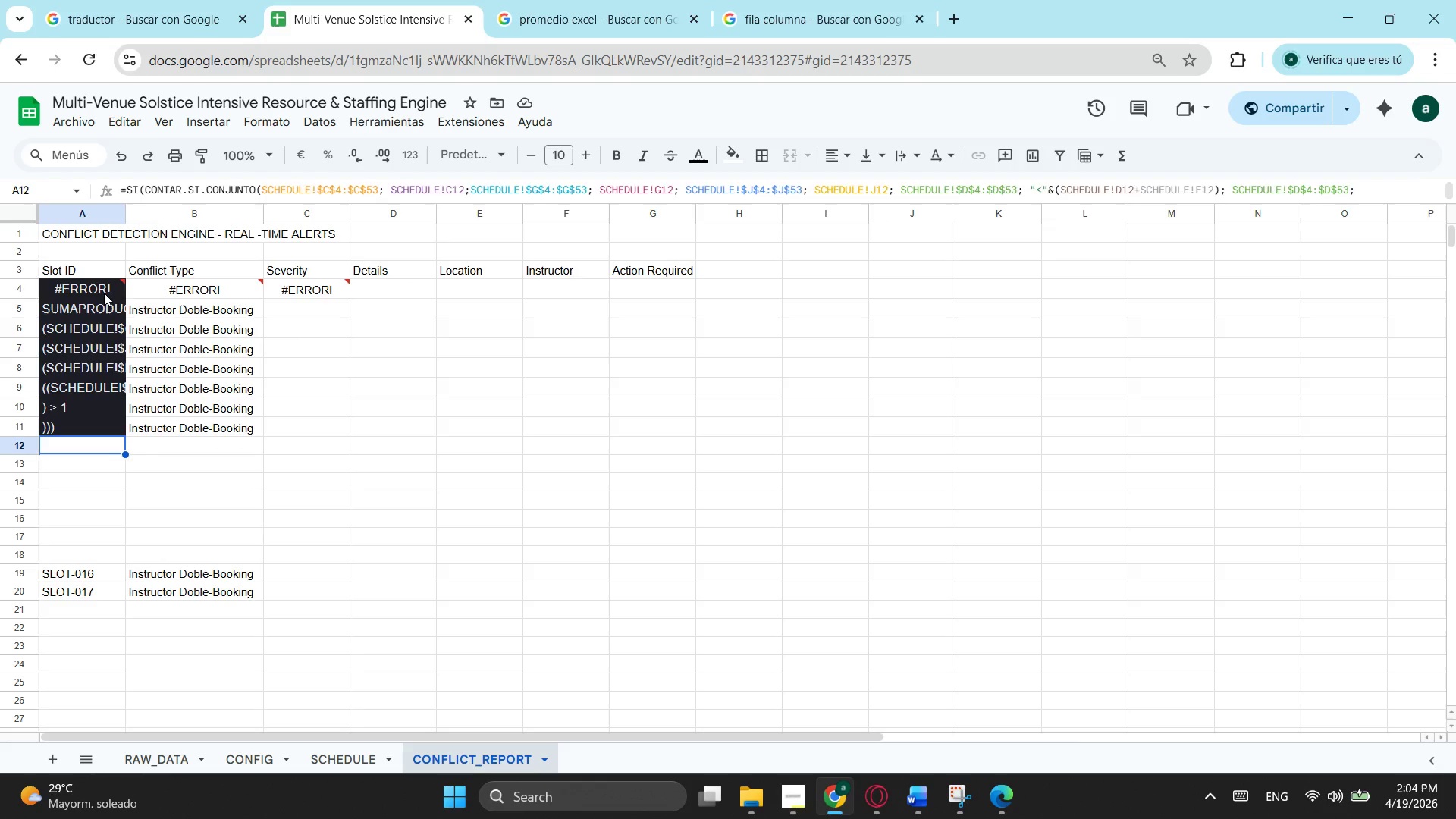 
left_click([104, 290])
 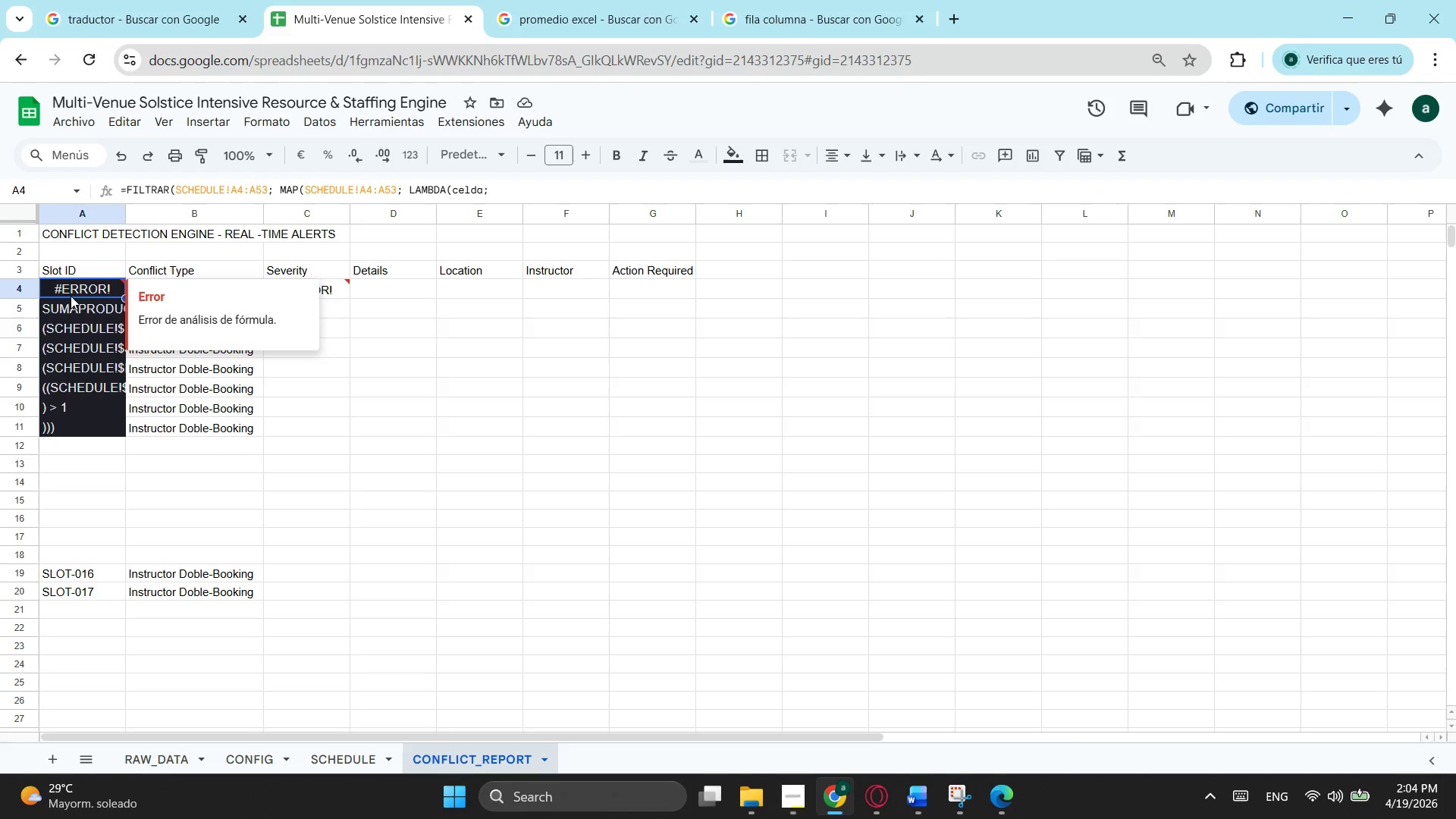 
left_click([74, 294])
 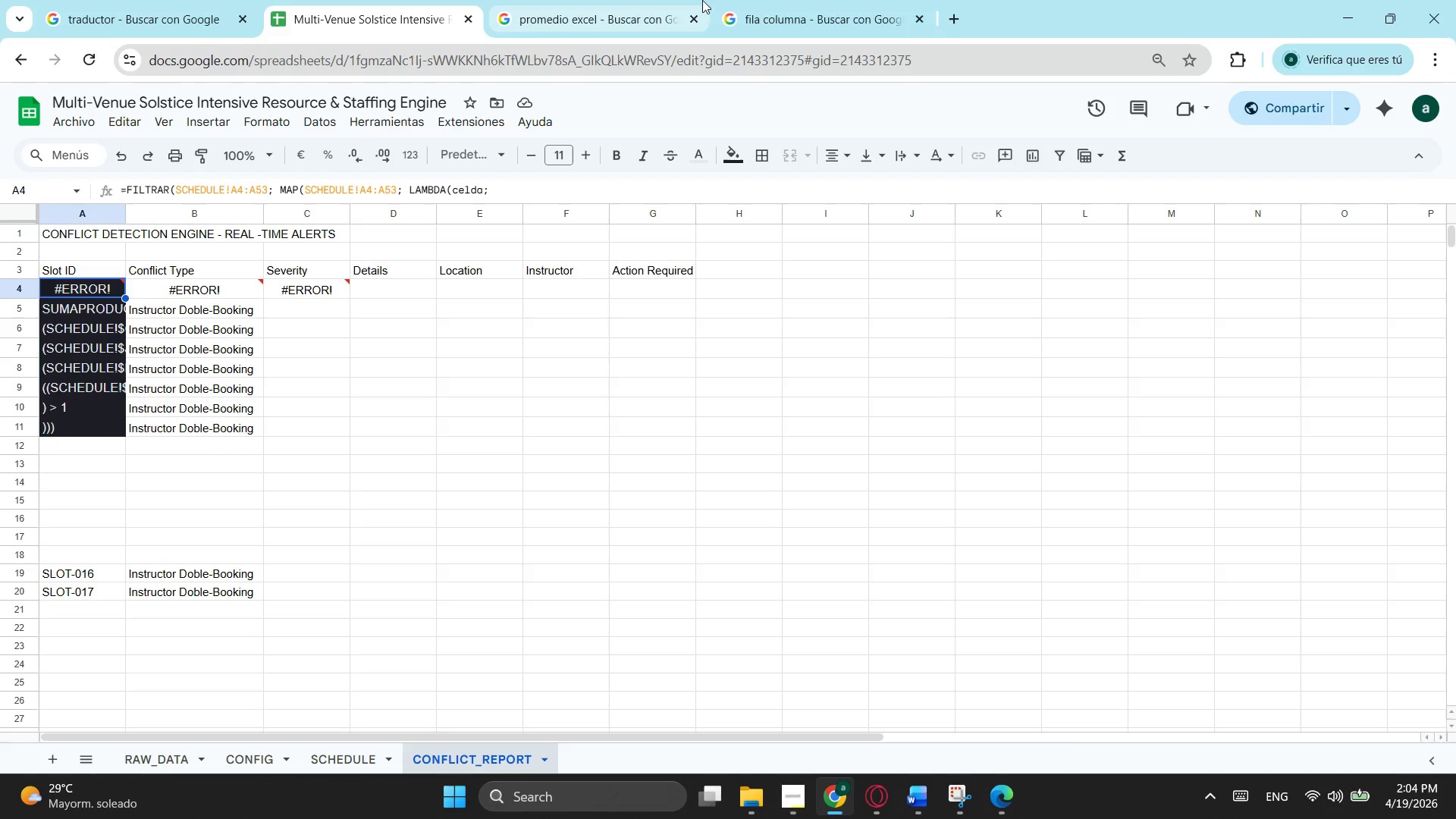 
left_click([794, 0])
 